 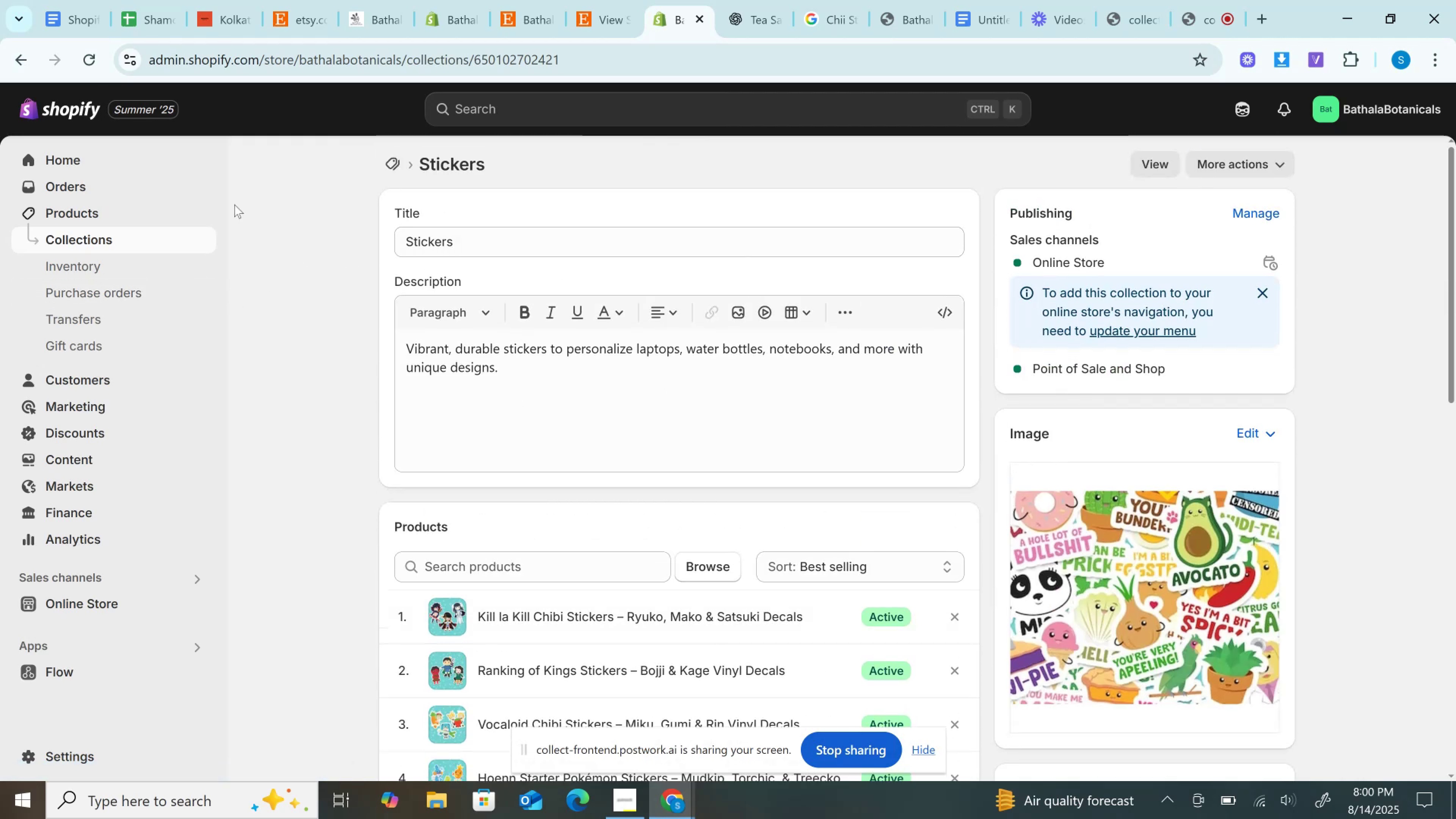 
left_click([74, 238])
 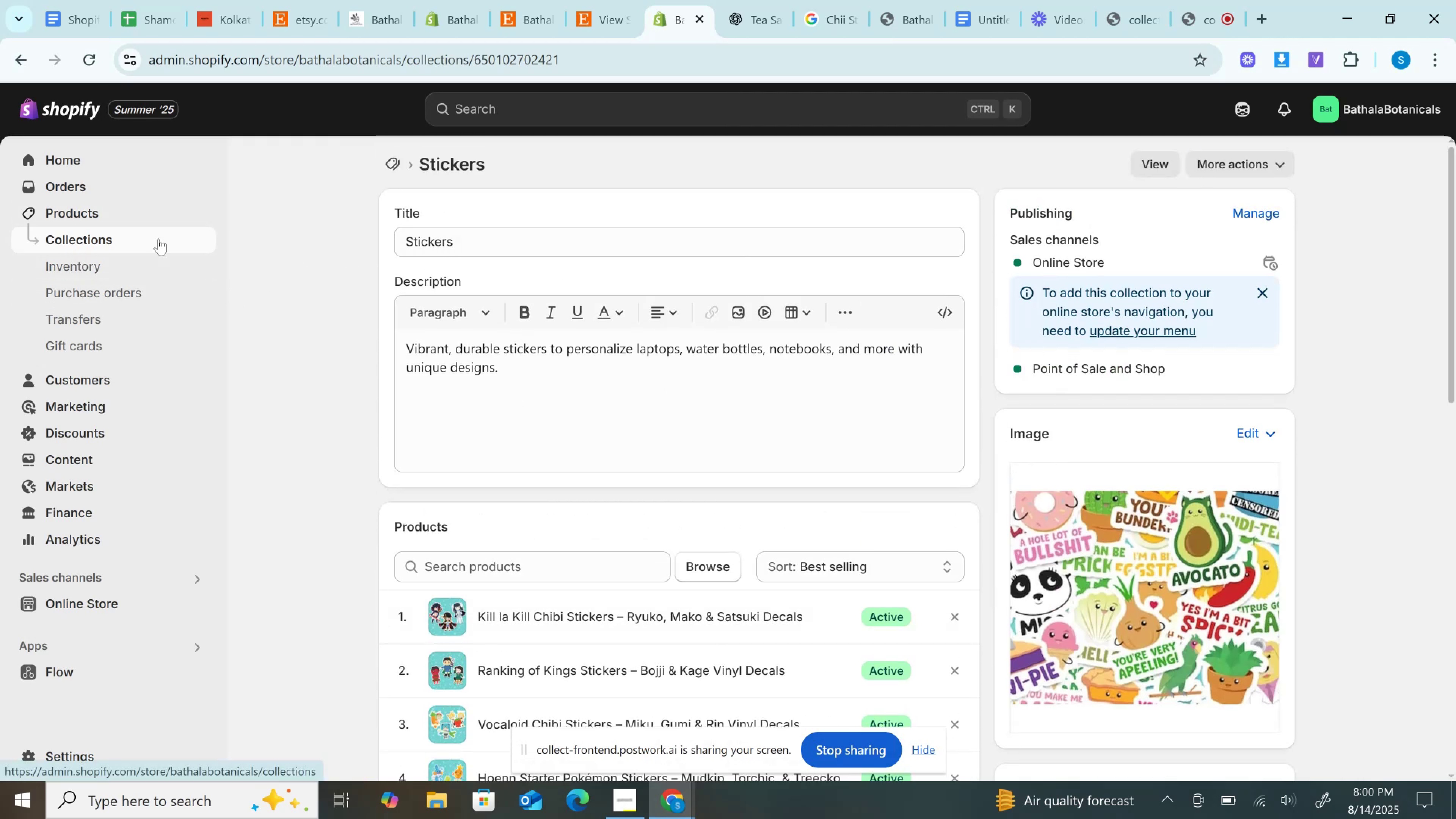 
mouse_move([576, 247])
 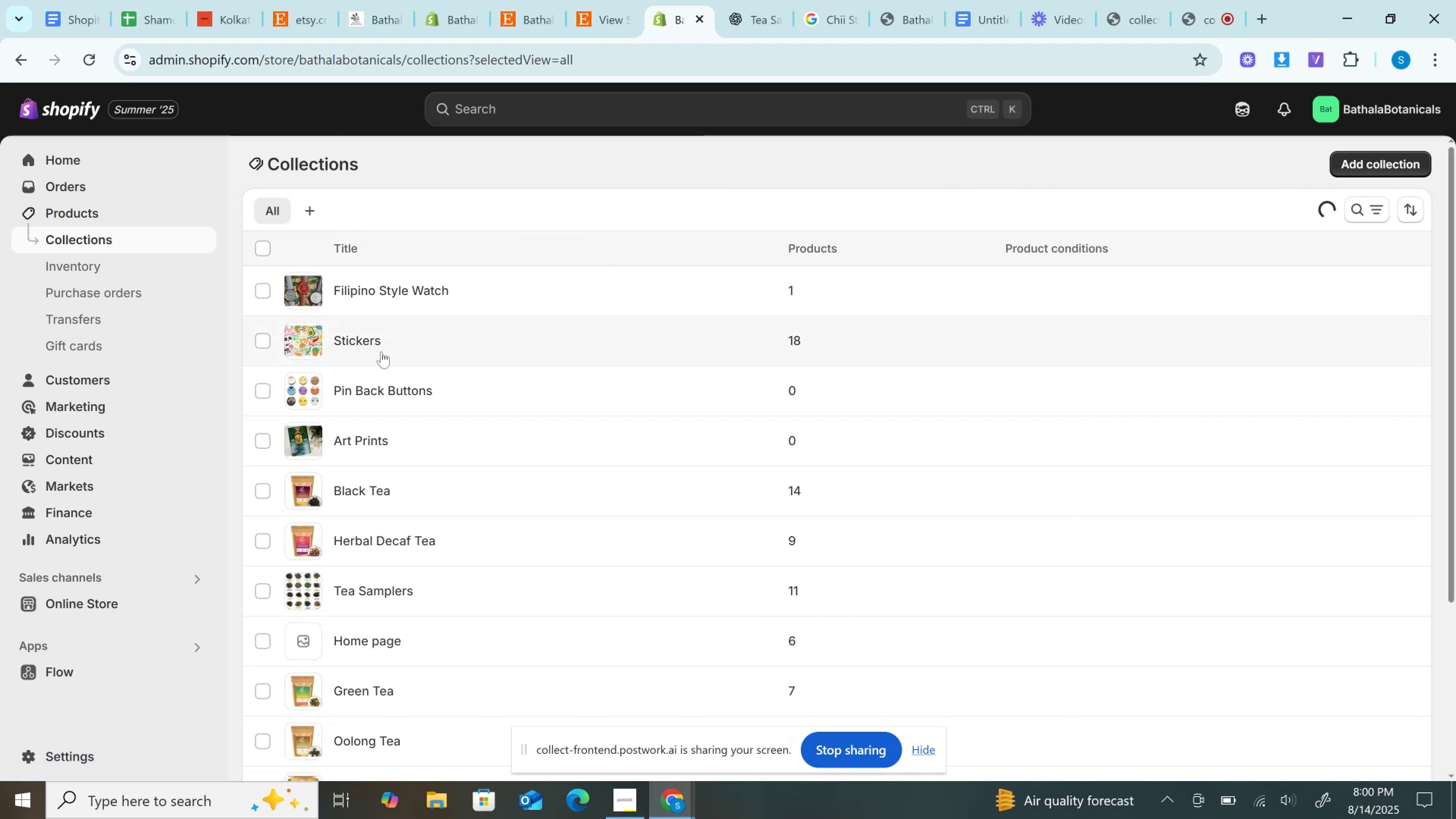 
left_click([358, 351])
 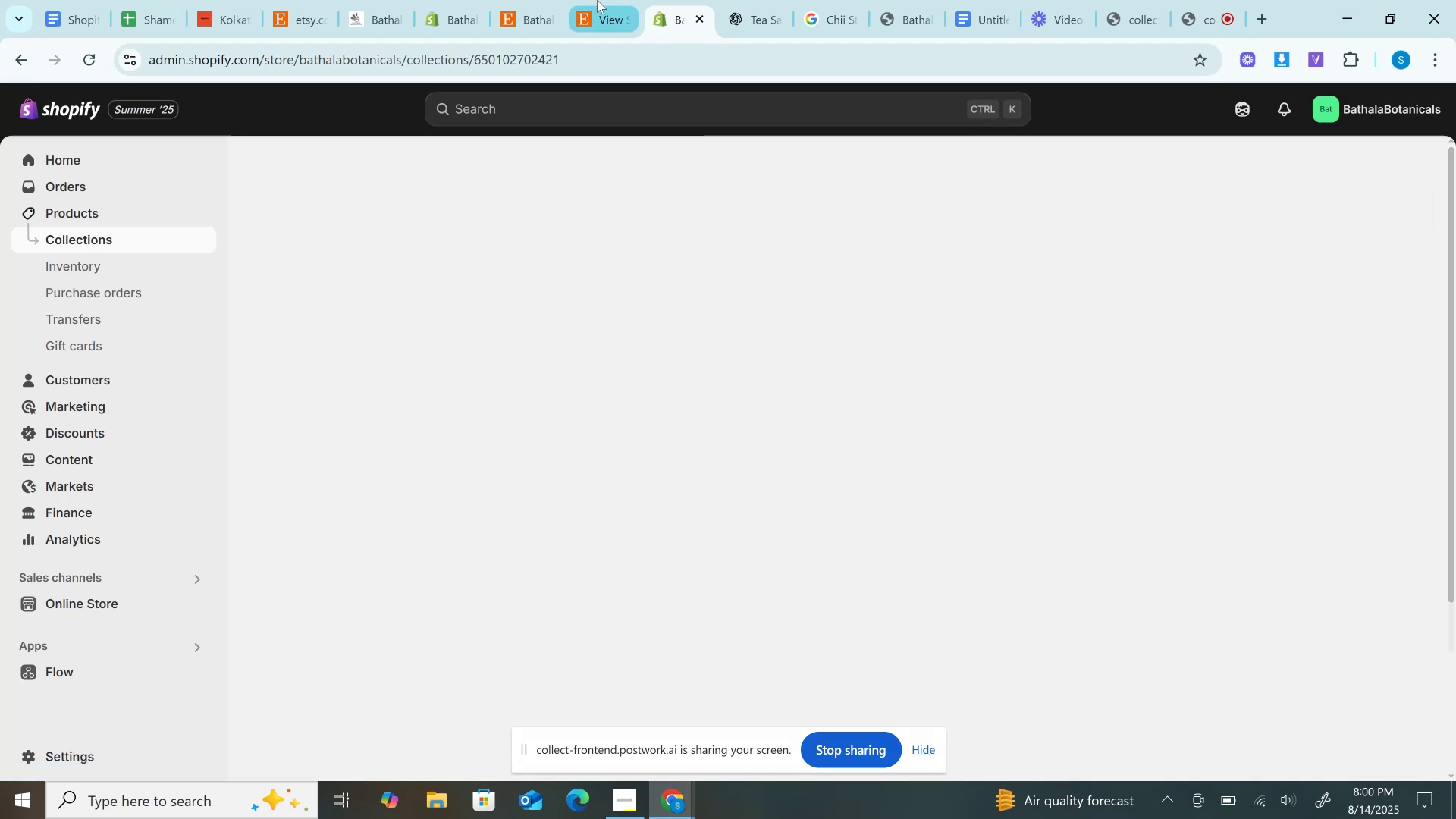 
left_click([597, 0])
 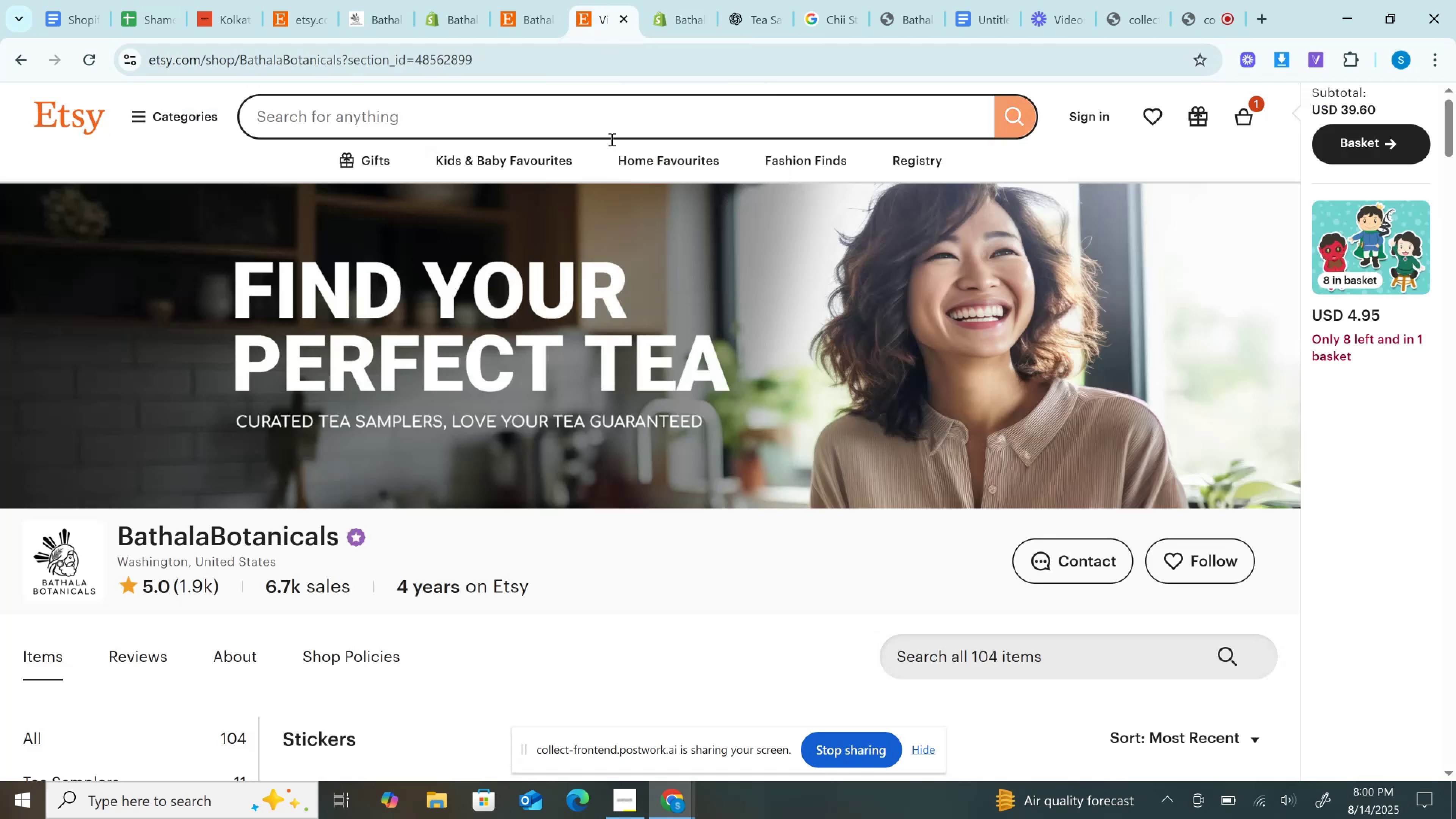 
wait(6.23)
 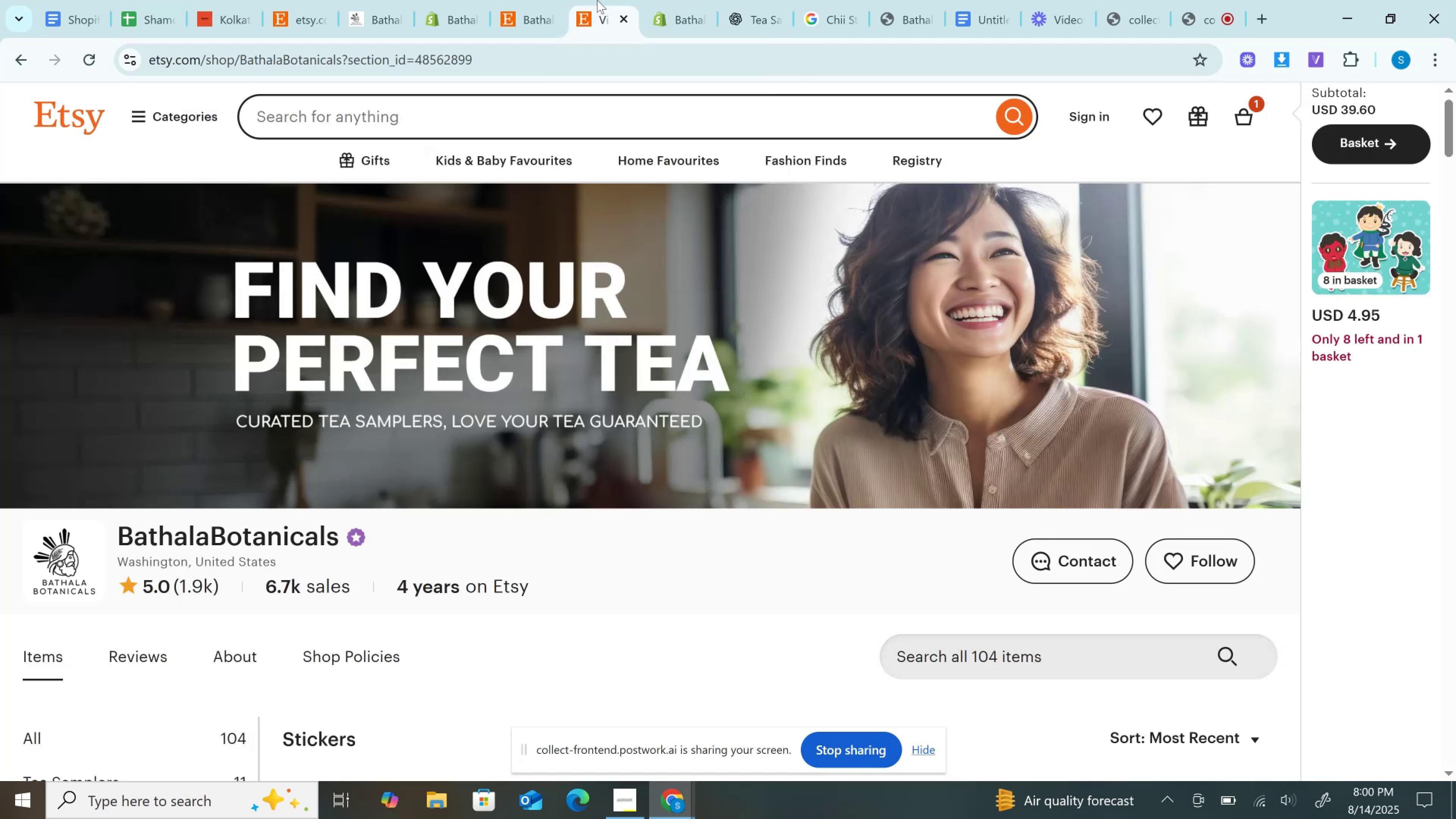 
scroll: coordinate [611, 139], scroll_direction: down, amount: 2.0
 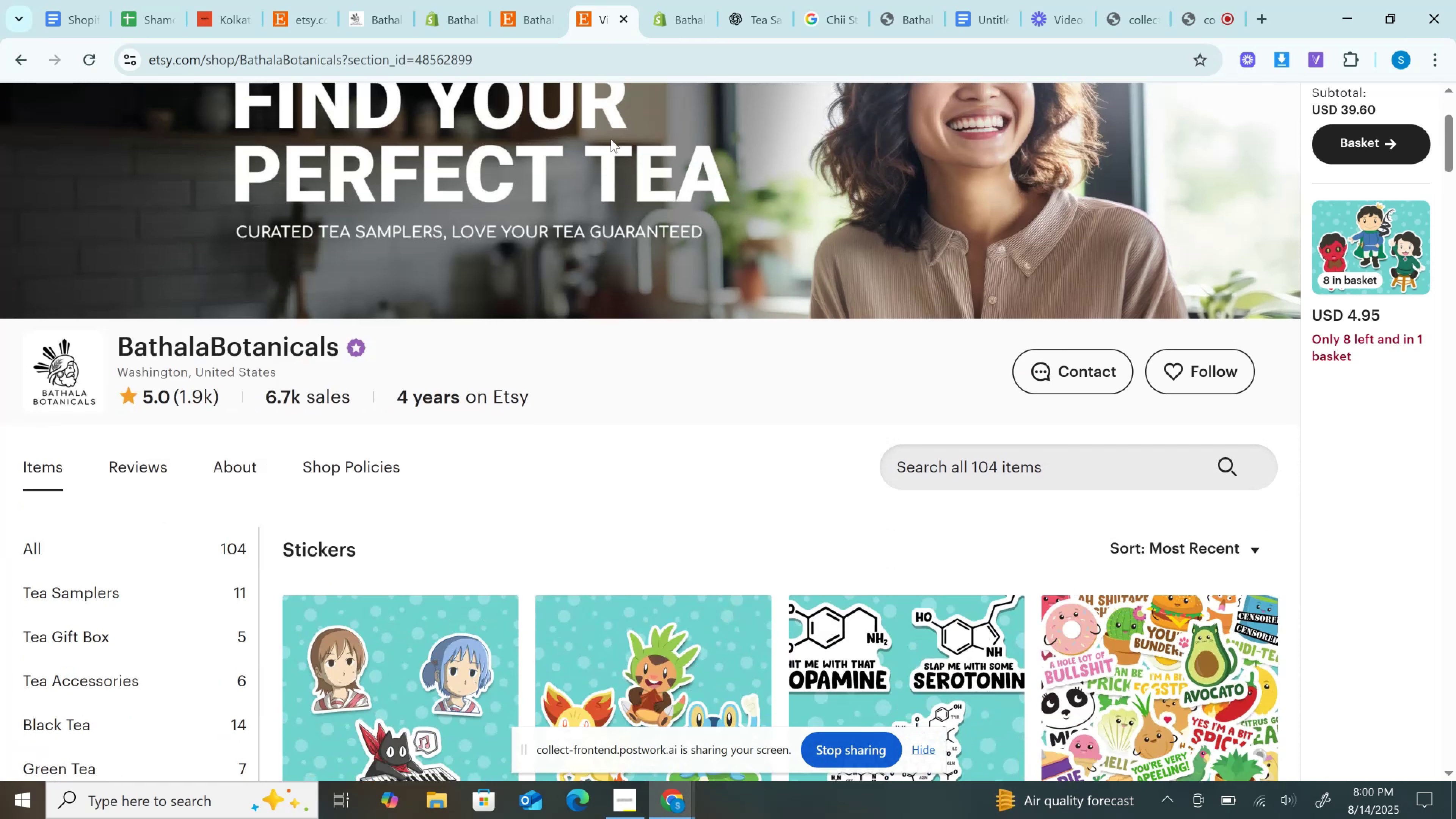 
wait(6.53)
 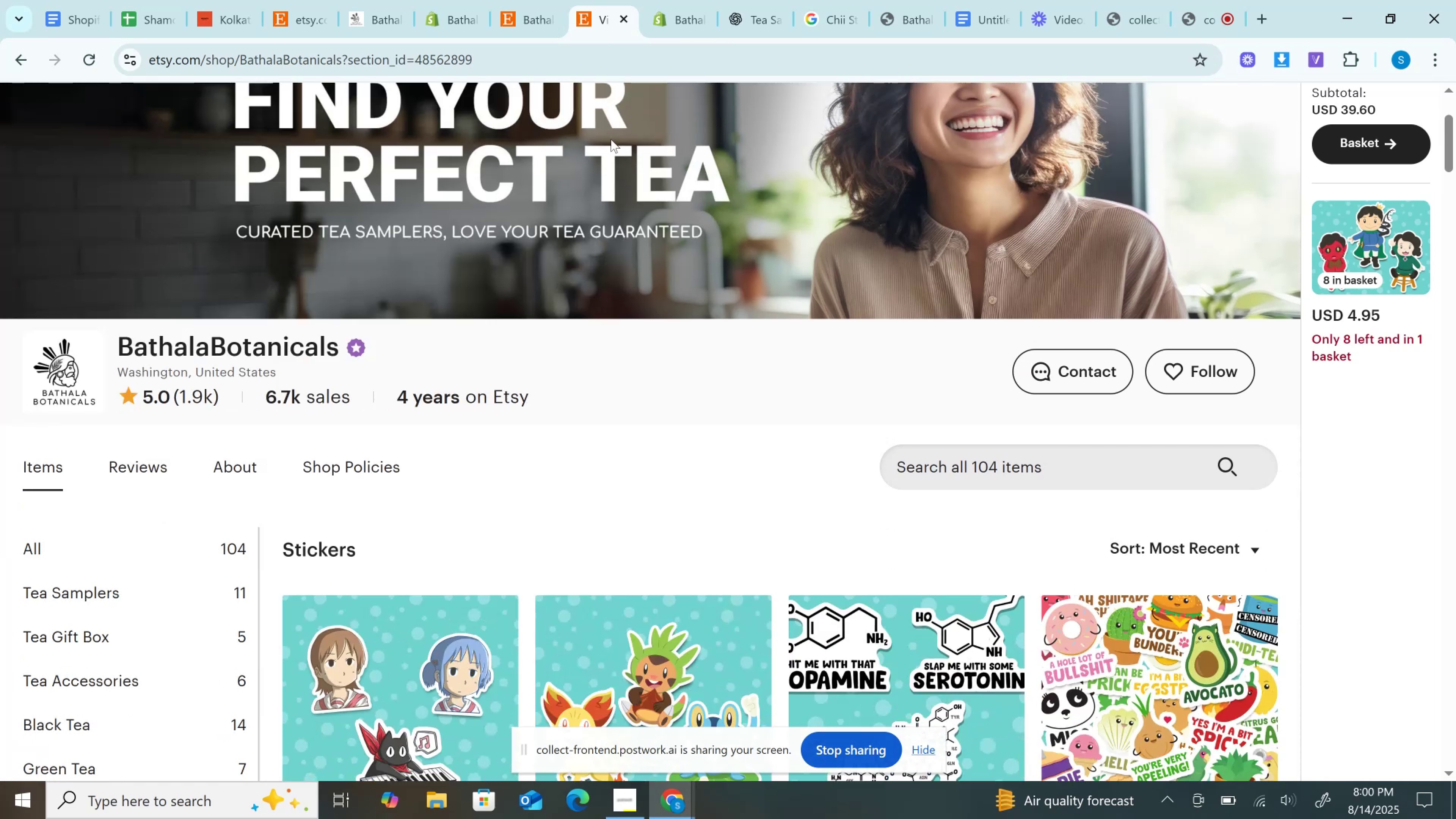 
scroll: coordinate [611, 139], scroll_direction: down, amount: 2.0
 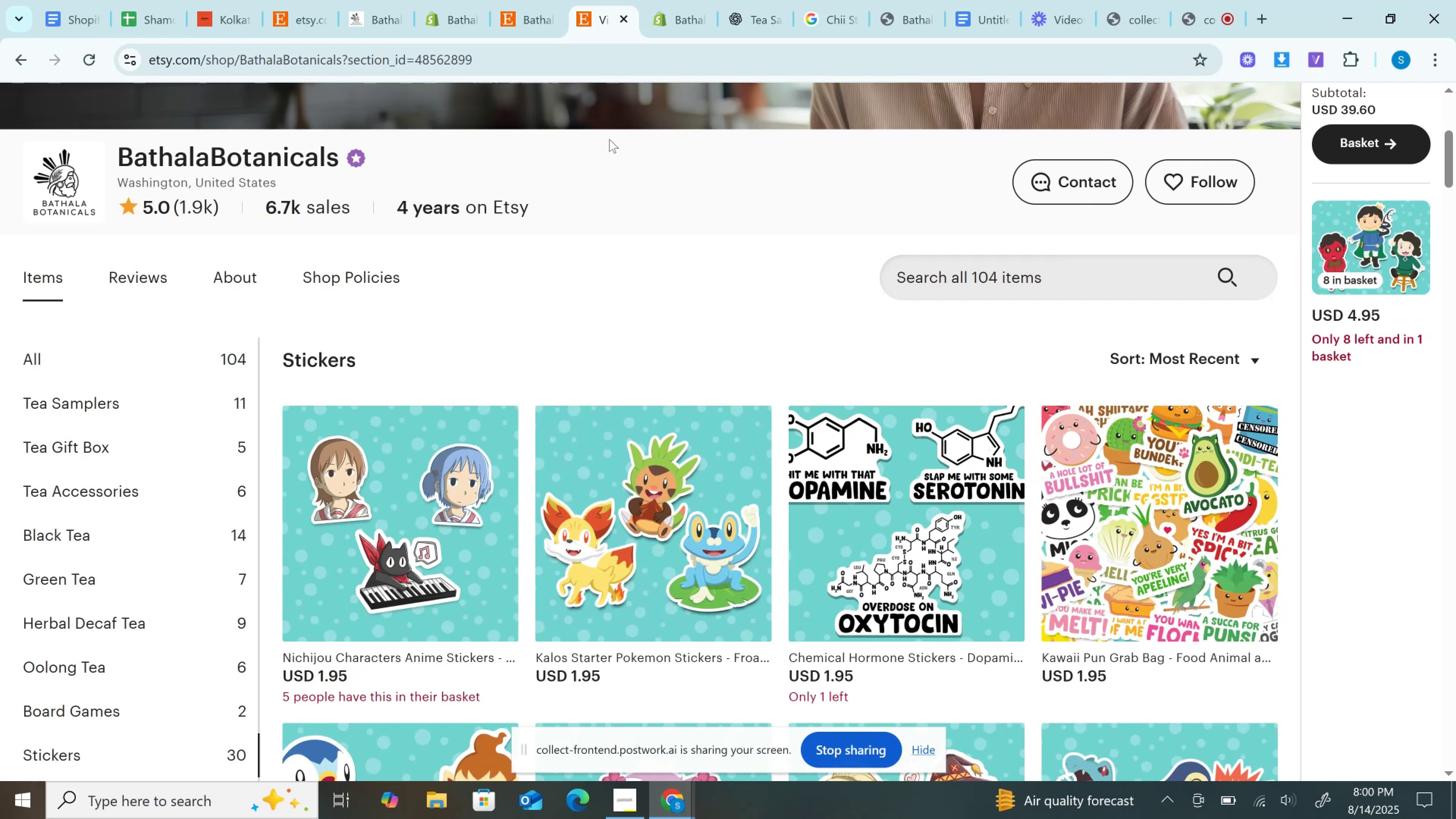 
wait(6.19)
 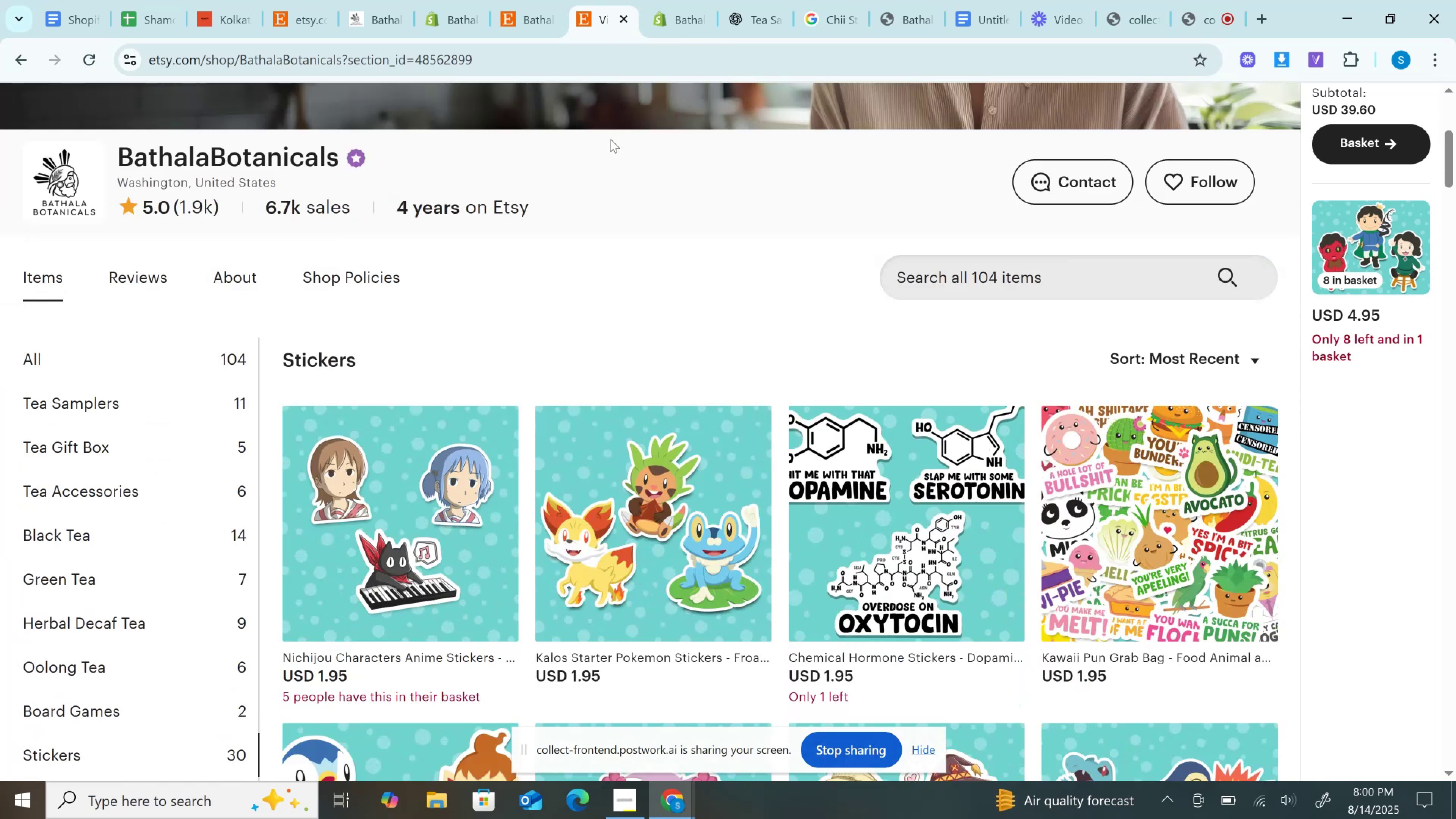 
scroll: coordinate [609, 139], scroll_direction: down, amount: 2.0
 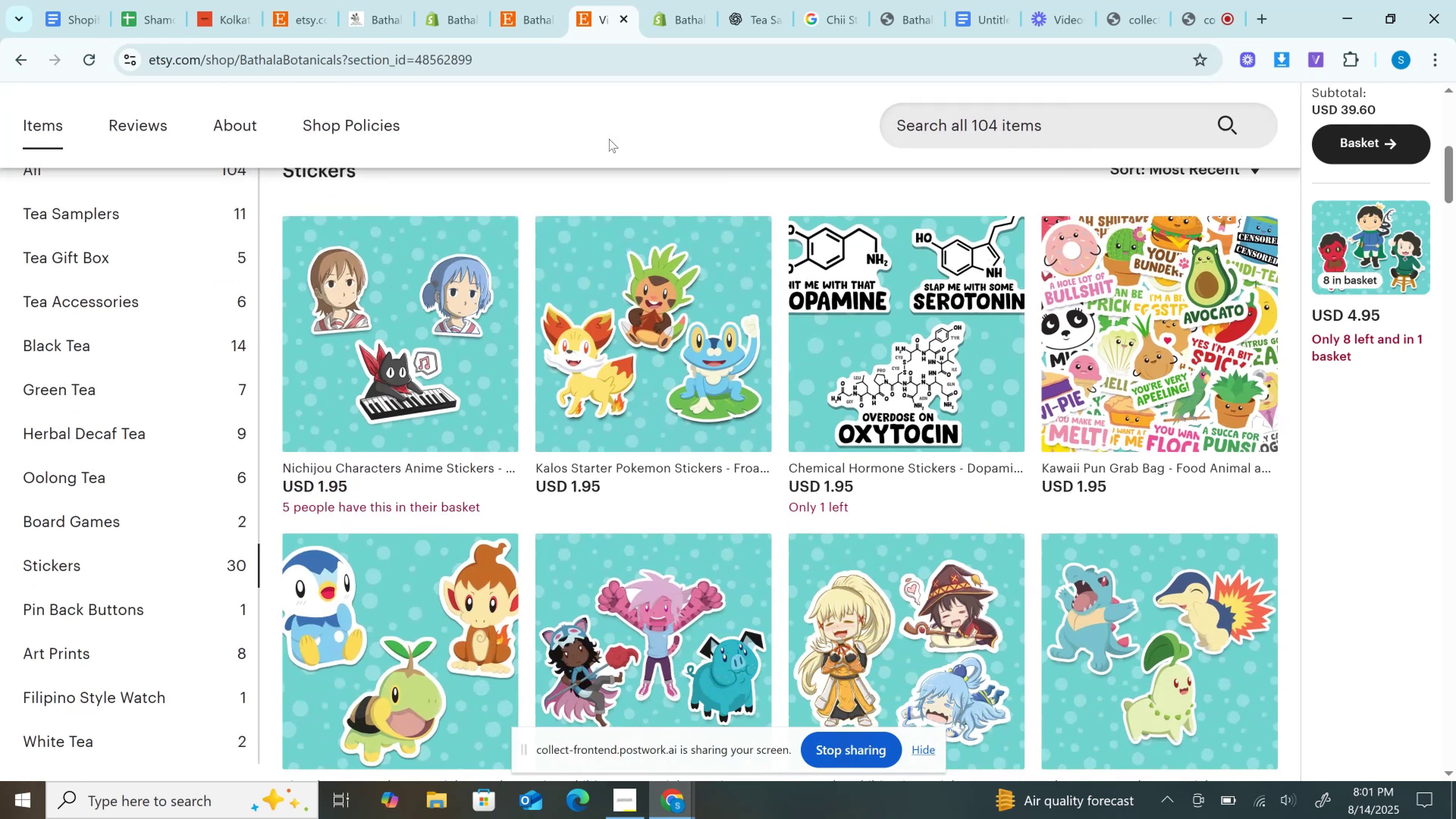 
scroll: coordinate [609, 139], scroll_direction: up, amount: 5.0
 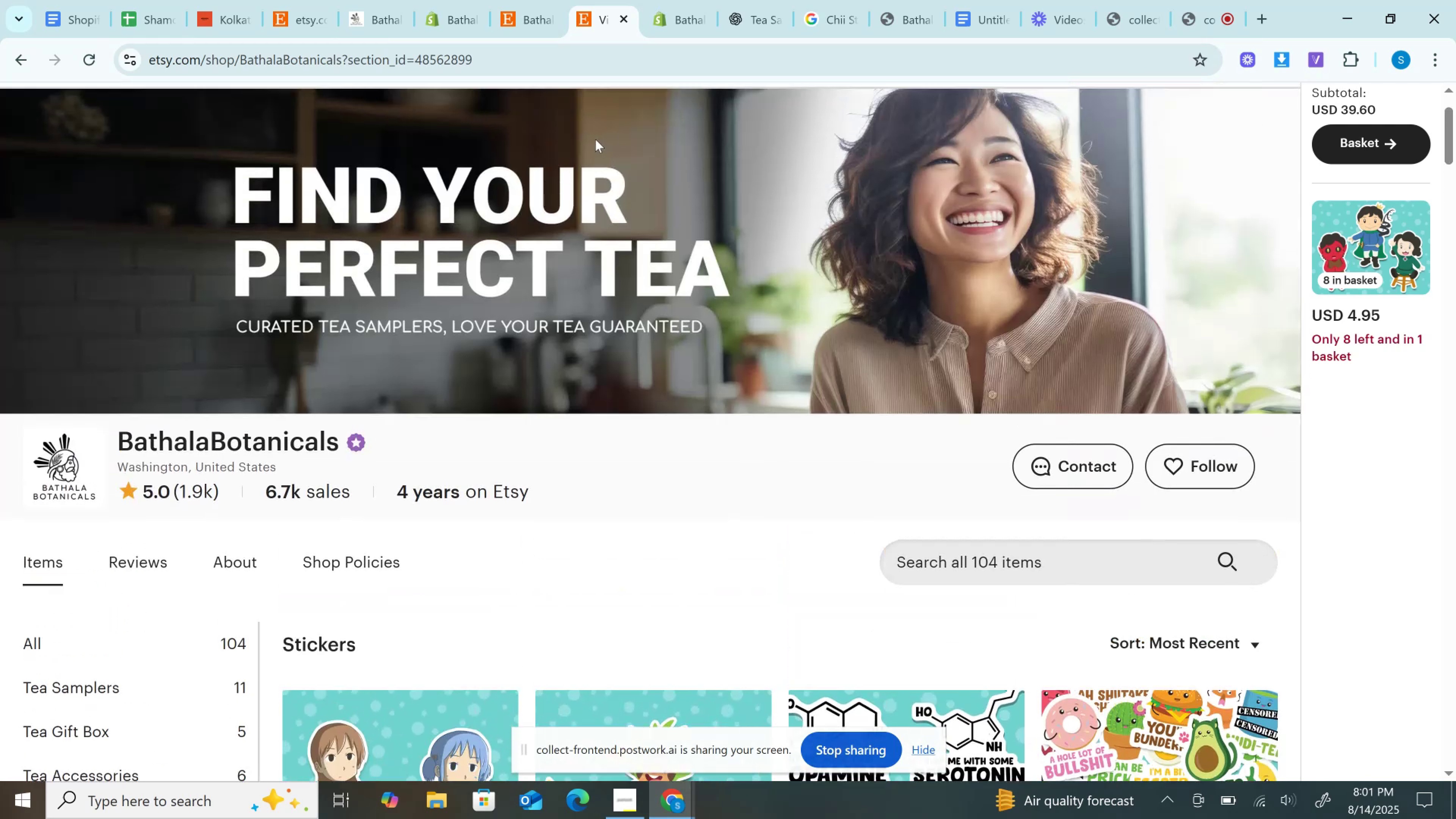 
scroll: coordinate [753, 310], scroll_direction: down, amount: 5.0
 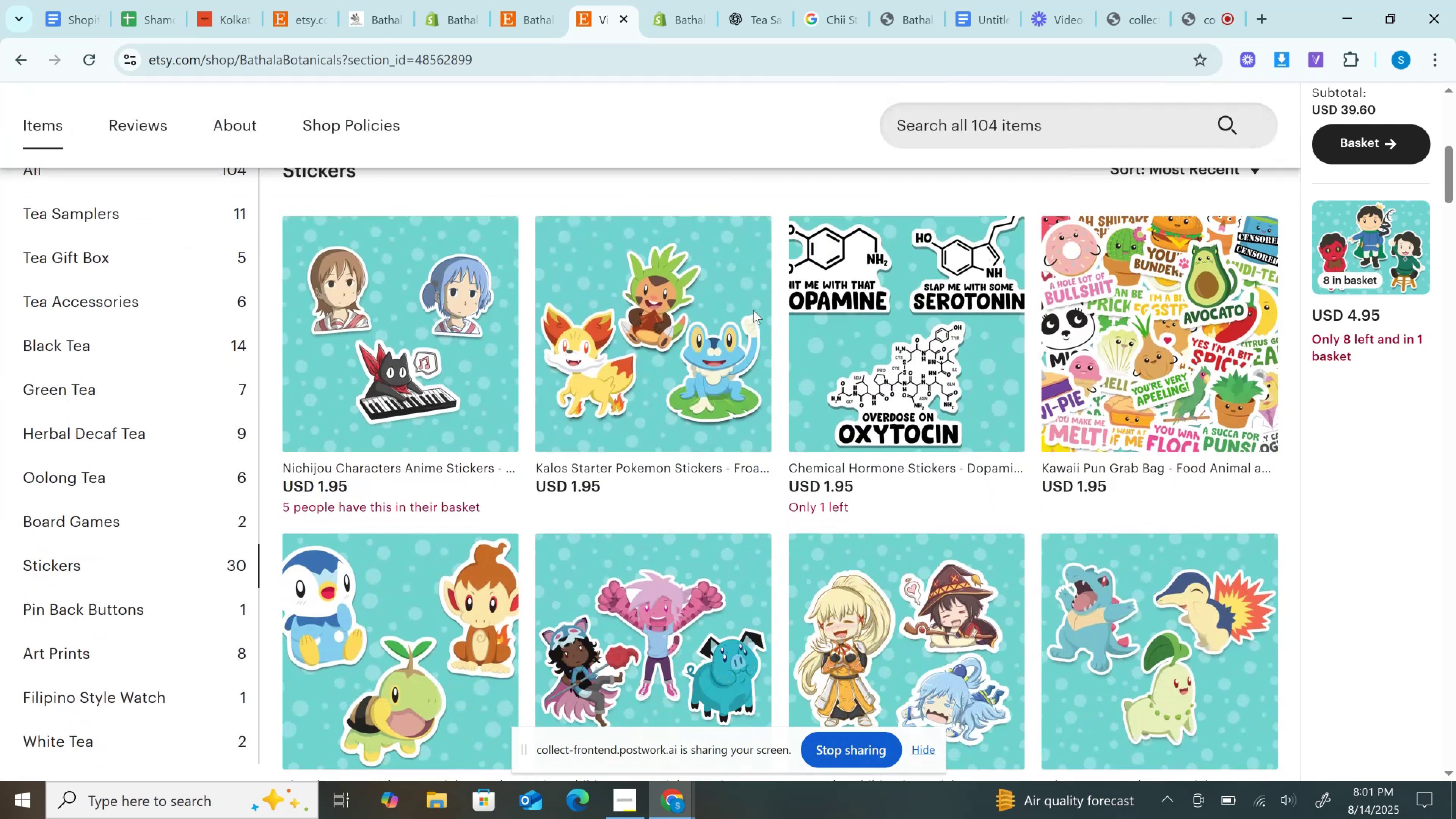 
scroll: coordinate [753, 310], scroll_direction: up, amount: 1.0
 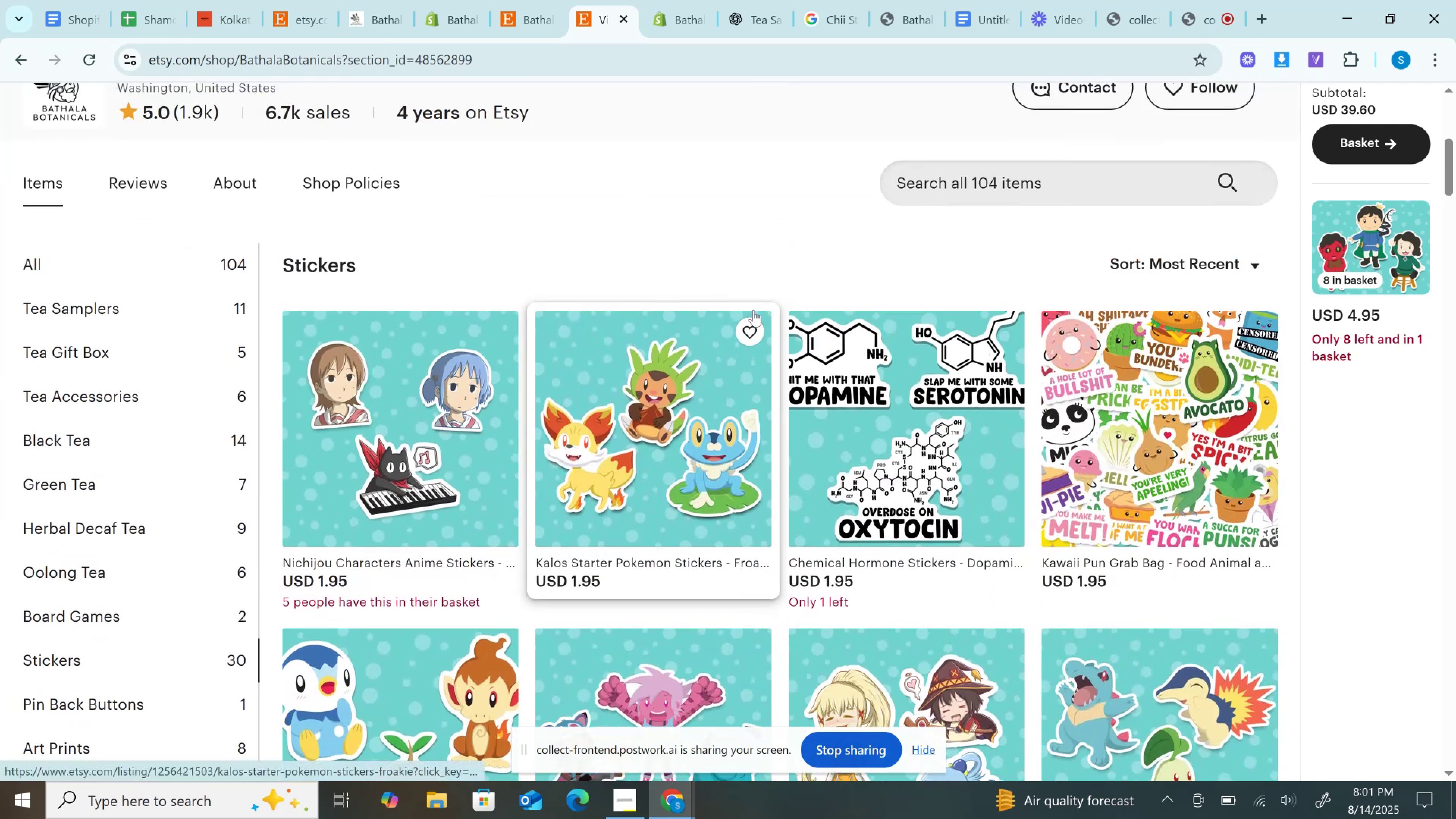 
scroll: coordinate [752, 310], scroll_direction: down, amount: 25.0
 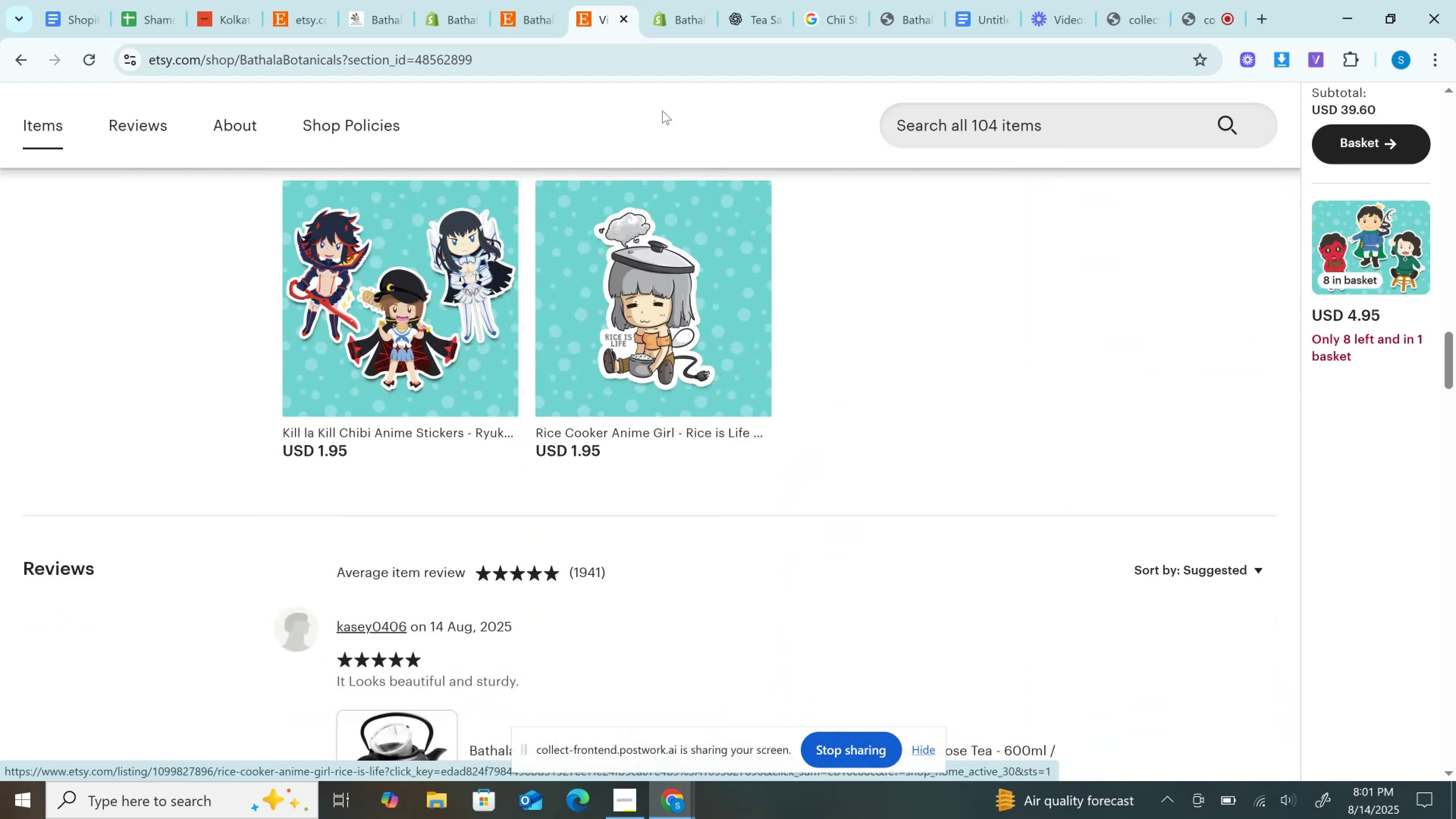 
scroll: coordinate [675, 434], scroll_direction: up, amount: 2.0
 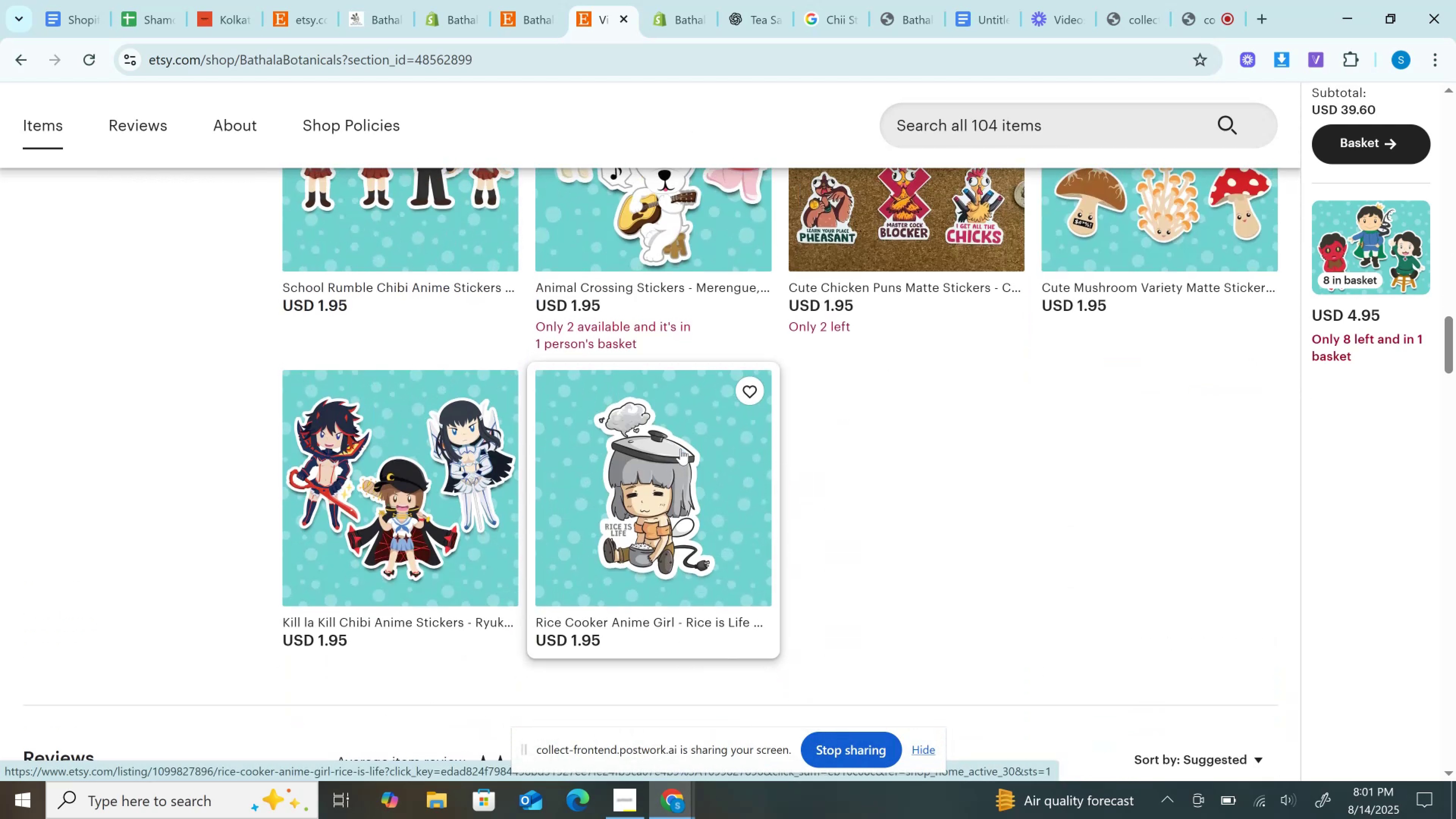 
right_click([681, 449])
 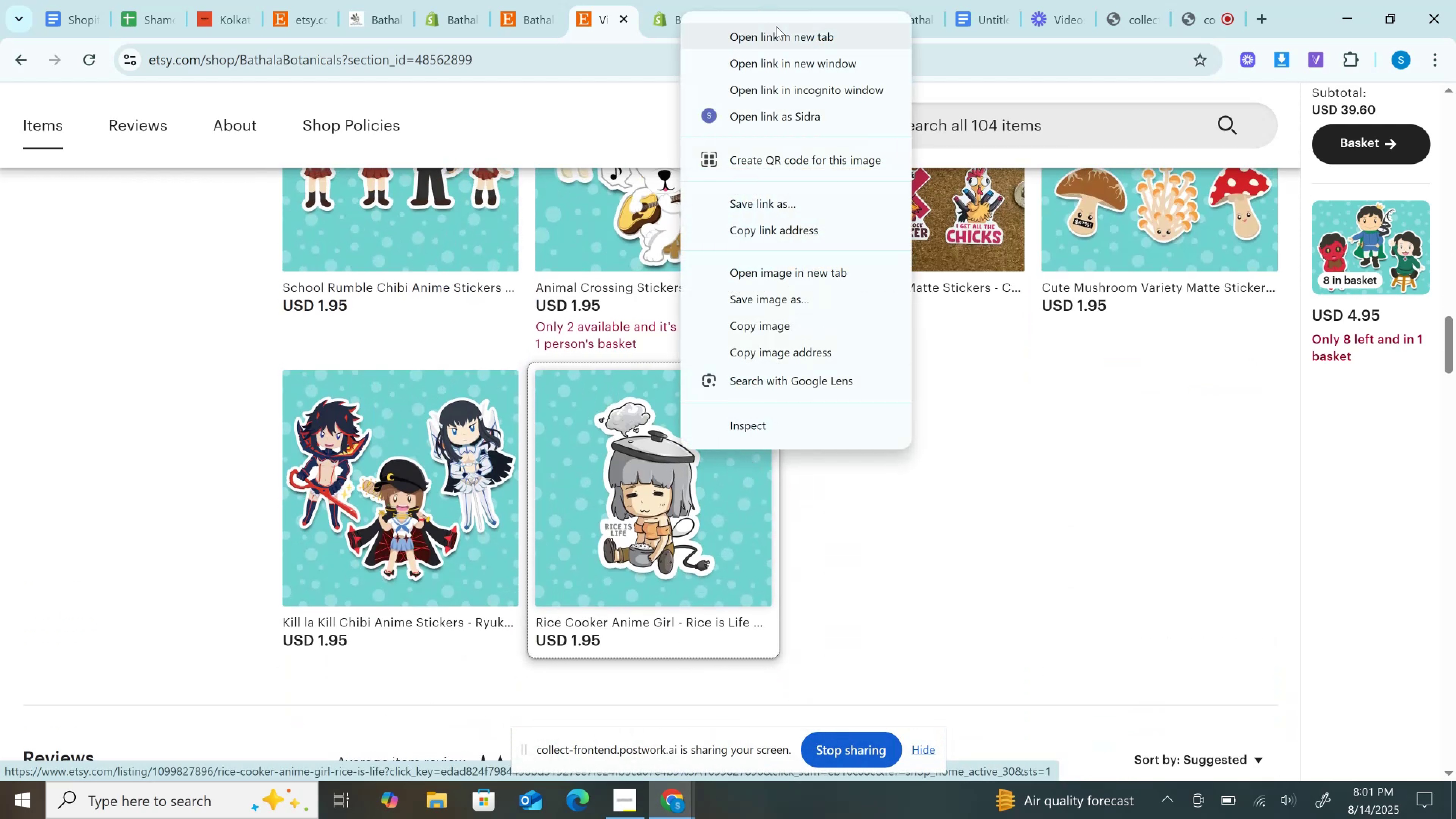 
left_click([776, 37])
 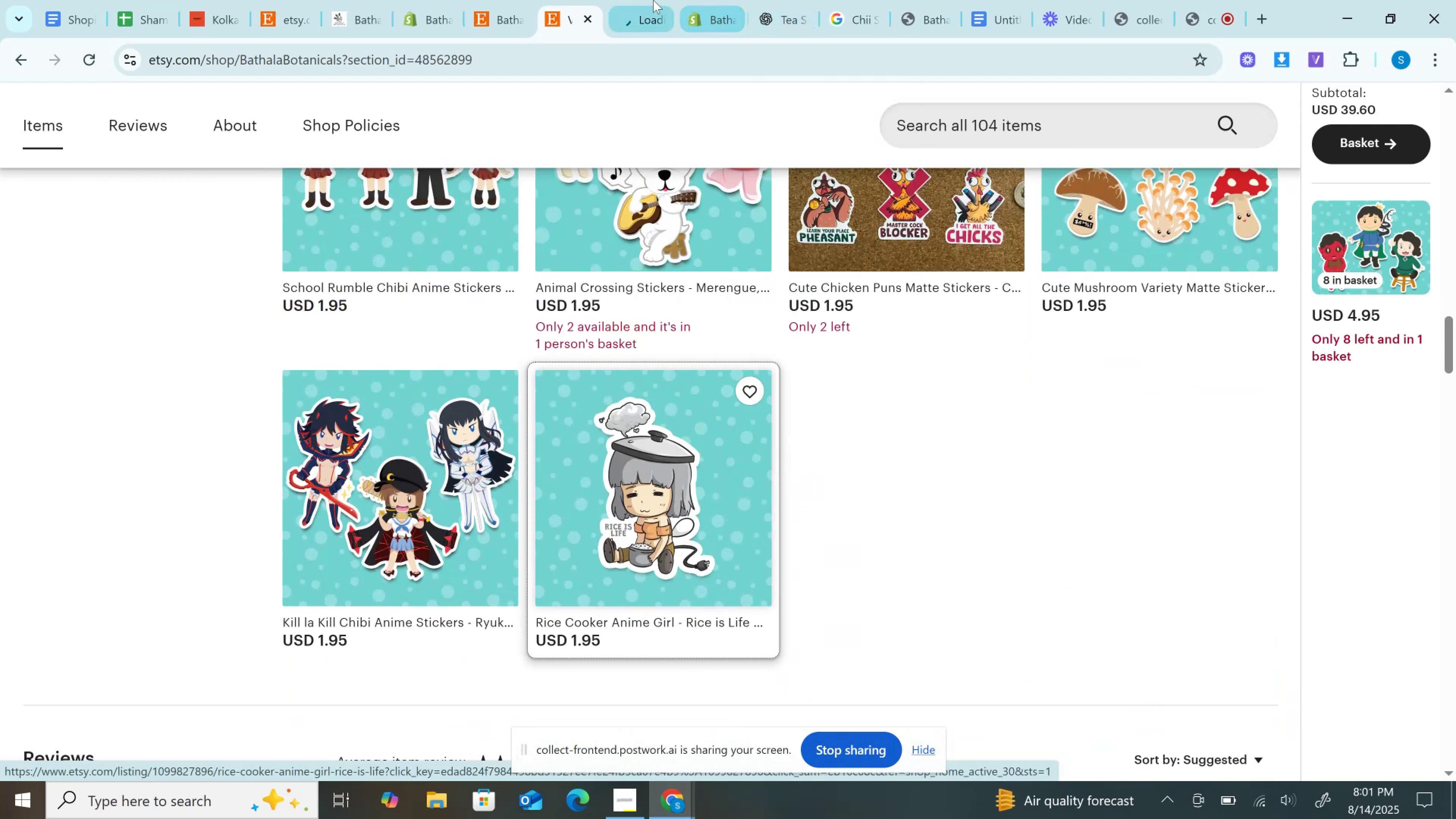 
left_click([720, 0])
 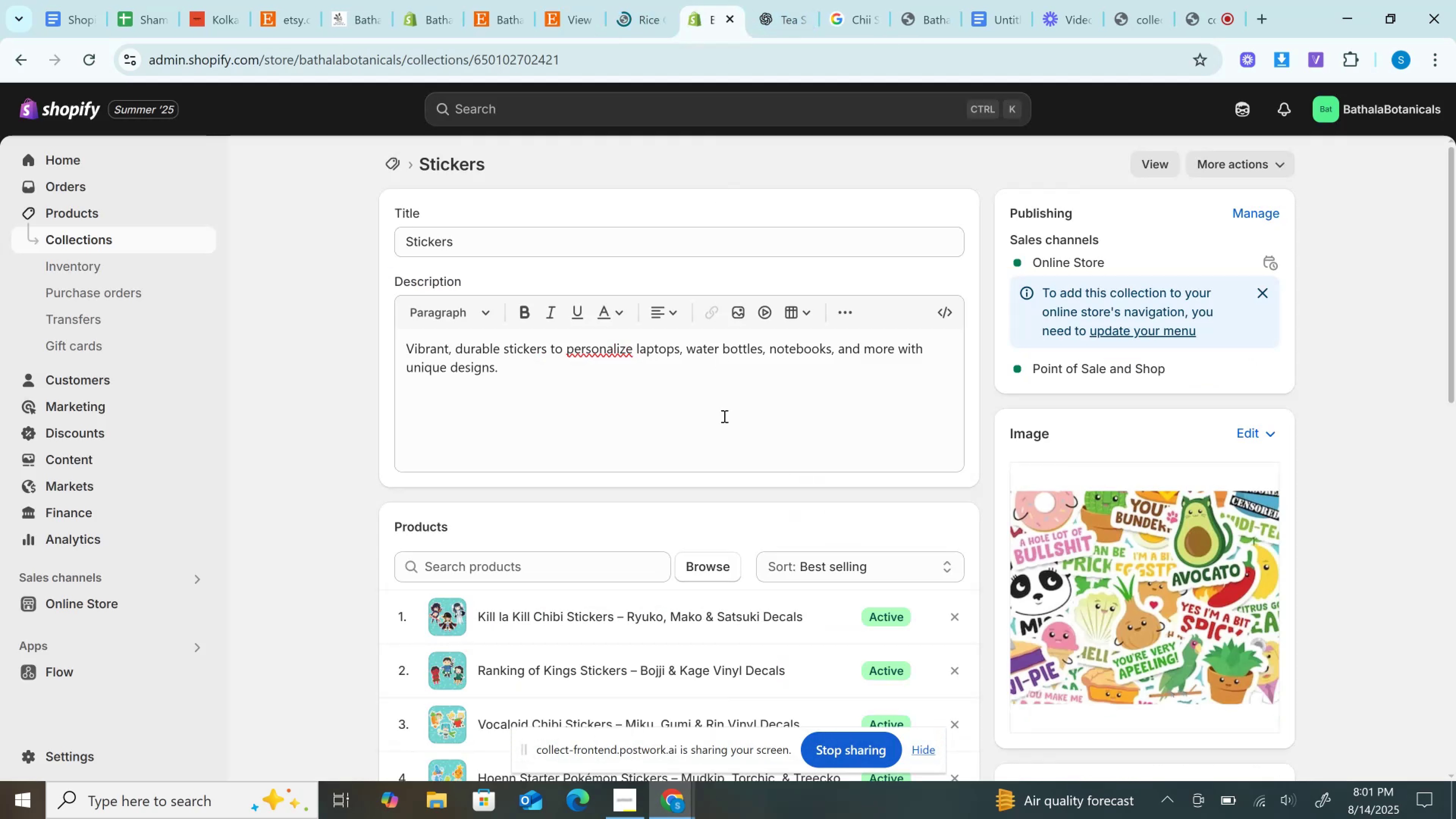 
scroll: coordinate [723, 416], scroll_direction: up, amount: 2.0
 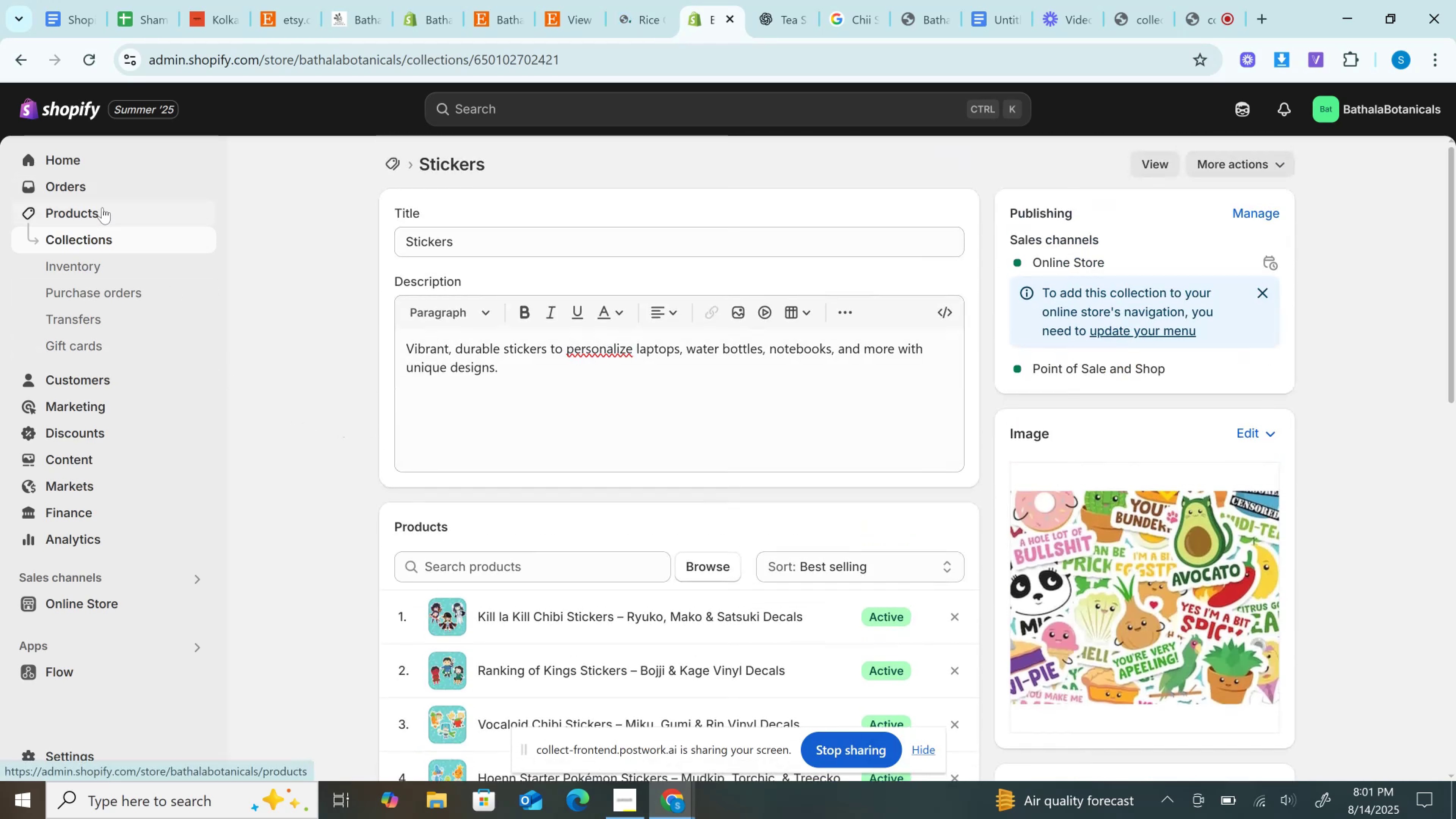 
left_click([101, 211])
 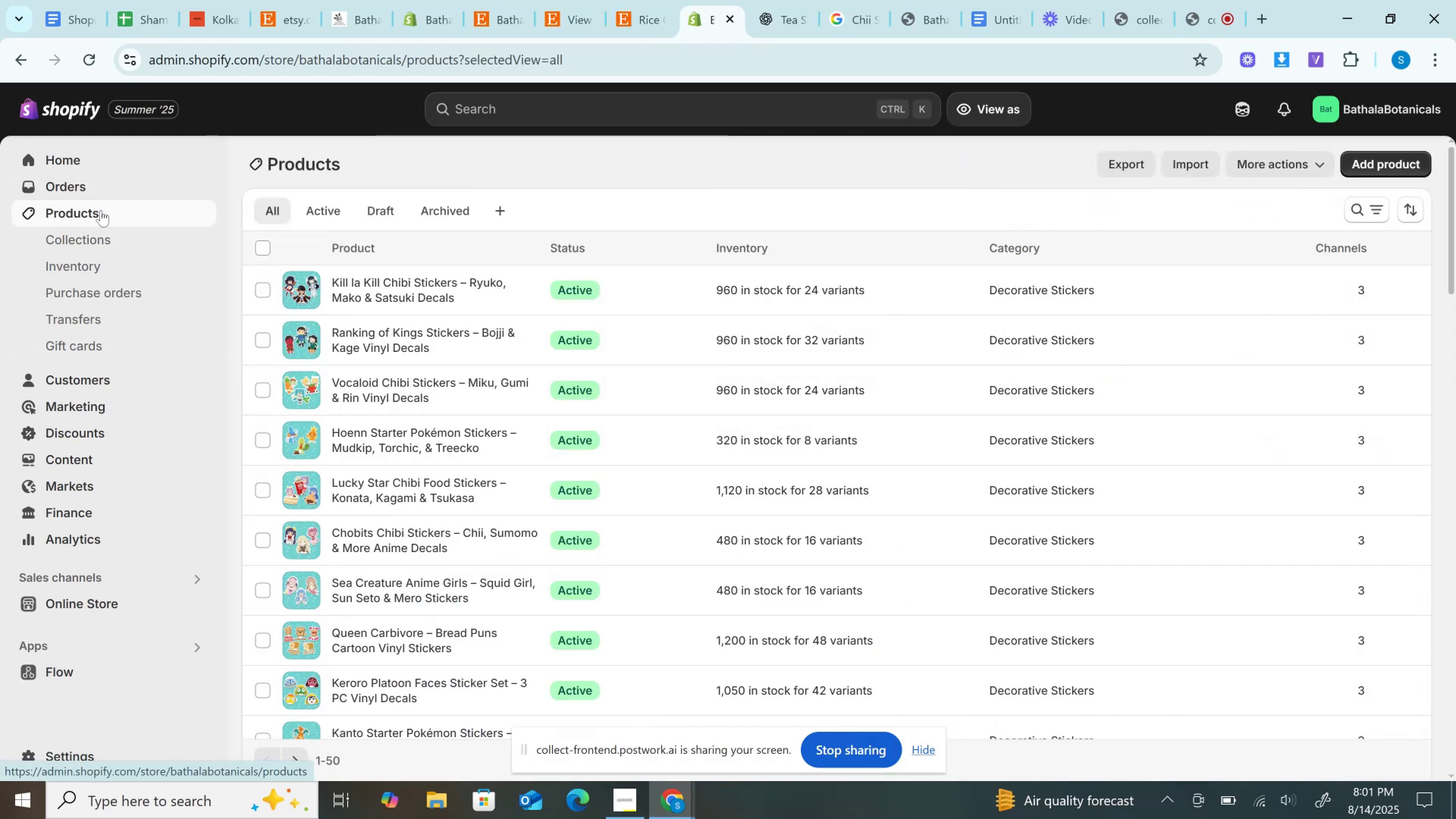 
wait(7.43)
 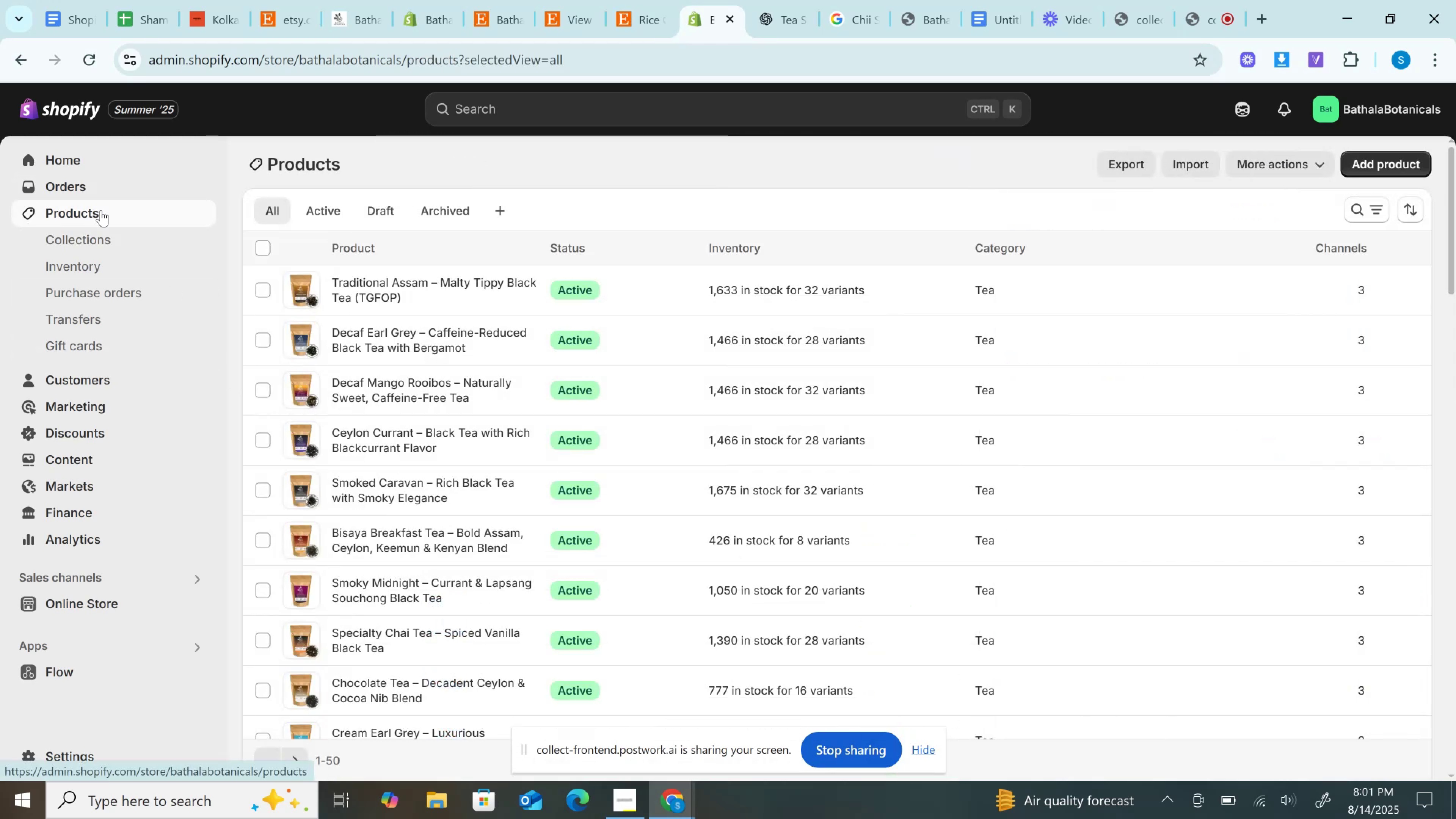 
left_click([762, 0])
 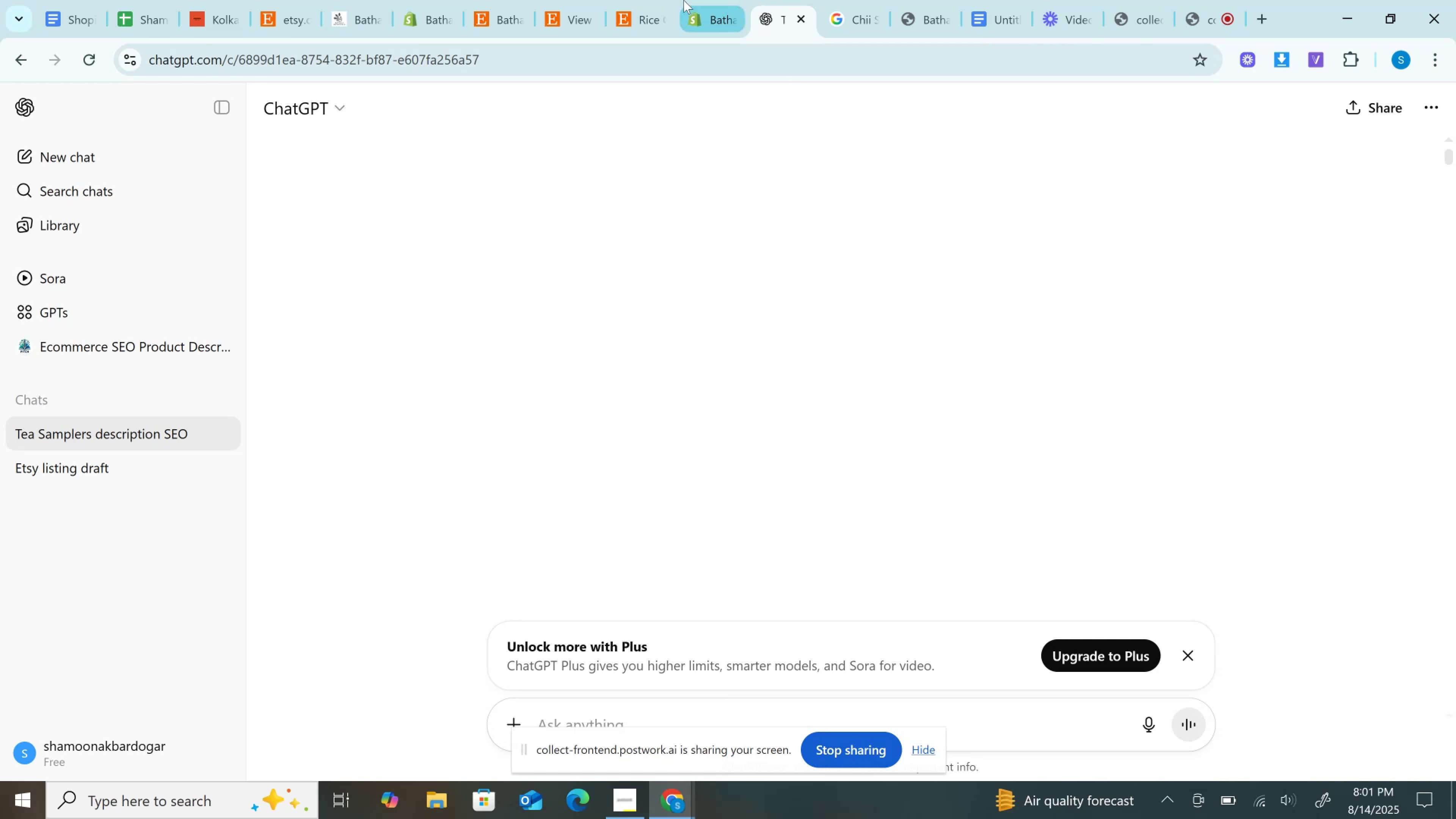 
left_click([626, 0])
 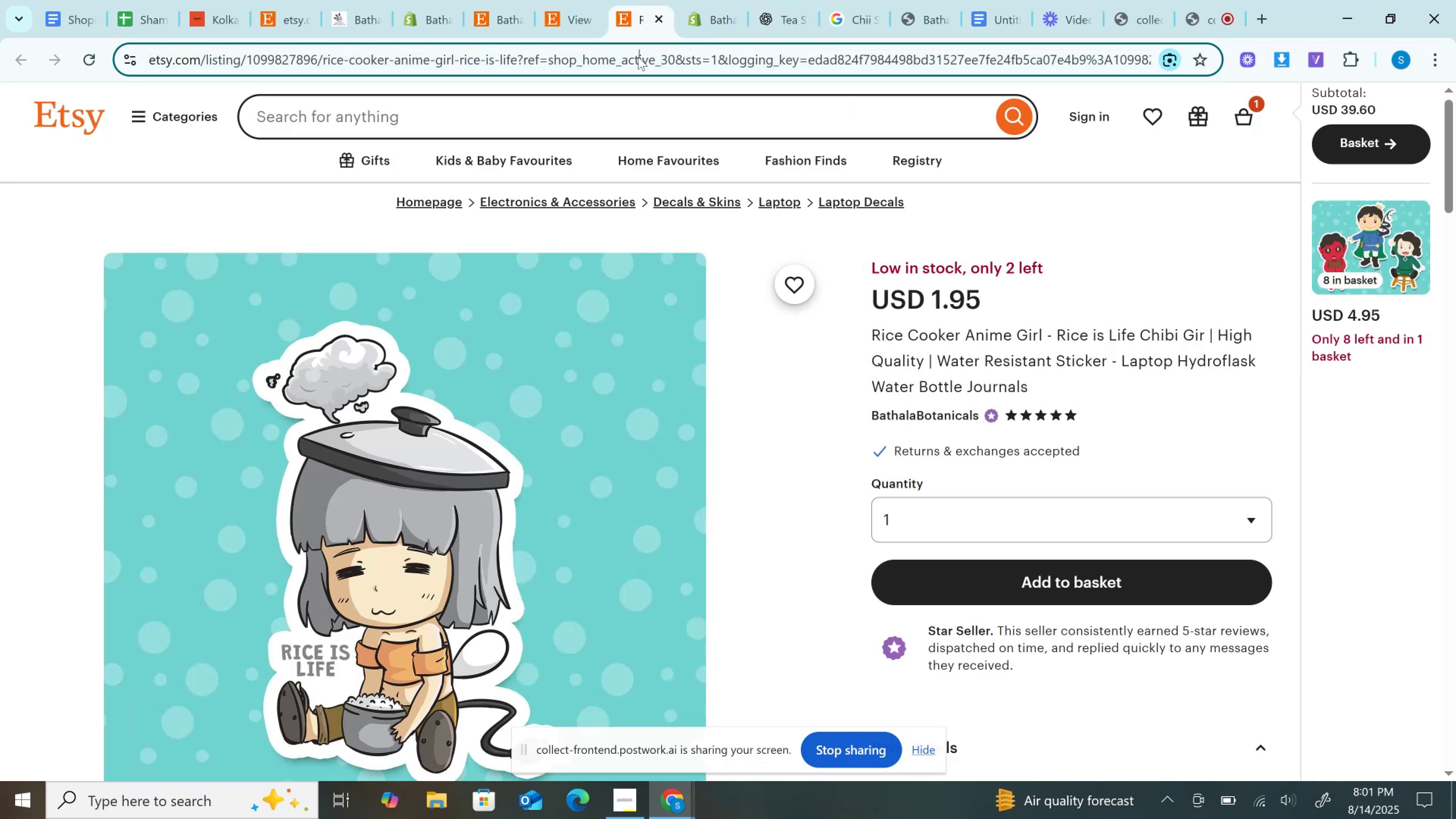 
key(Control+C)
 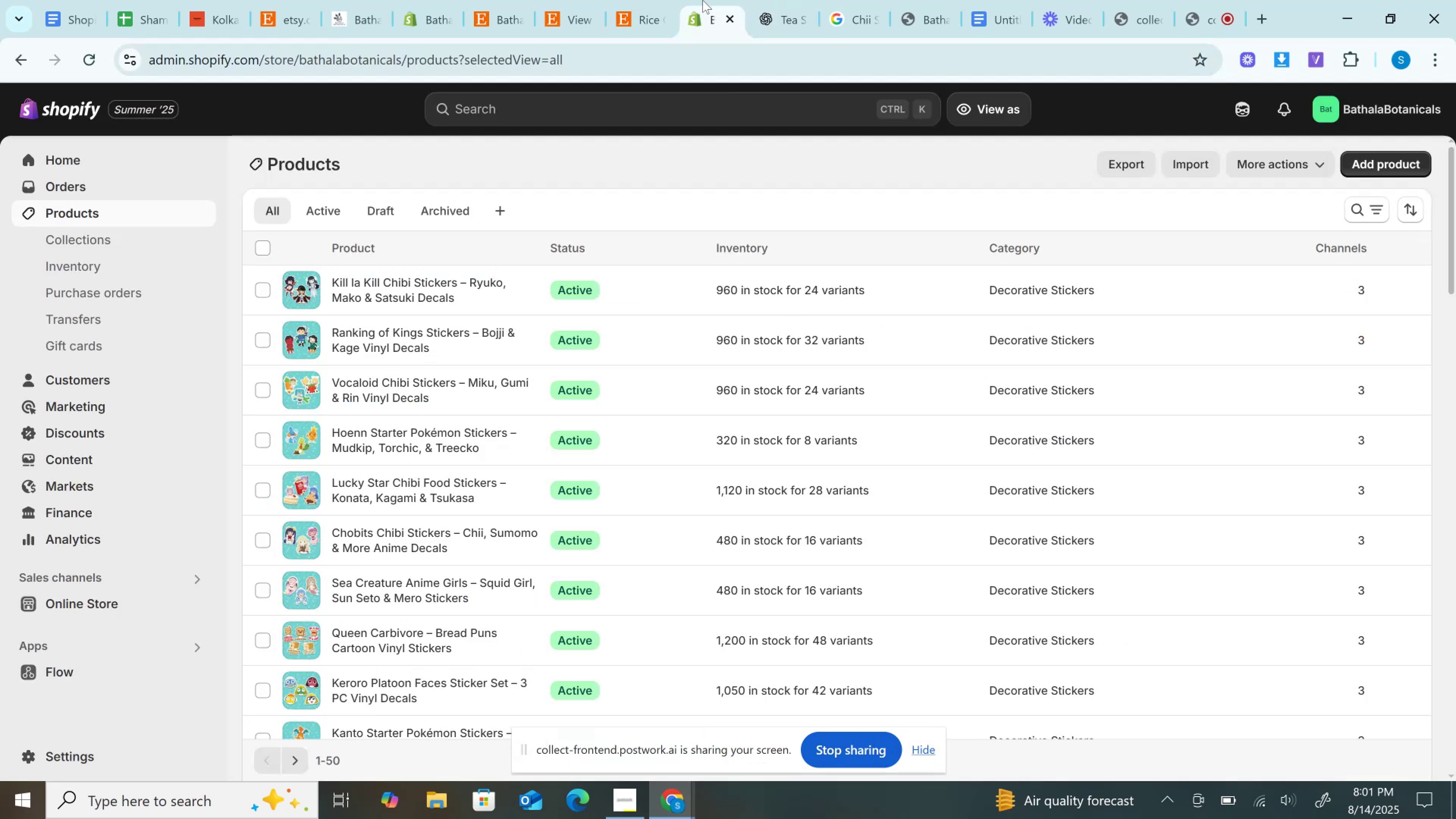 
left_click([791, 0])
 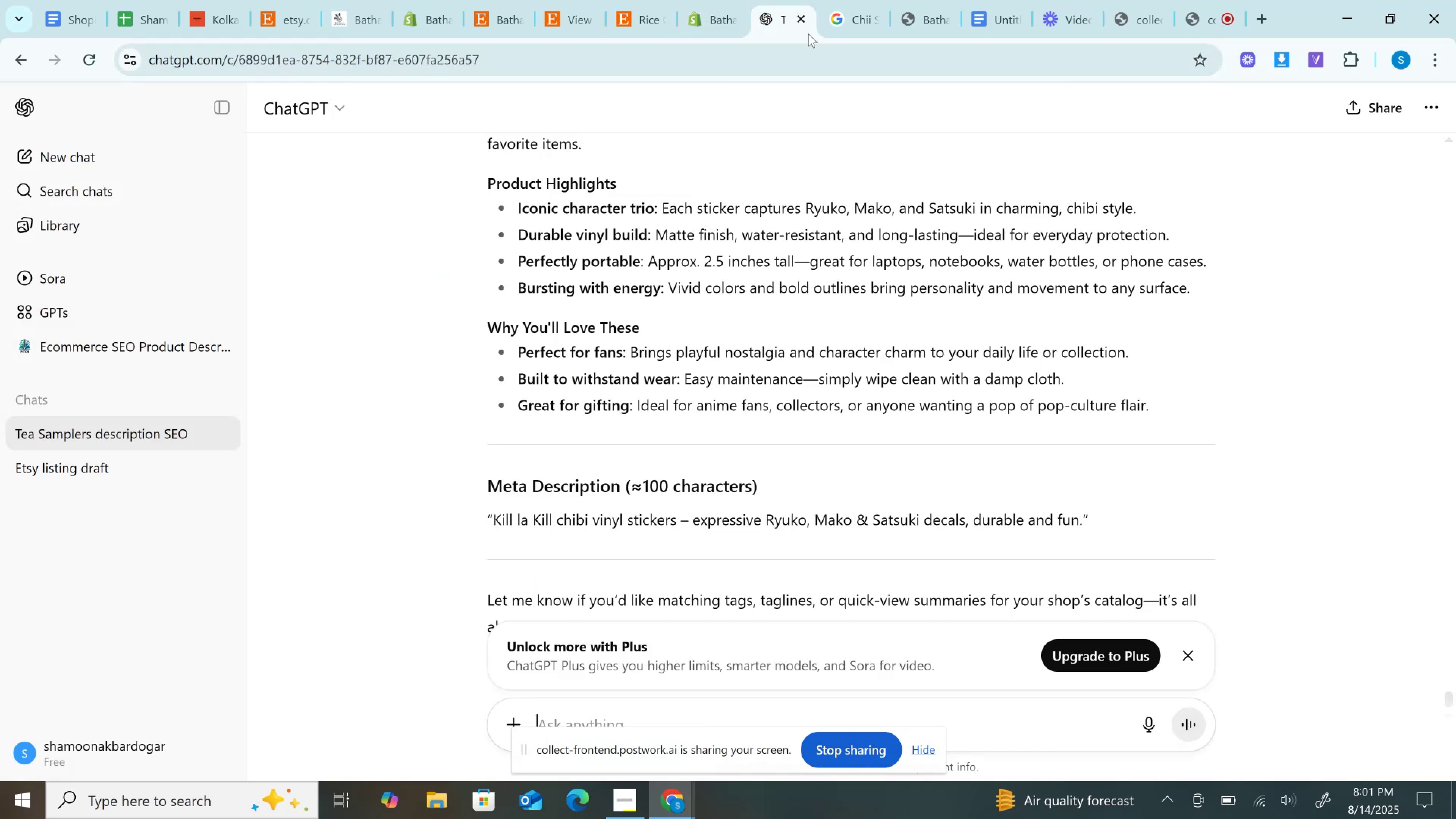 
key(Control+V)
 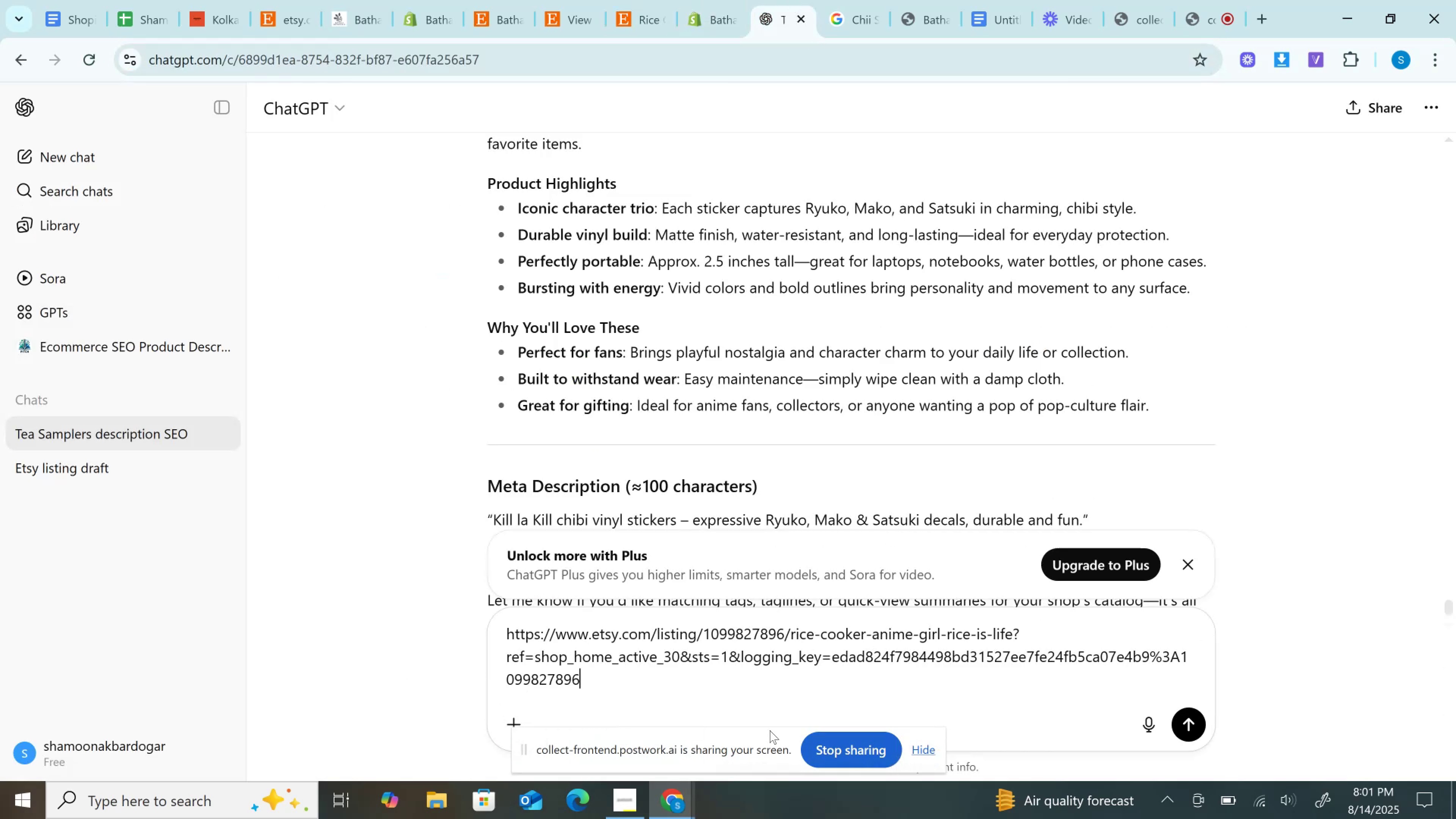 
left_click_drag(start_coordinate=[769, 751], to_coordinate=[769, 795])
 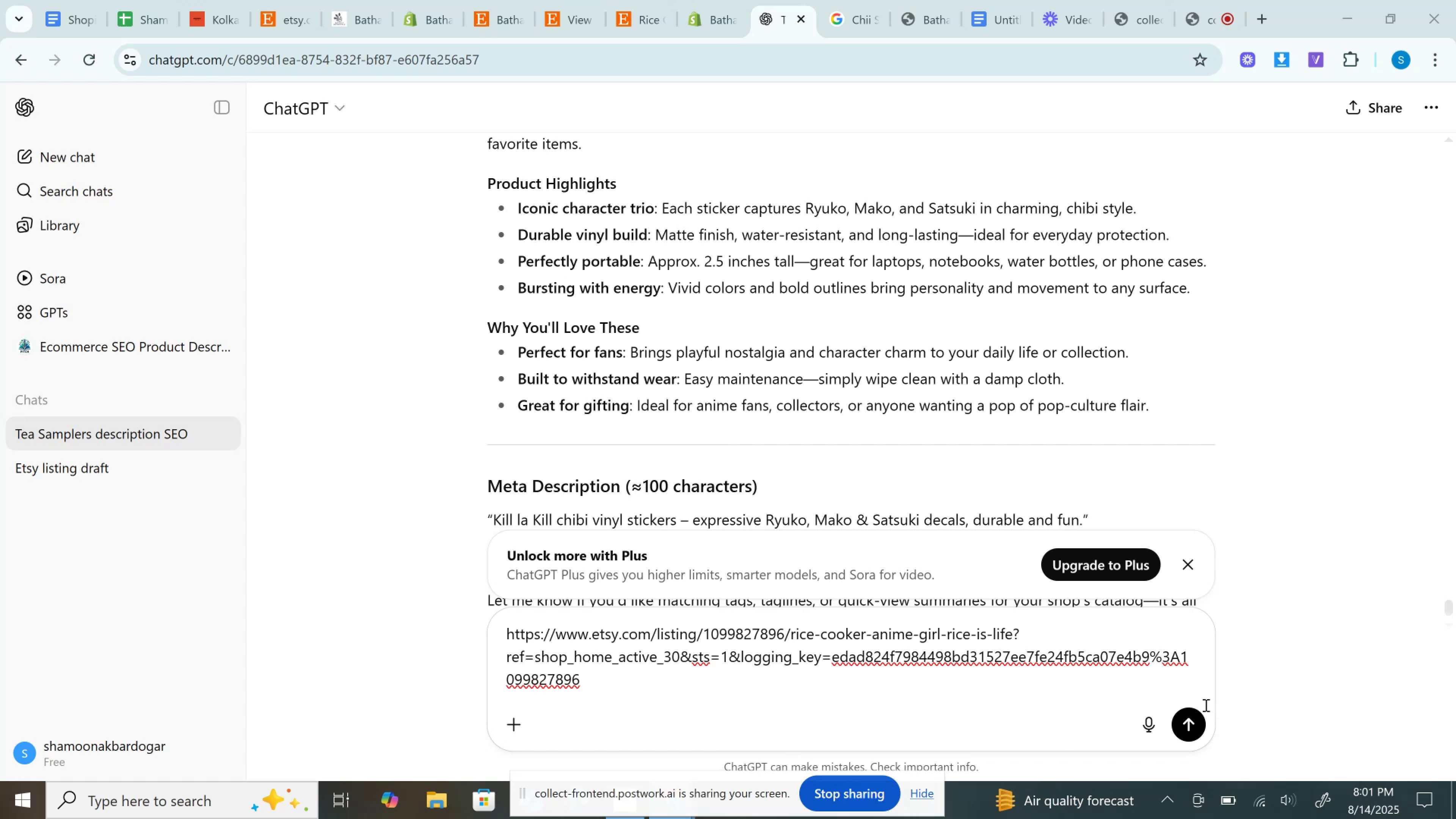 
left_click([1201, 726])
 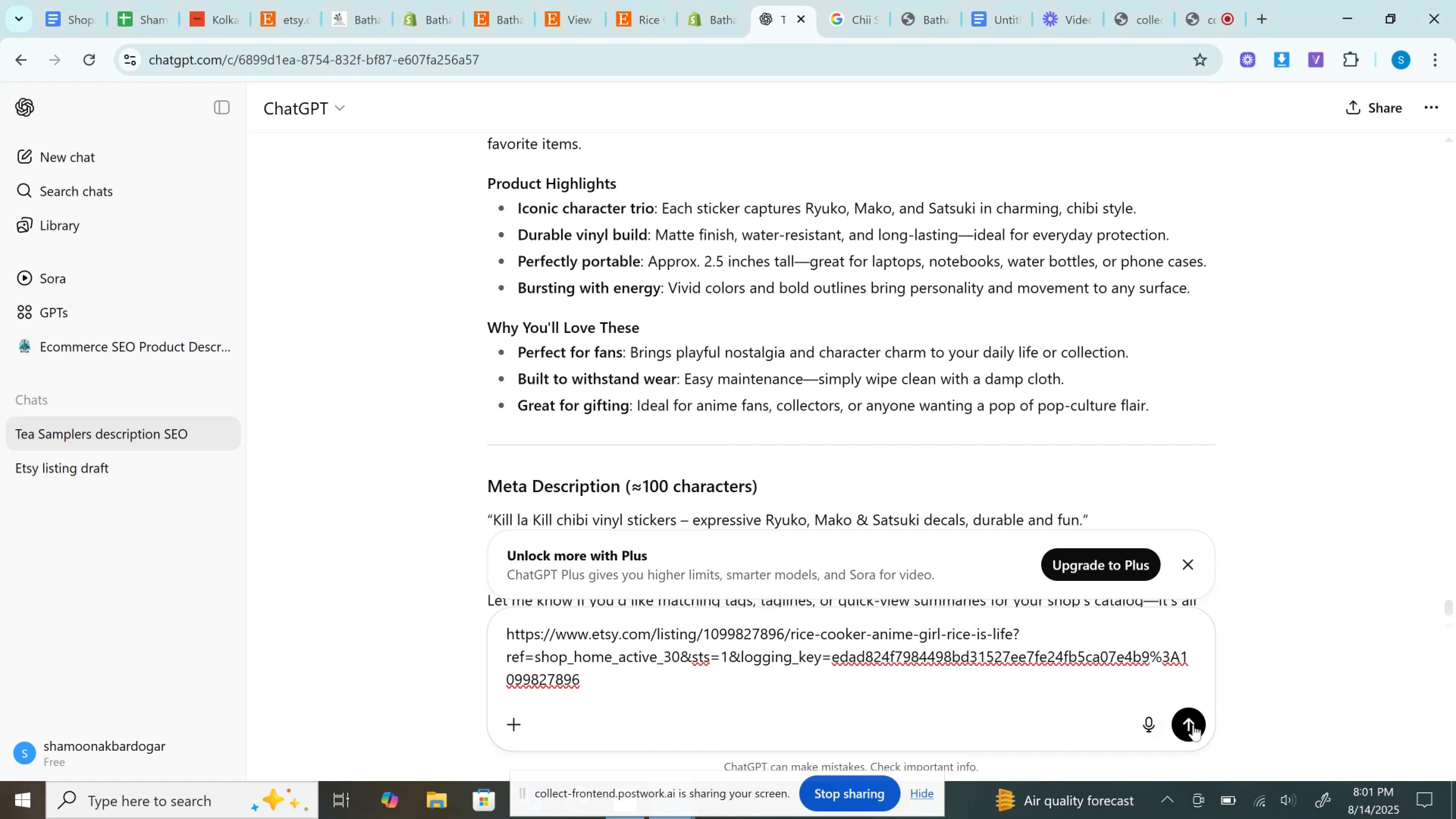 
left_click([1193, 725])
 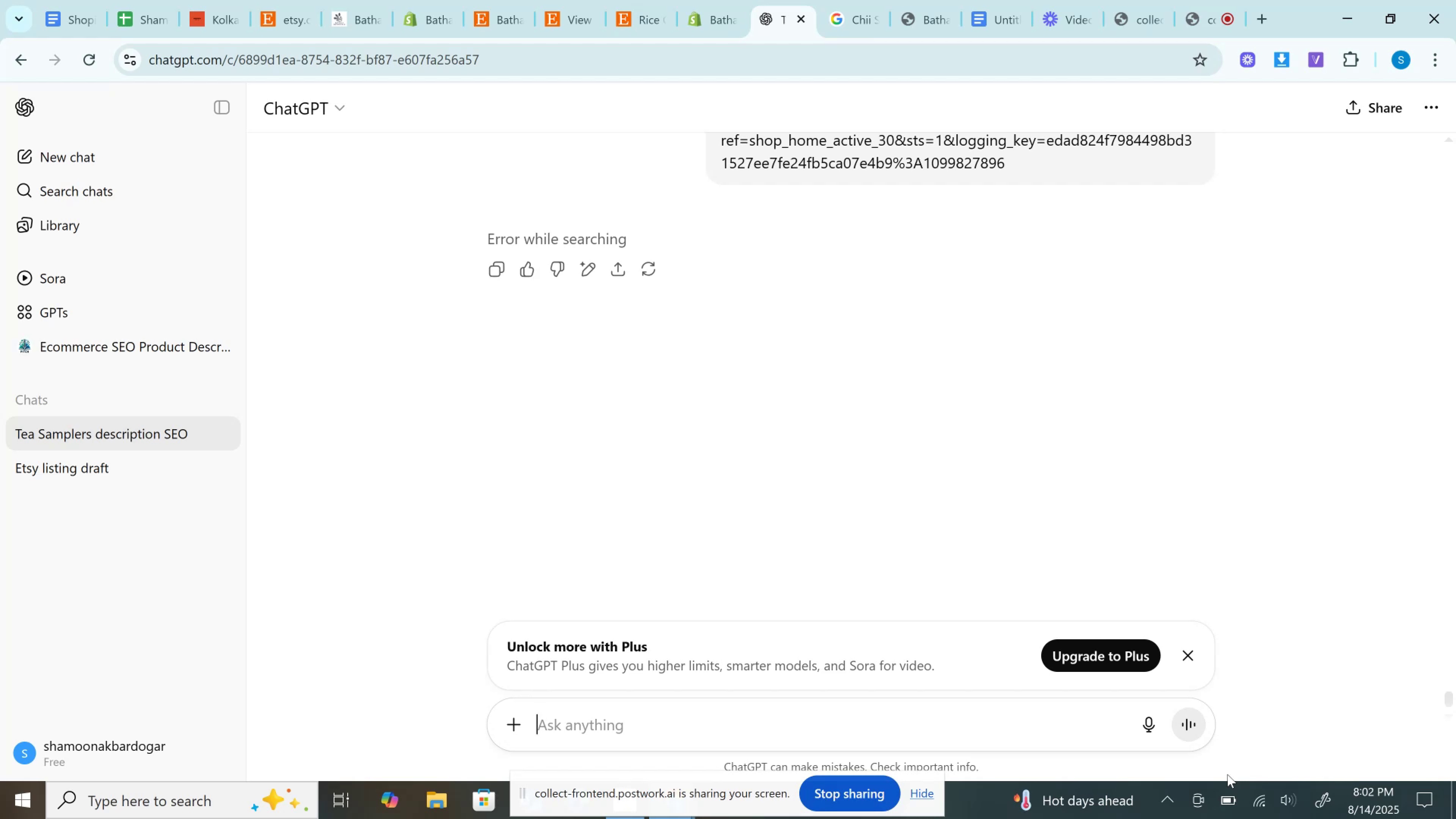 
wait(39.48)
 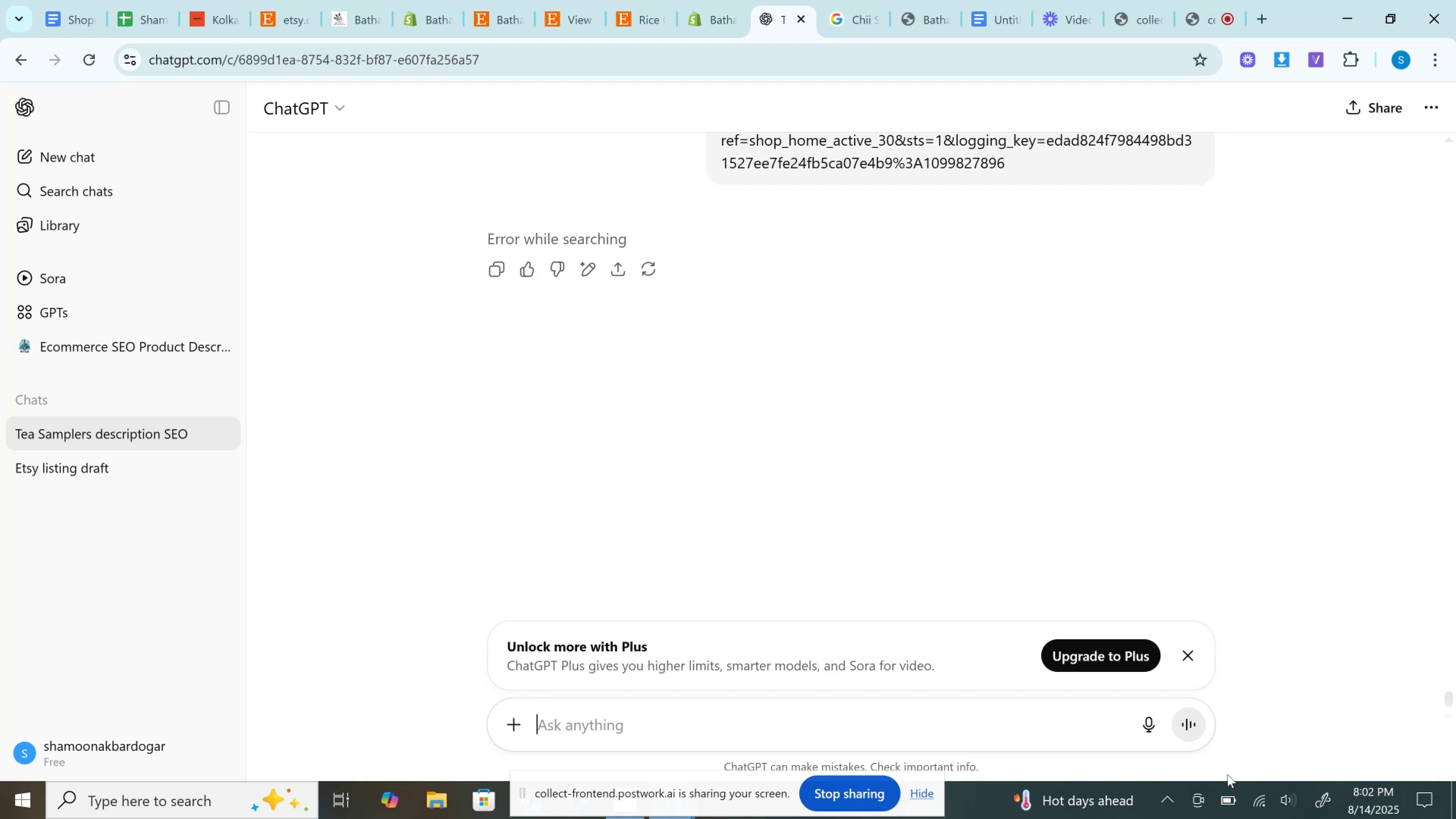 
left_click([143, 421])
 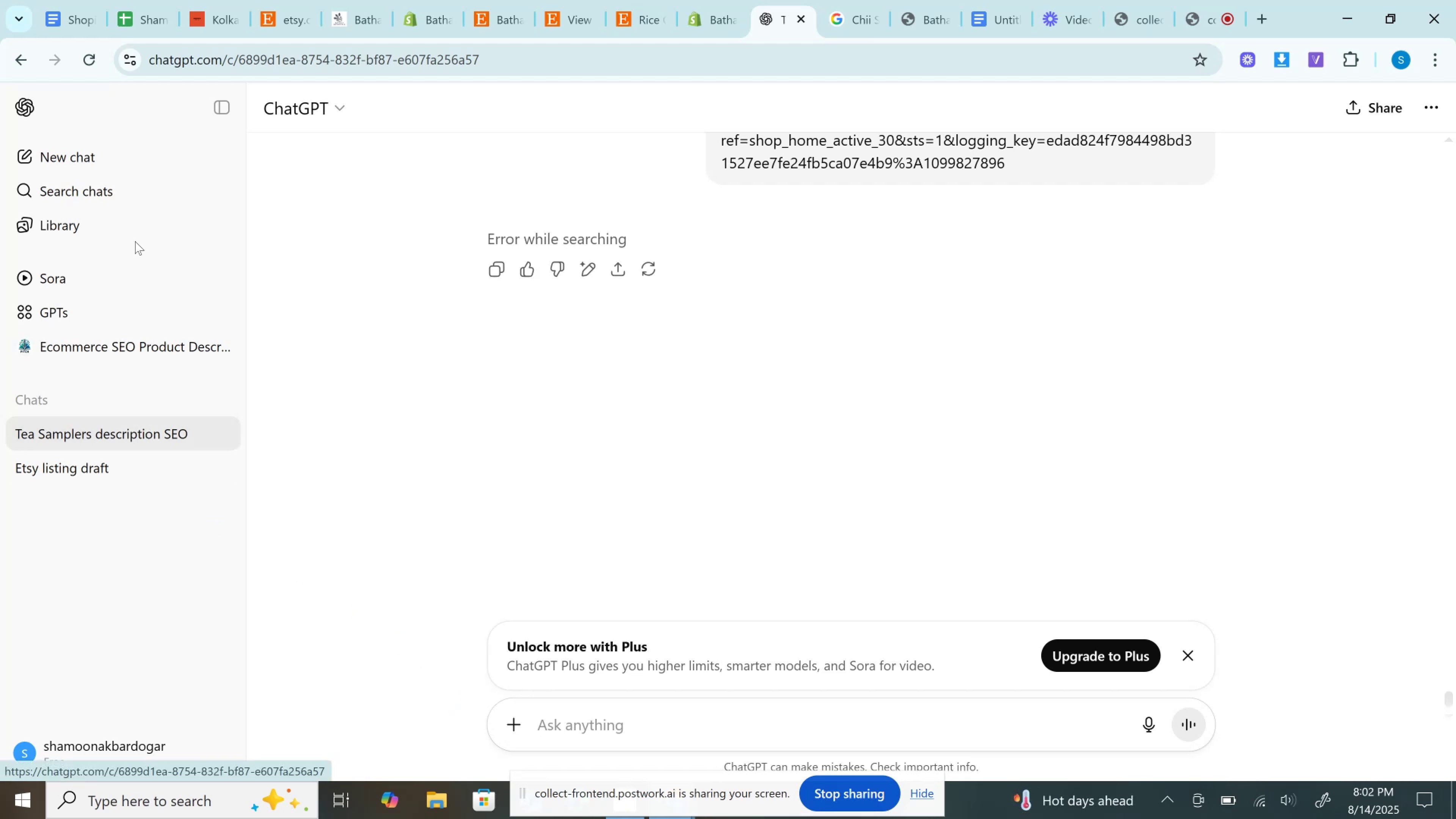 
left_click([66, 163])
 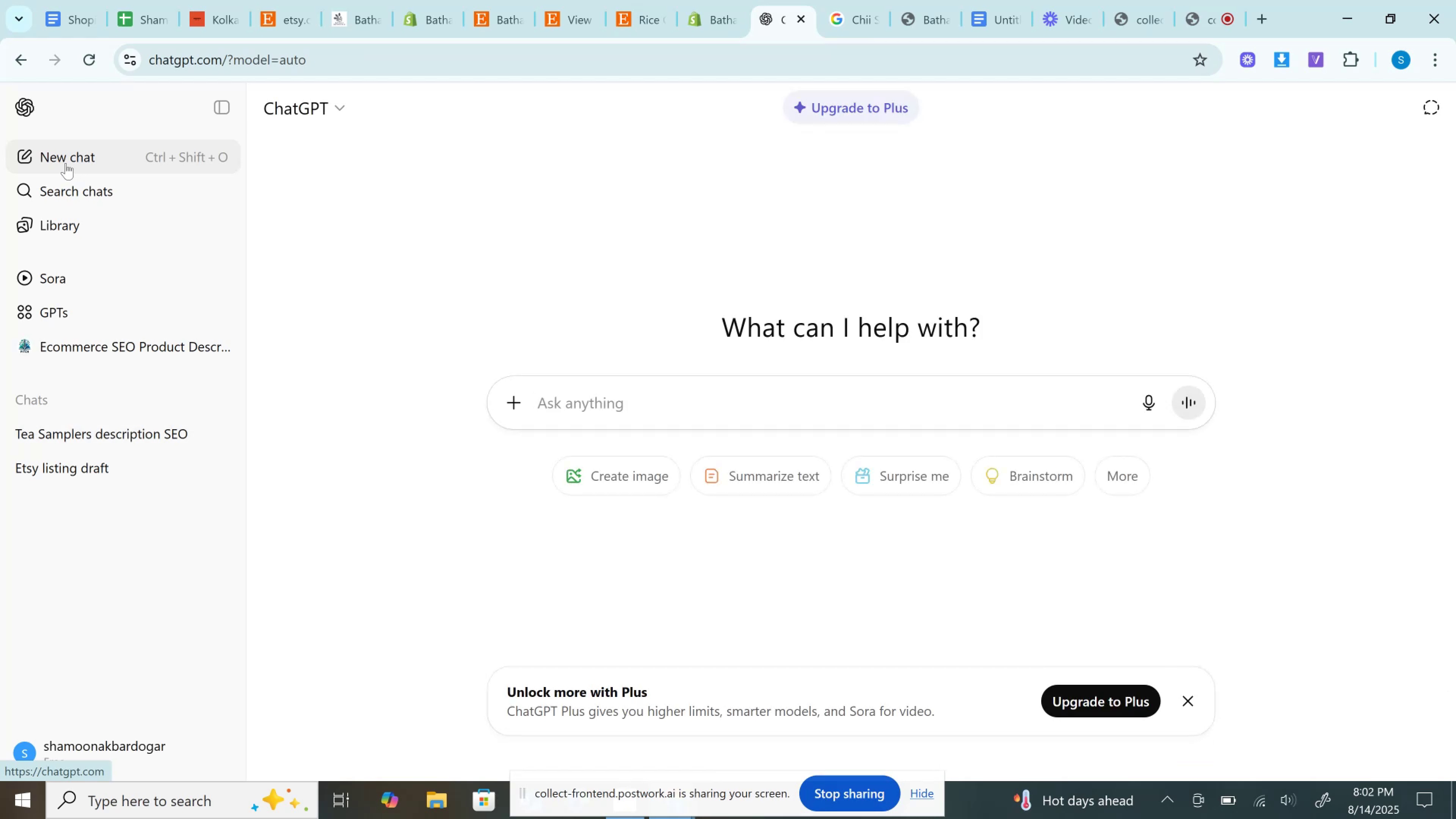 
wait(6.35)
 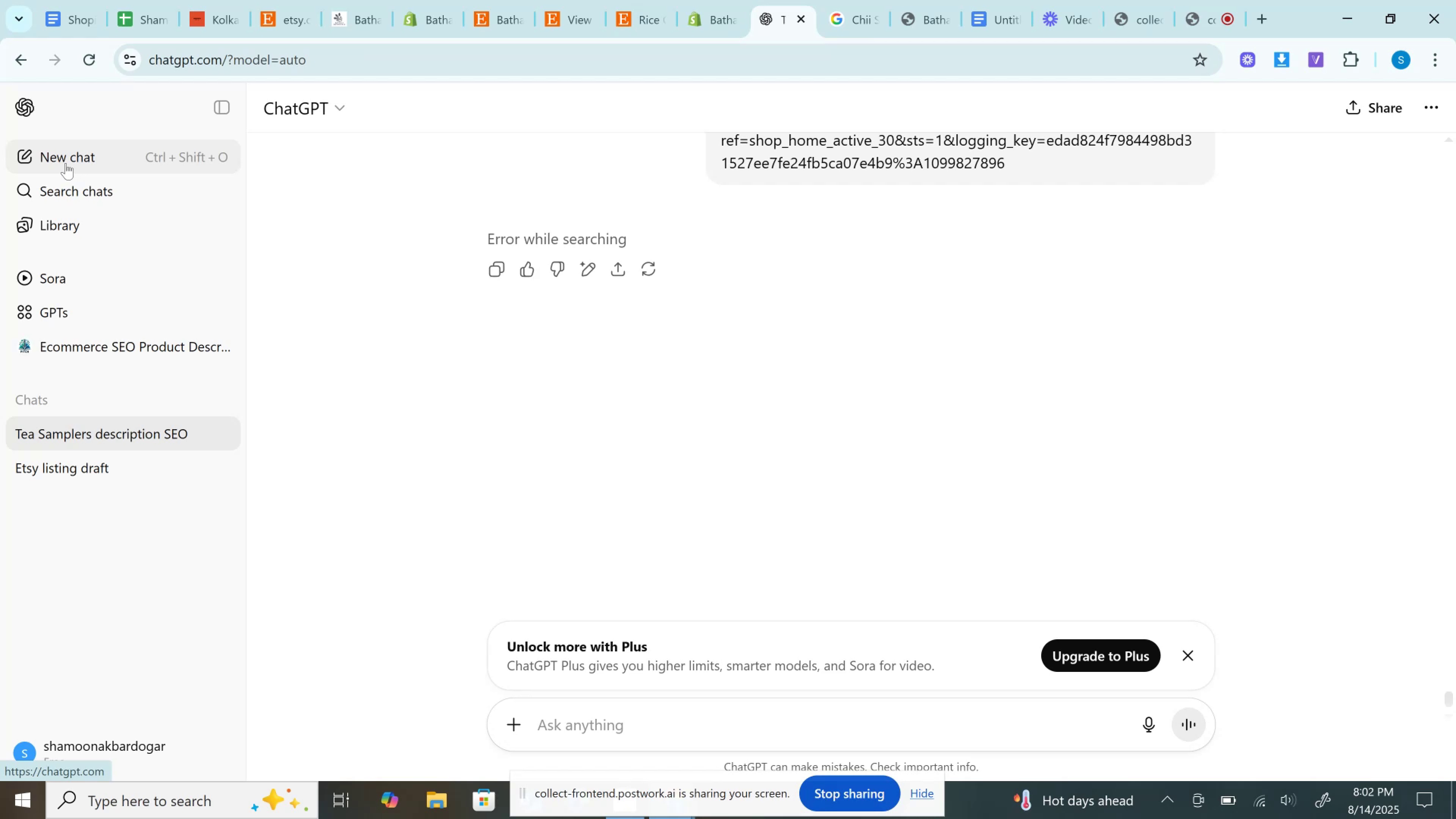 
key(Control+V)
 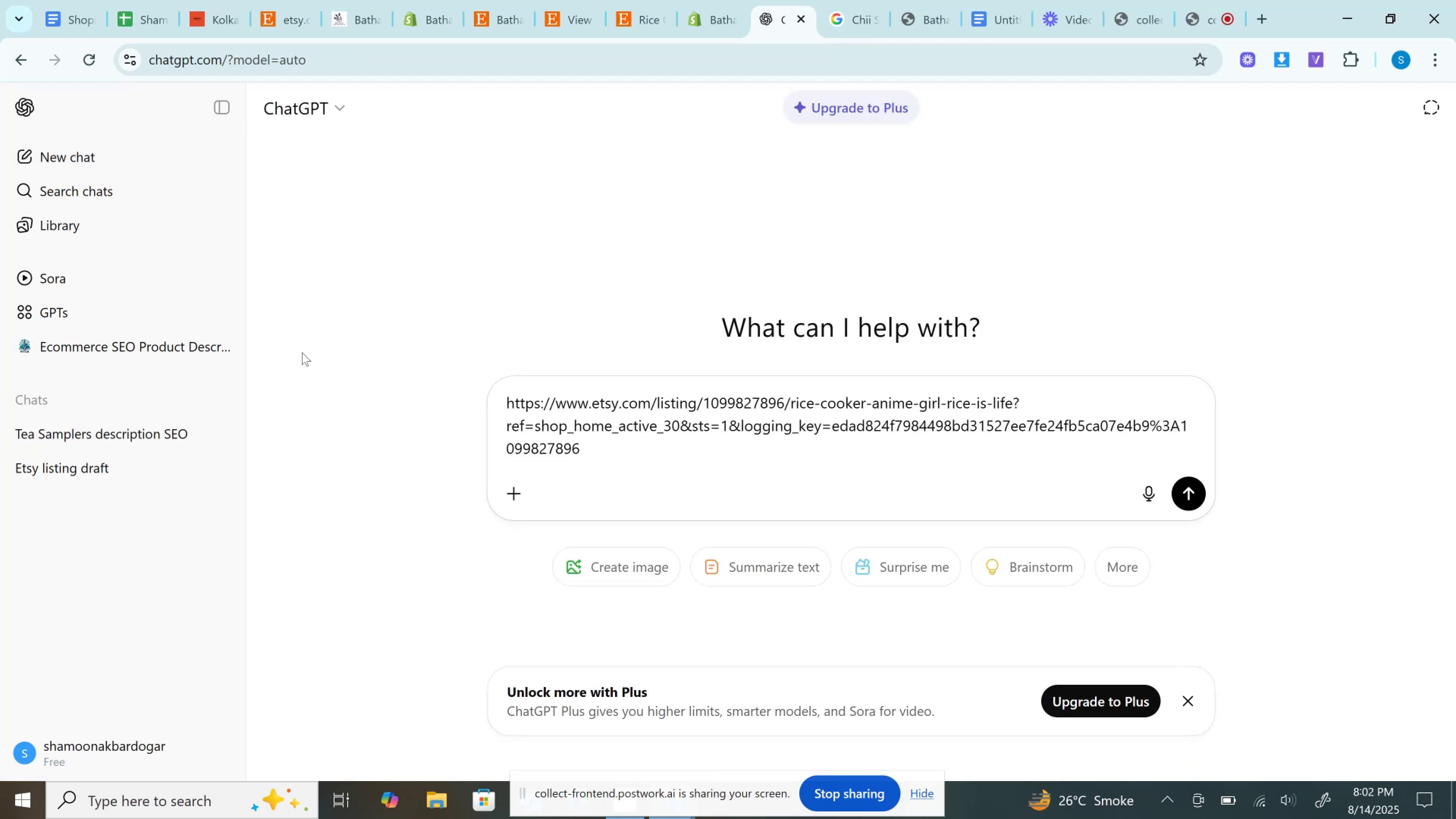 
key(Enter)
 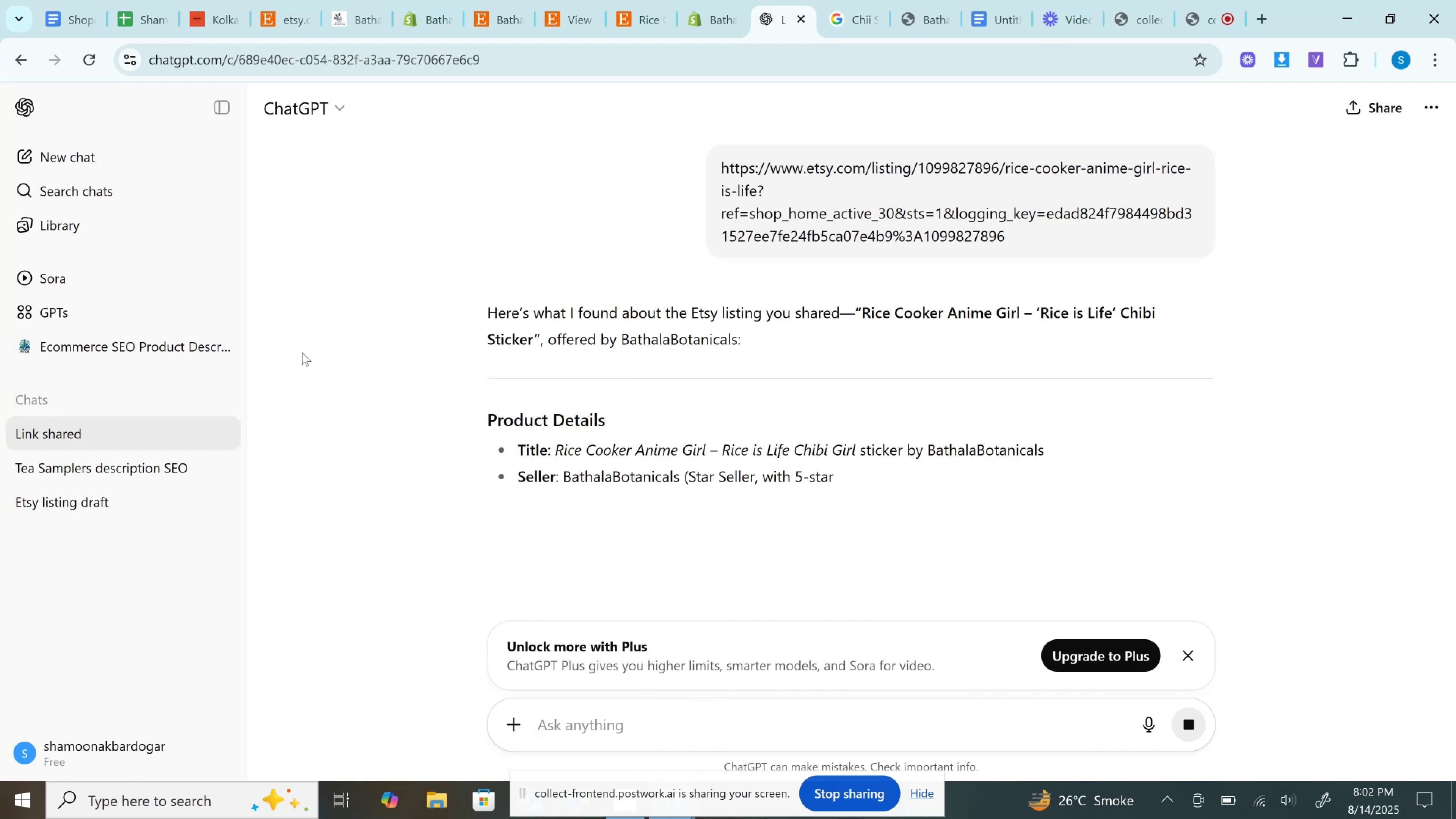 
wait(16.27)
 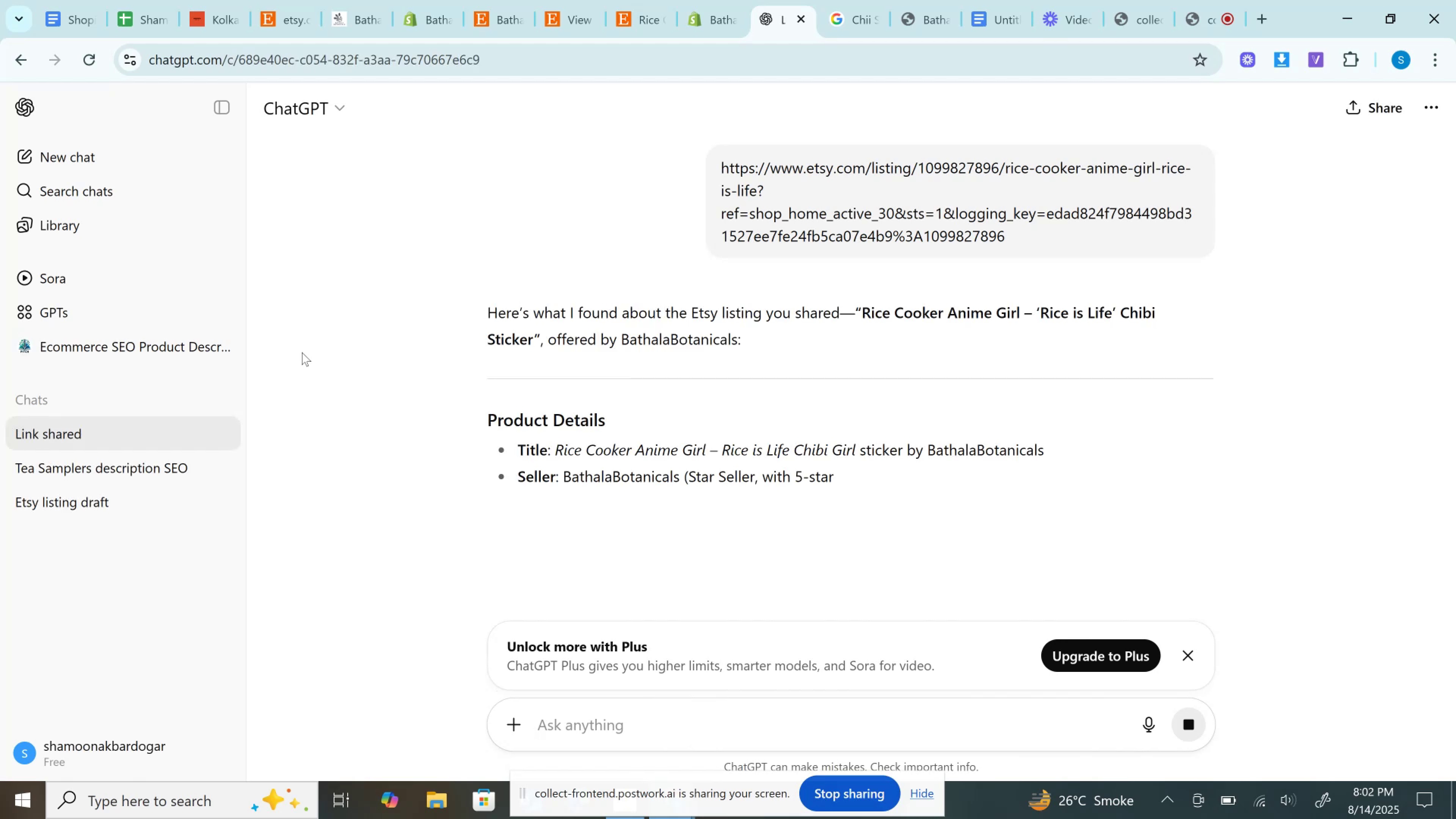 
type(seo base title and descriotion content for shopify o=)
key(Backspace)
key(Backspace)
type(products)
key(Backspace)
 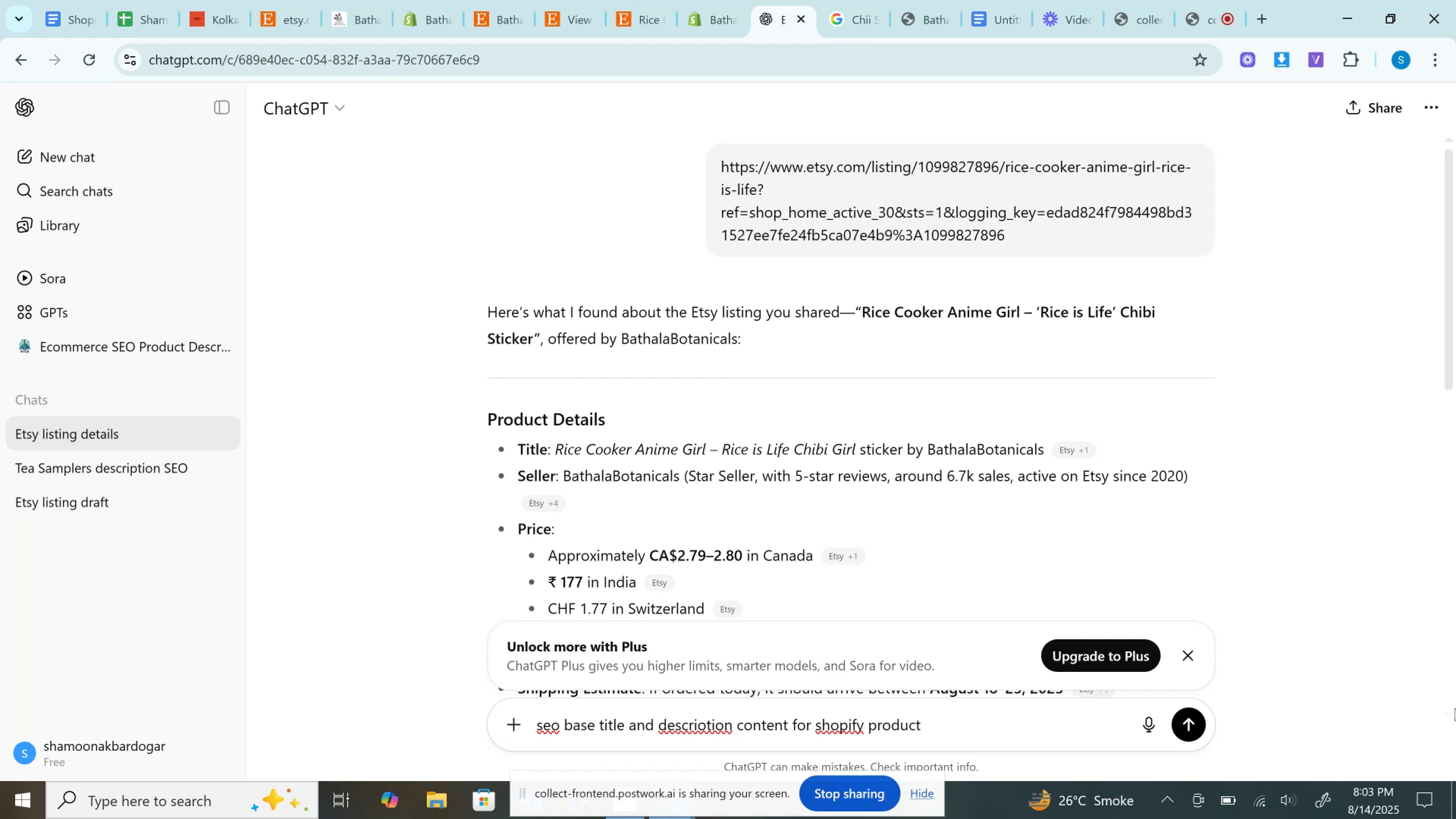 
key(Enter)
 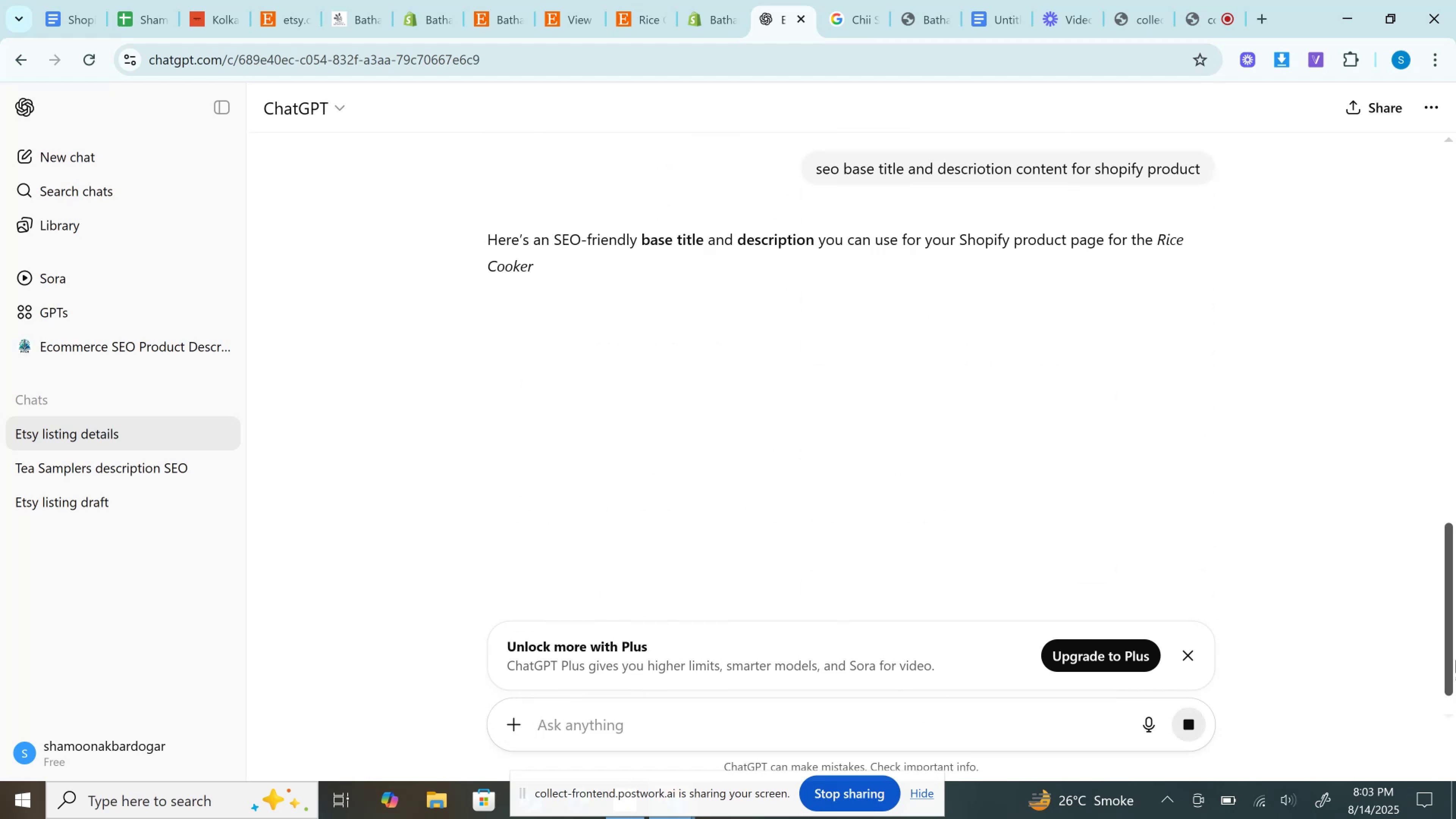 
scroll: coordinate [1456, 606], scroll_direction: down, amount: 3.0
 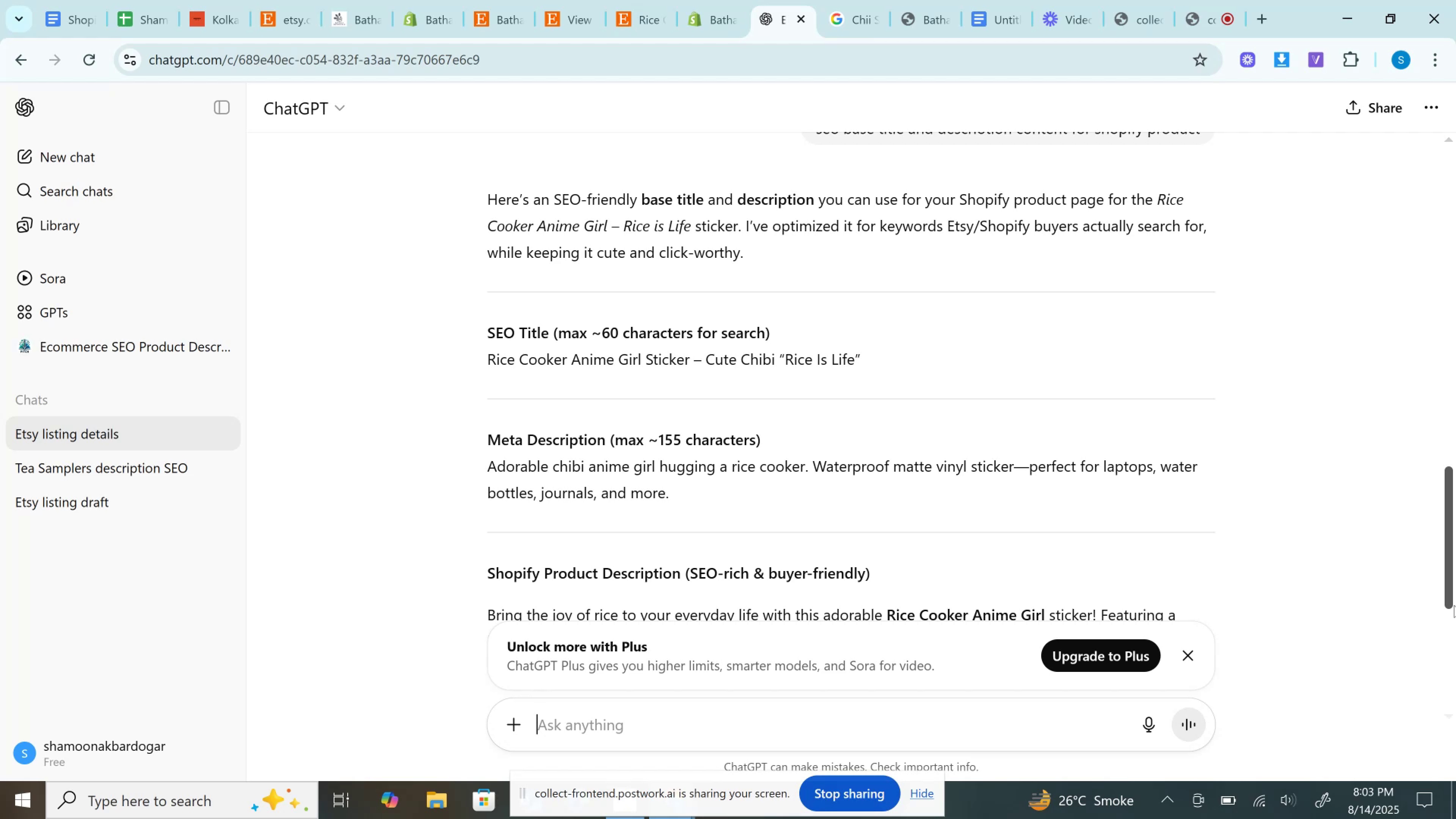 
wait(28.65)
 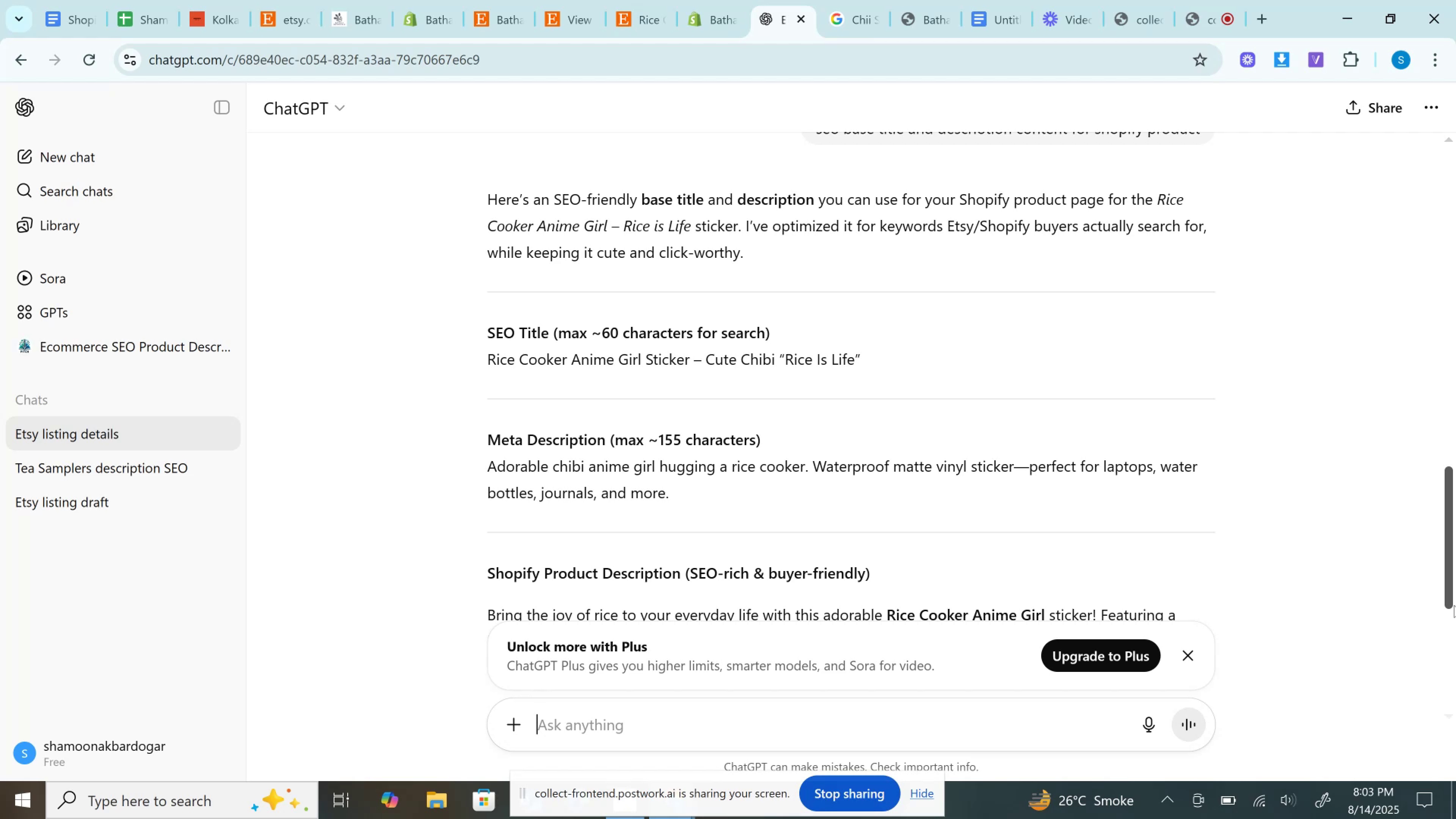 
left_click_drag(start_coordinate=[468, 353], to_coordinate=[945, 348])
 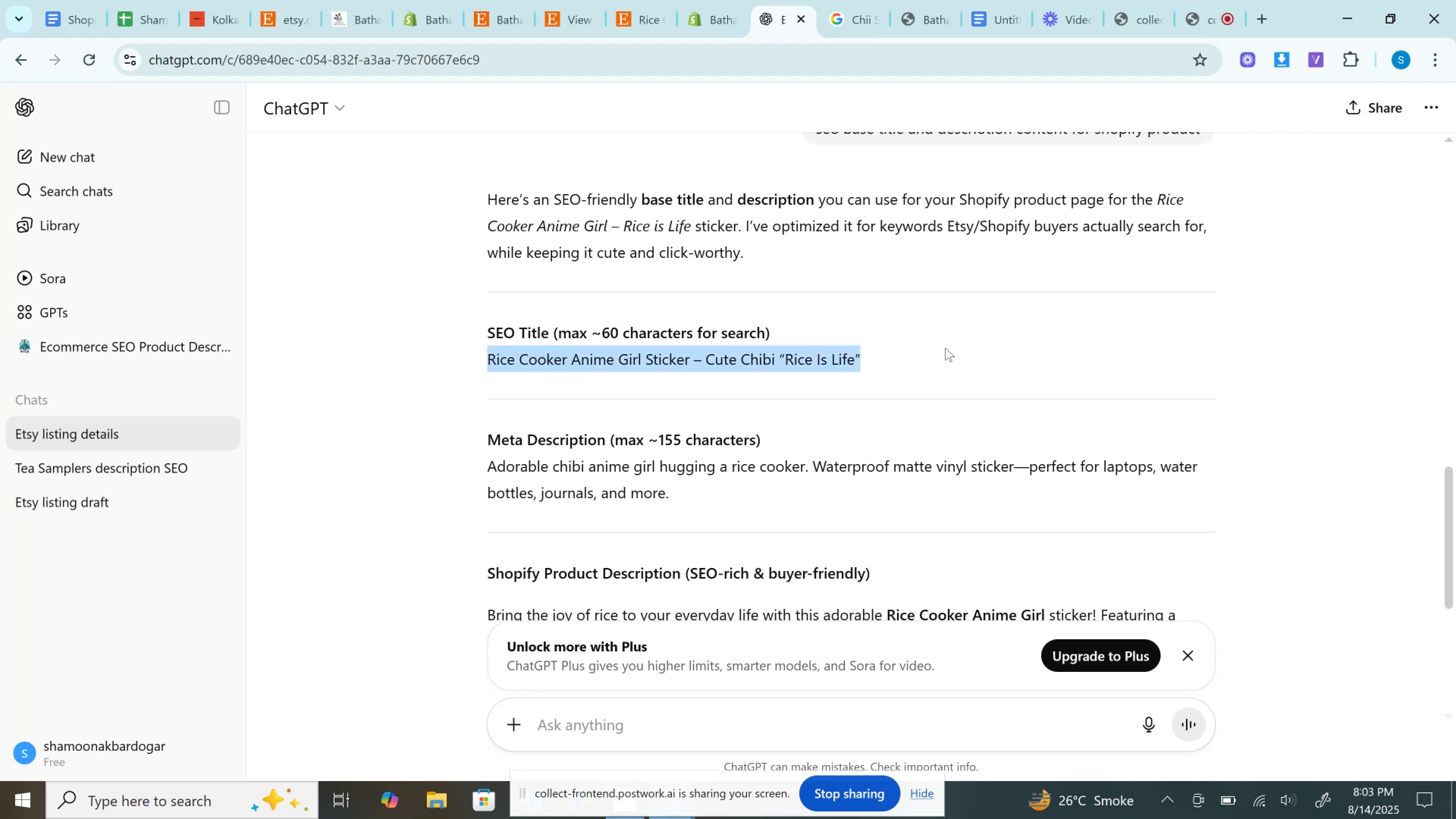 
key(Control+C)
 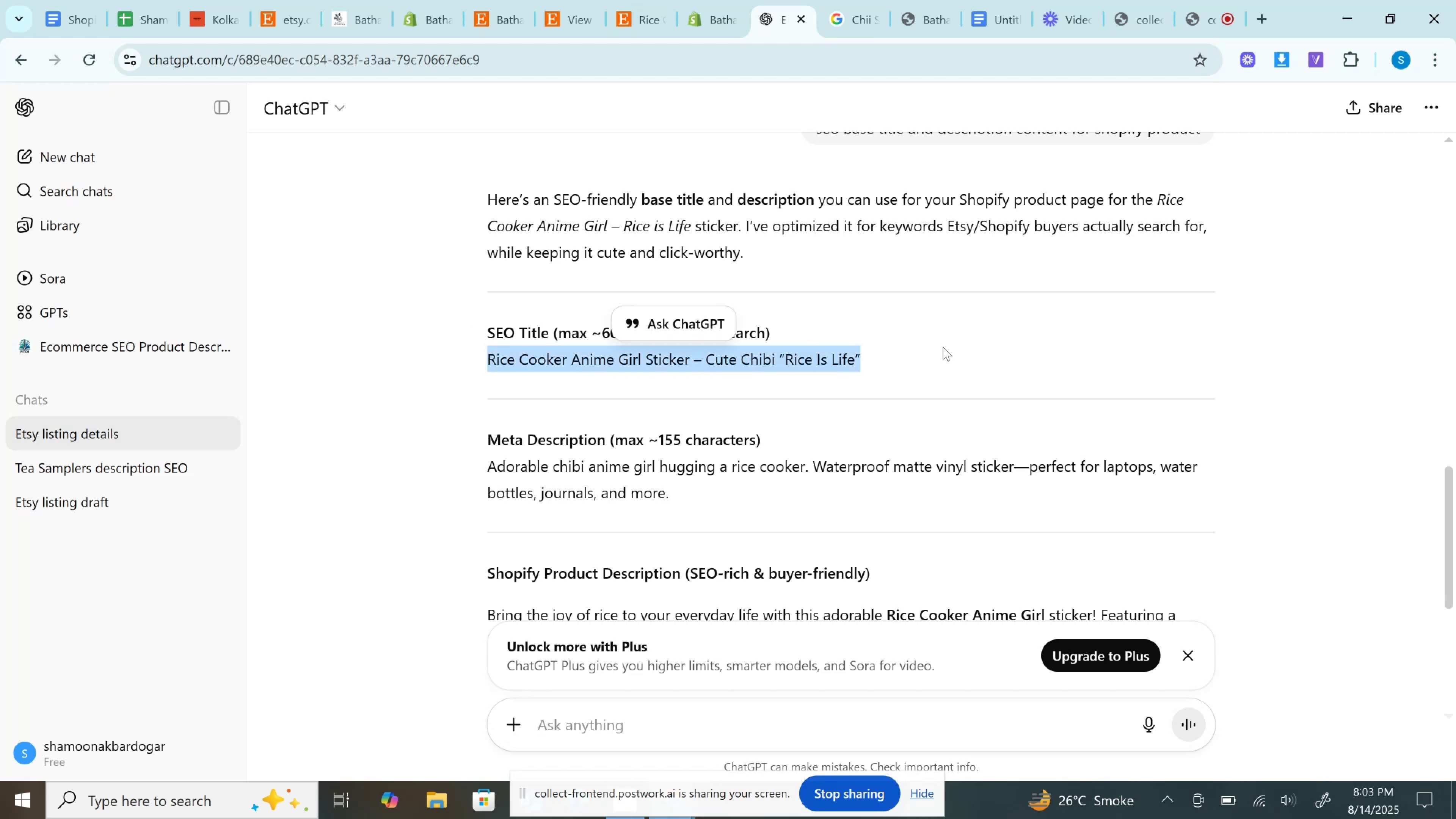 
key(Control+C)
 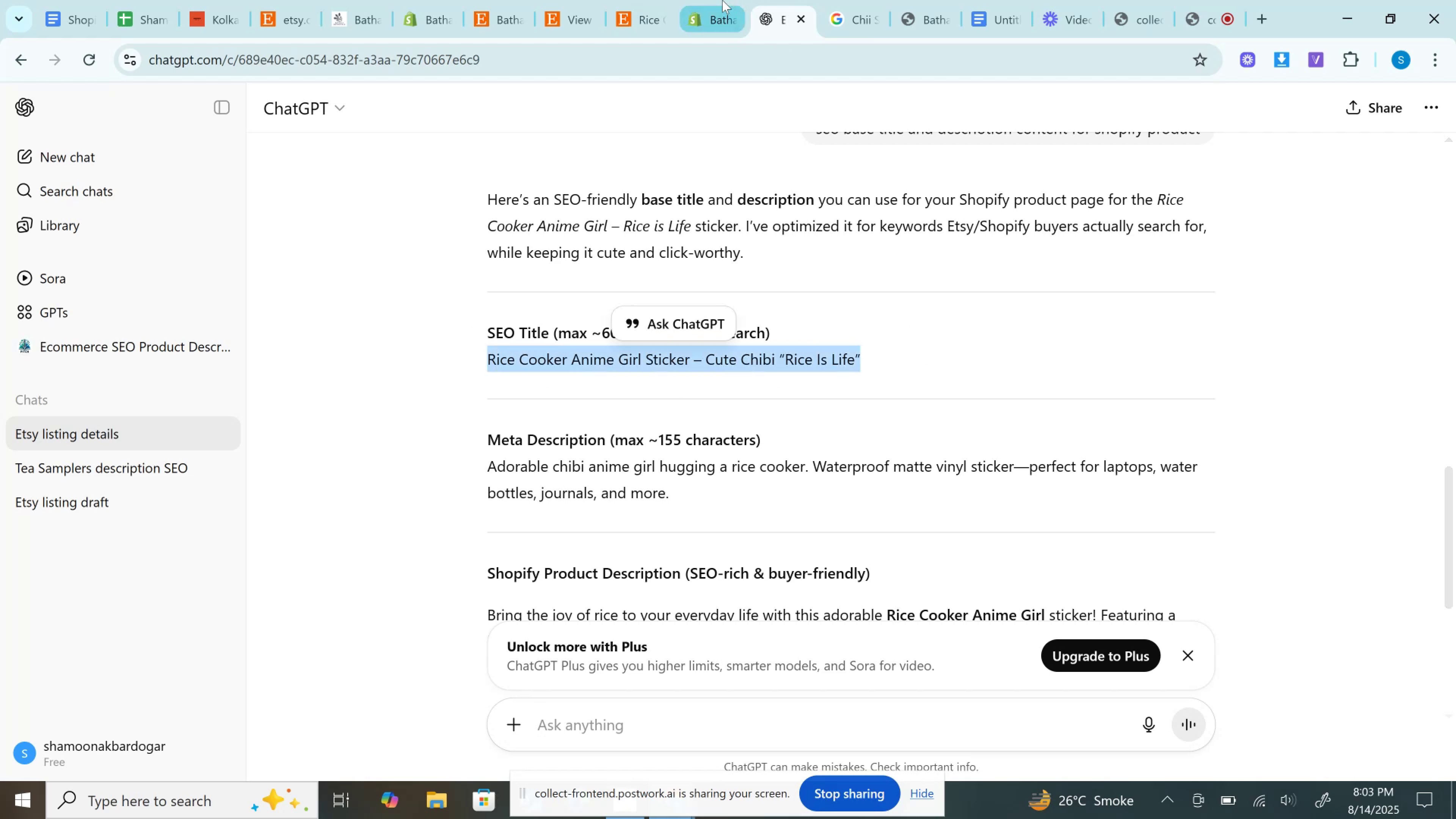 
left_click([721, 0])
 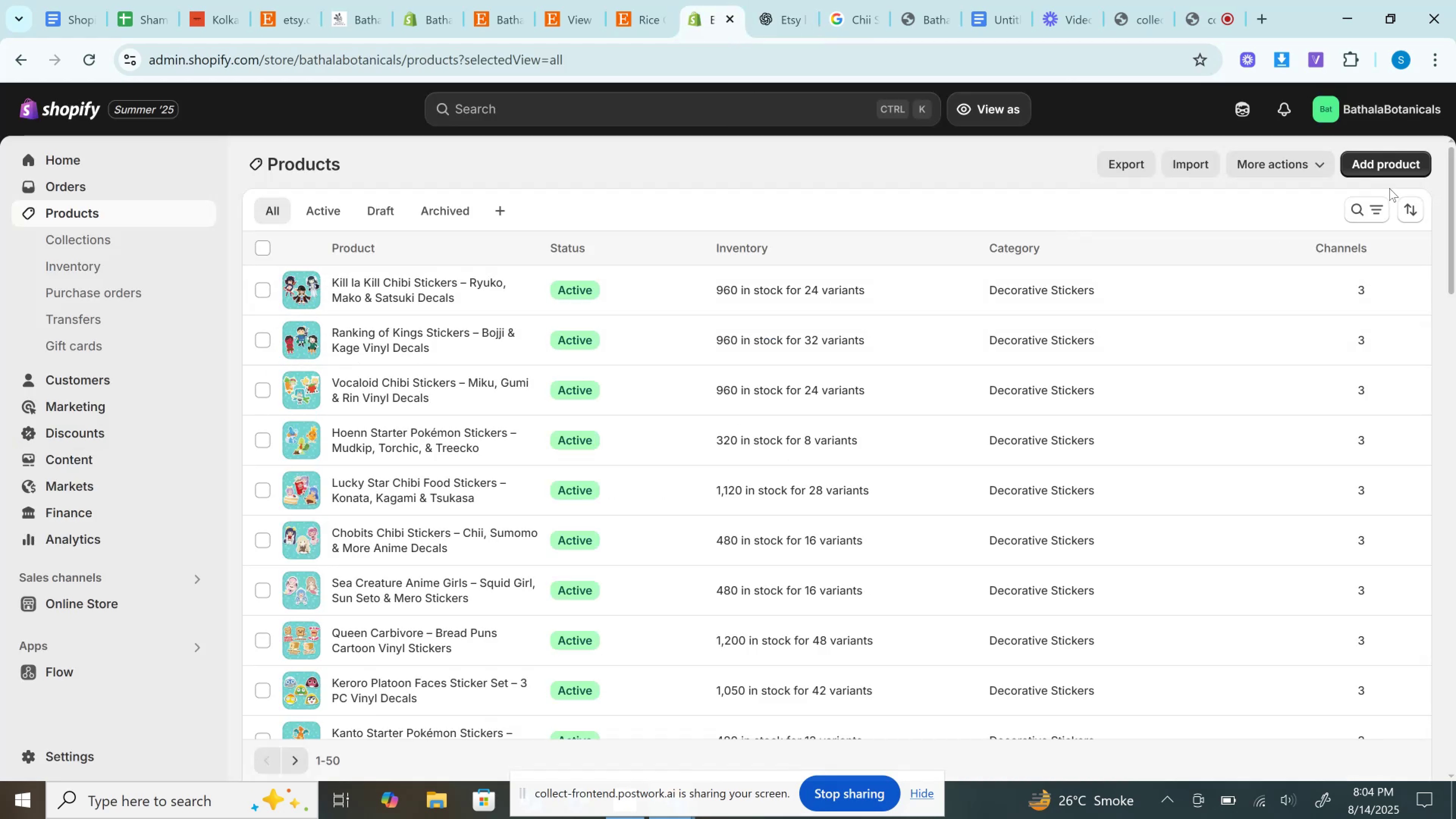 
left_click([1378, 154])
 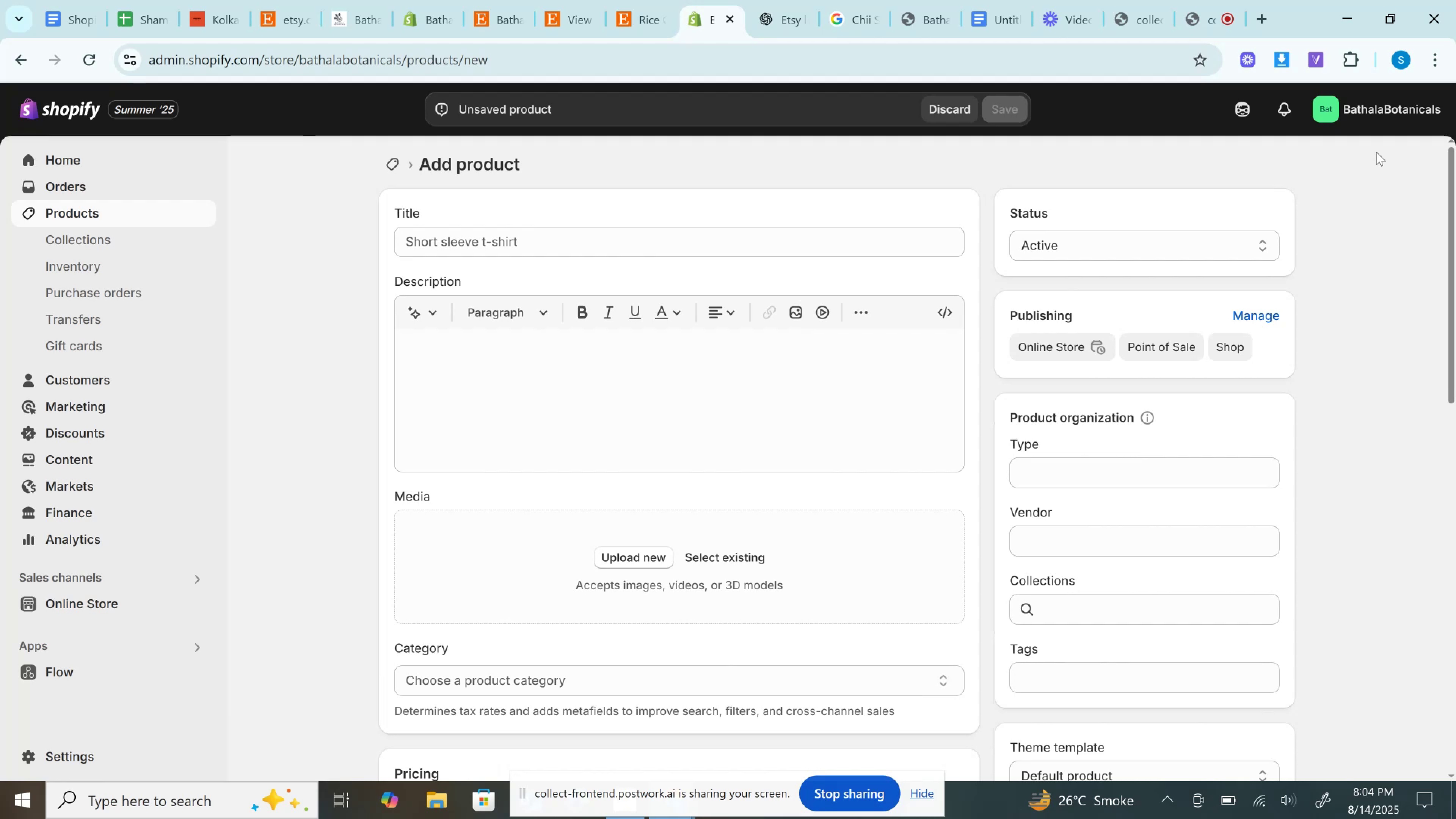 
wait(23.14)
 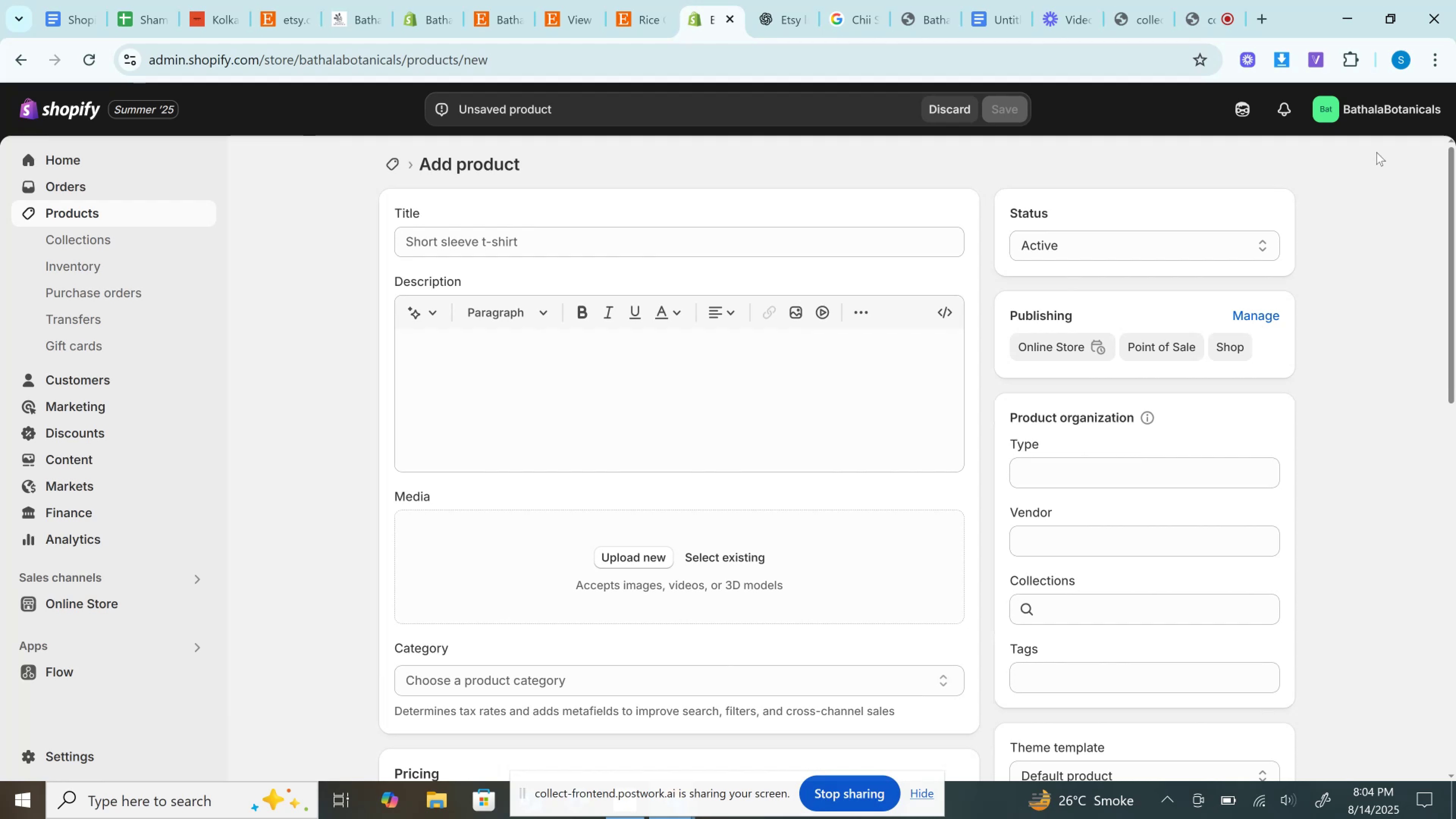 
left_click([662, 242])
 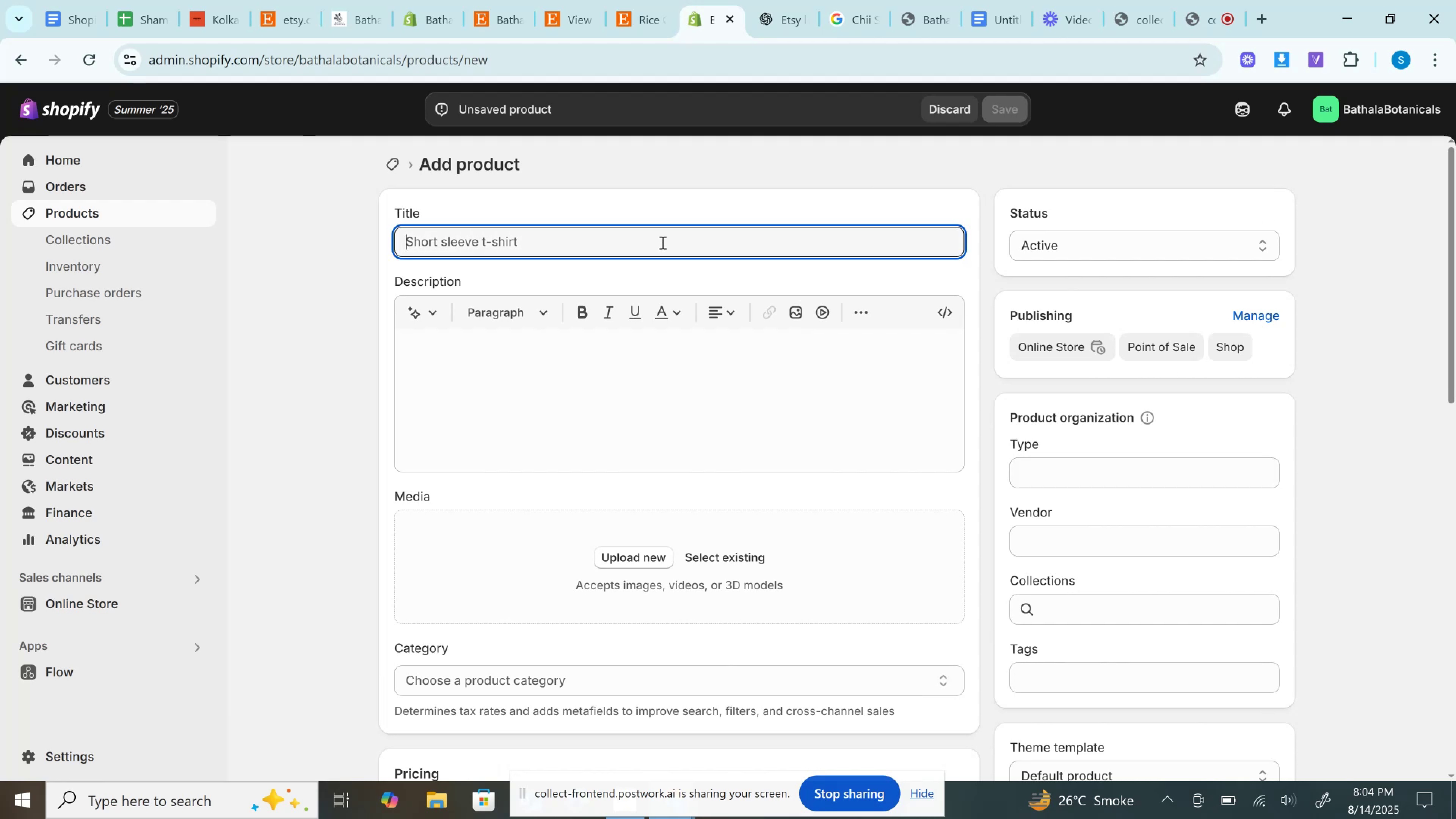 
key(Control+V)
 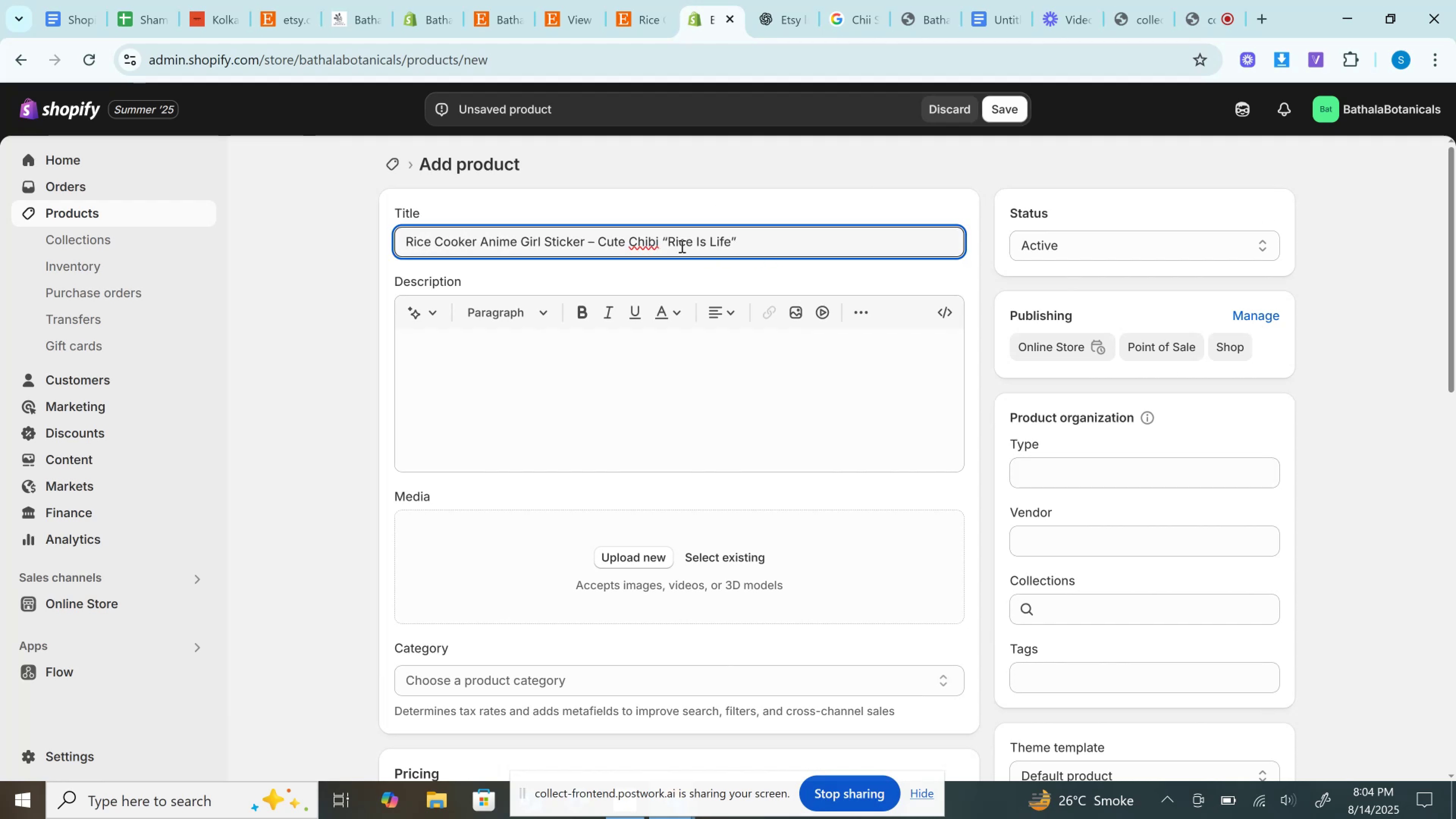 
mouse_move([663, 0])
 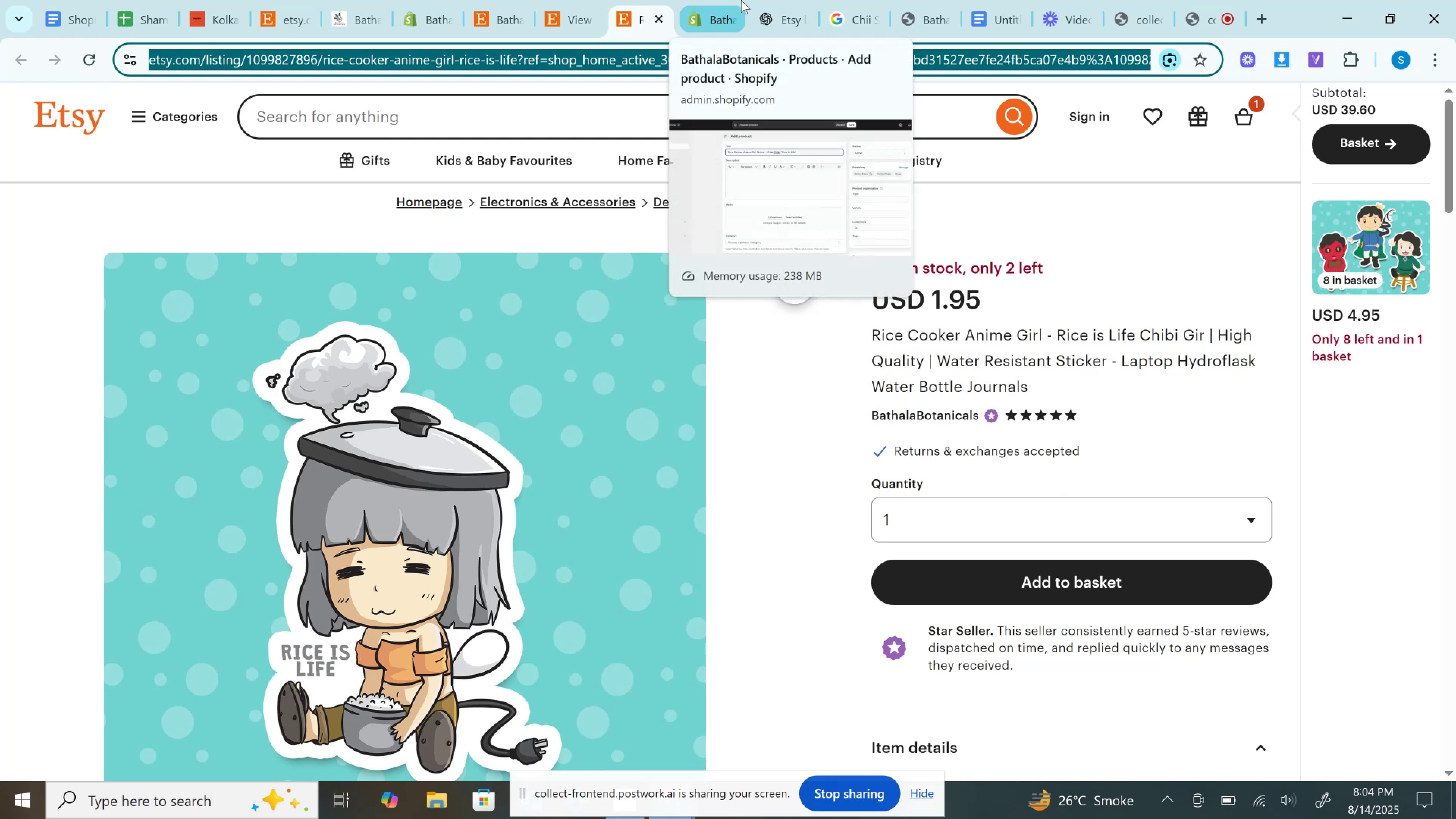 
left_click([741, 0])
 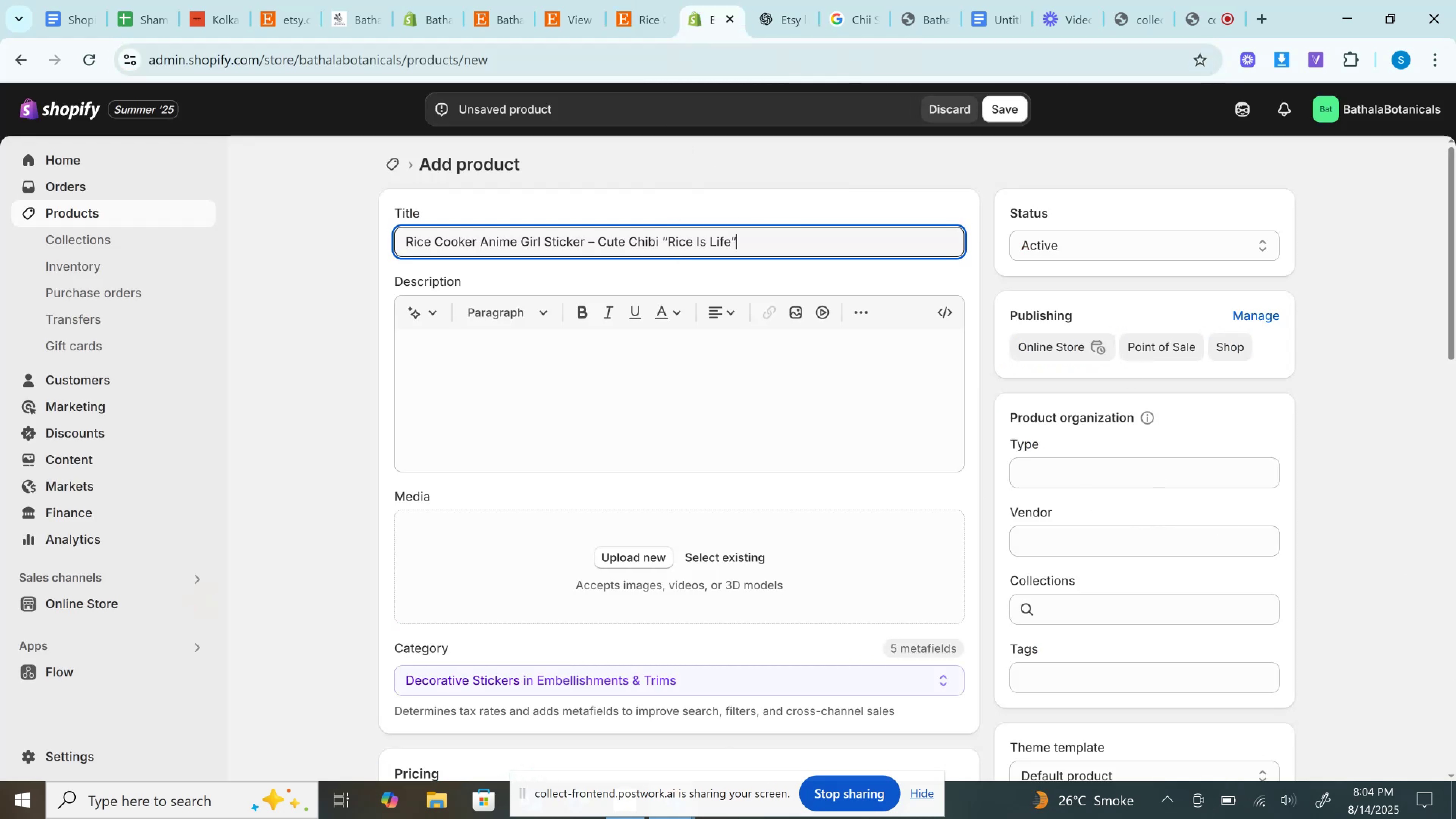 
key(Backspace)
 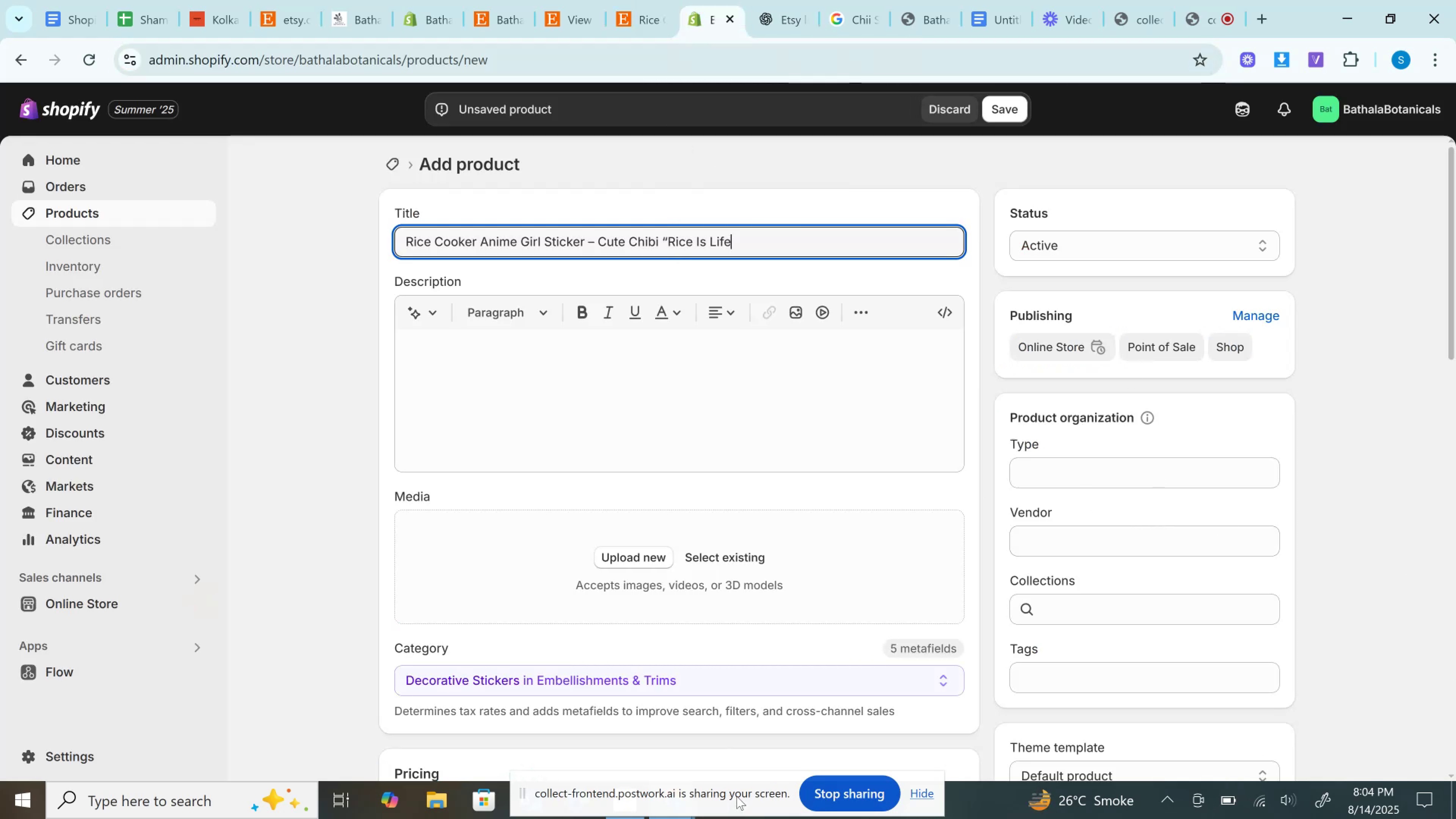 
hold_key(key=ArrowLeft, duration=0.8)
 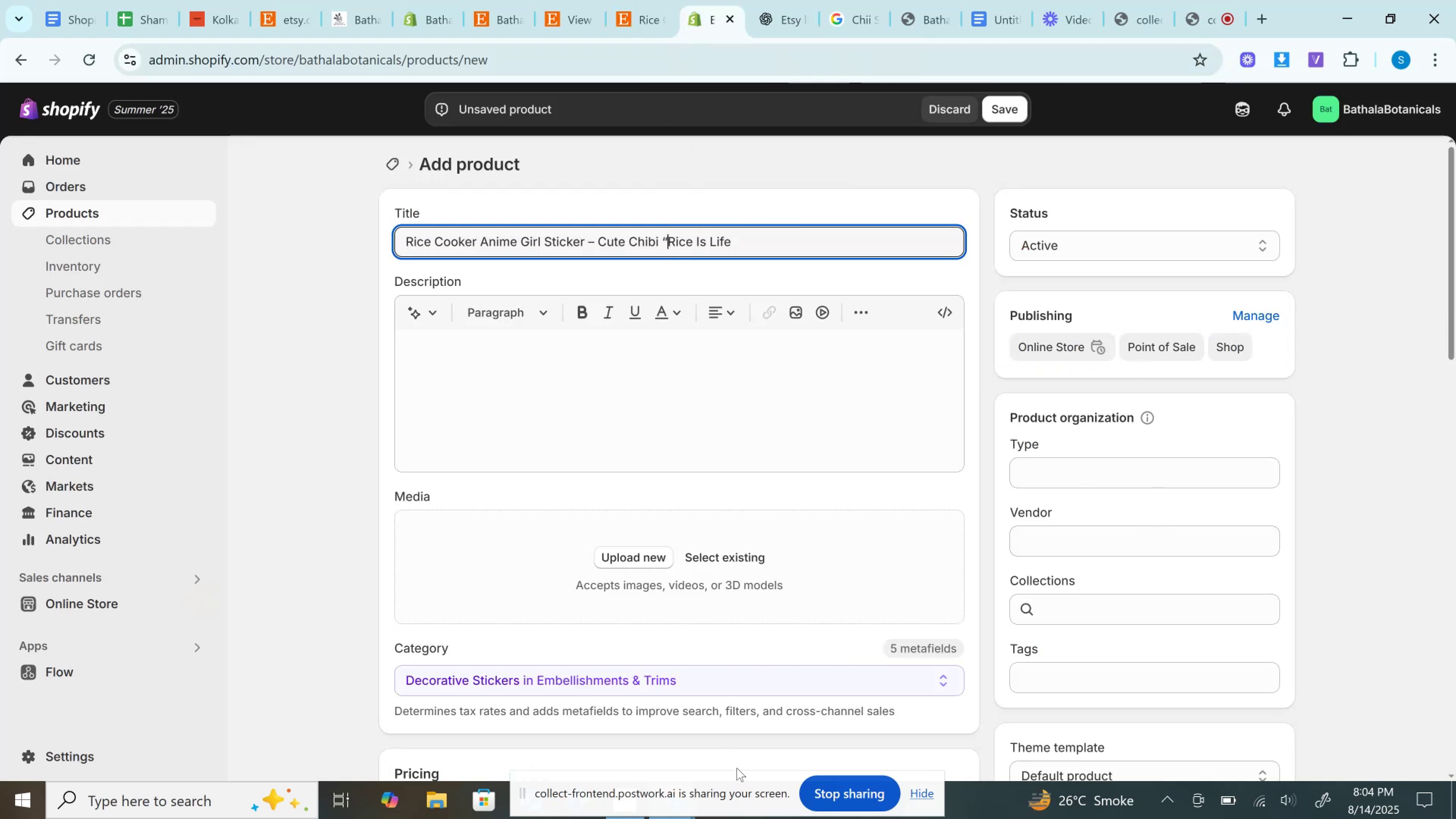 
key(ArrowLeft)
 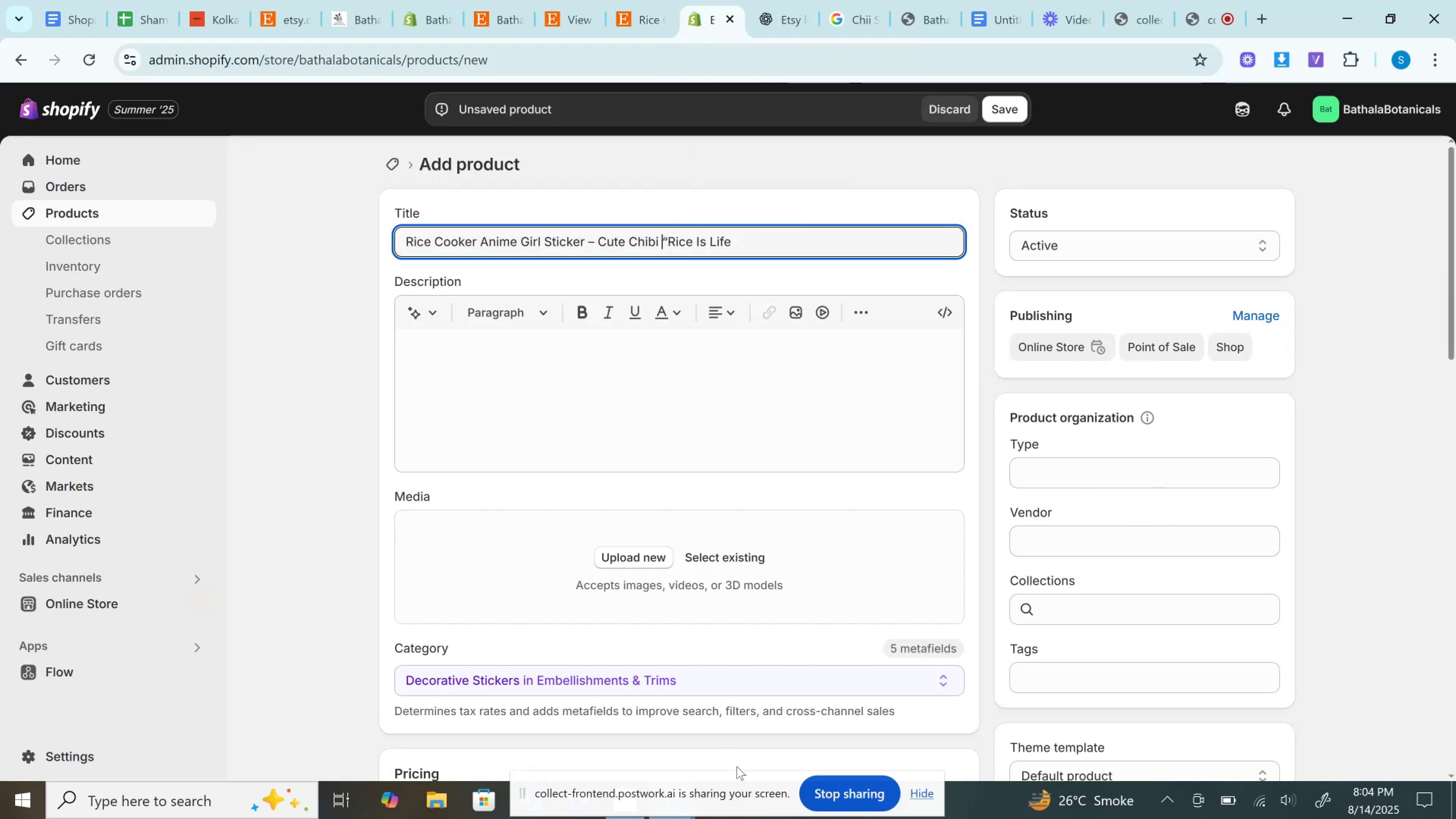 
key(ArrowRight)
 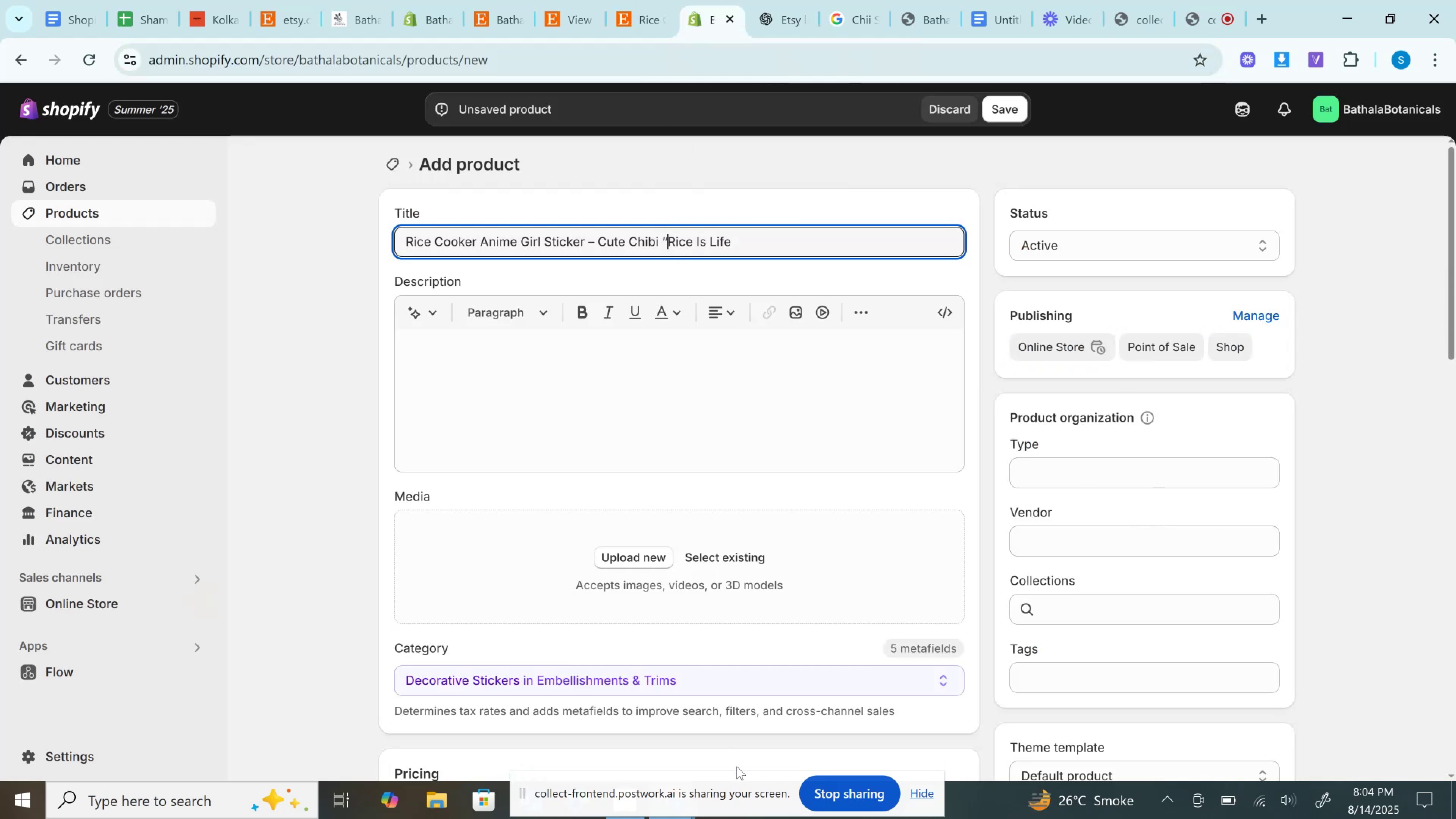 
key(Backspace)
 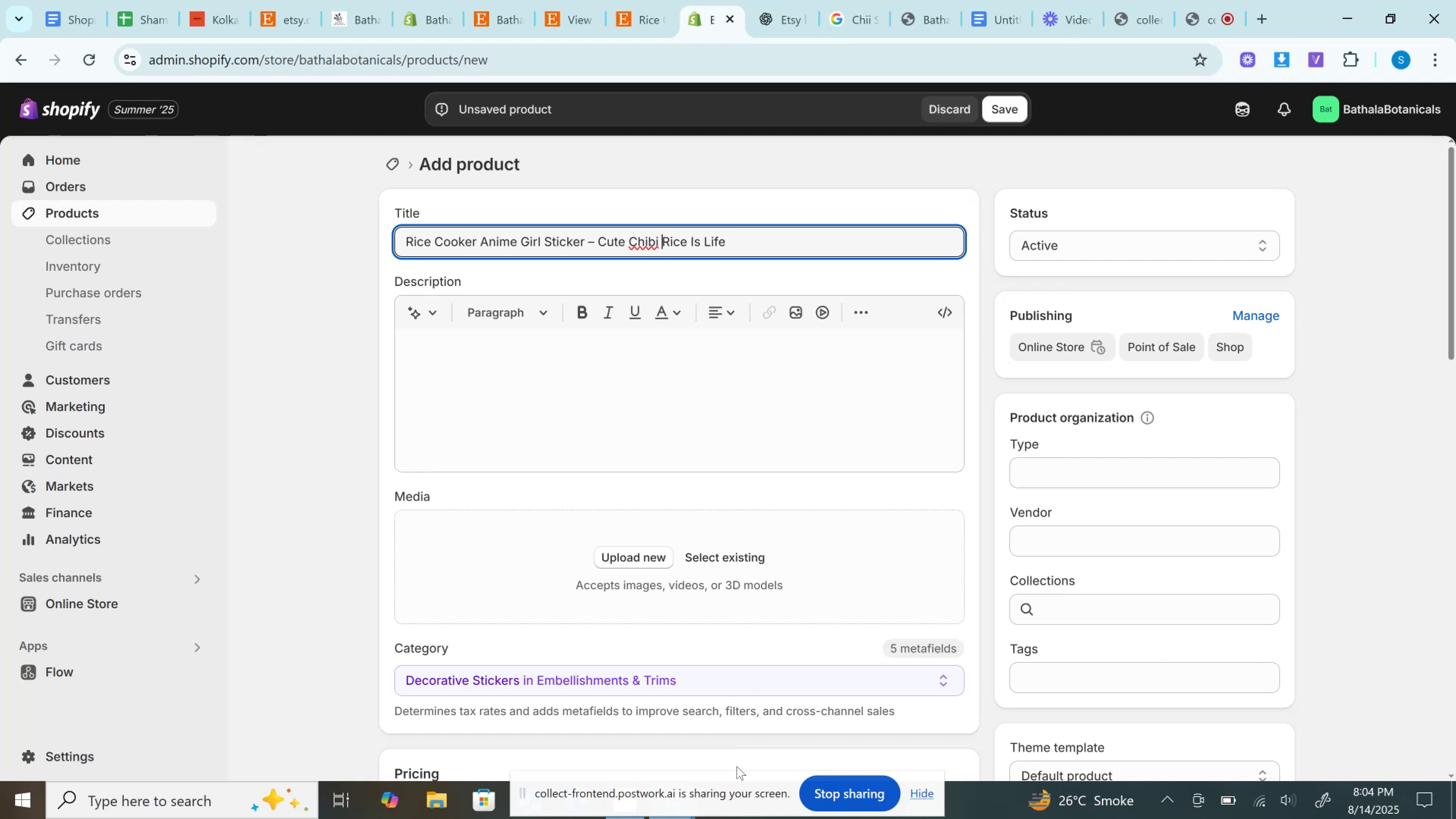 
wait(17.82)
 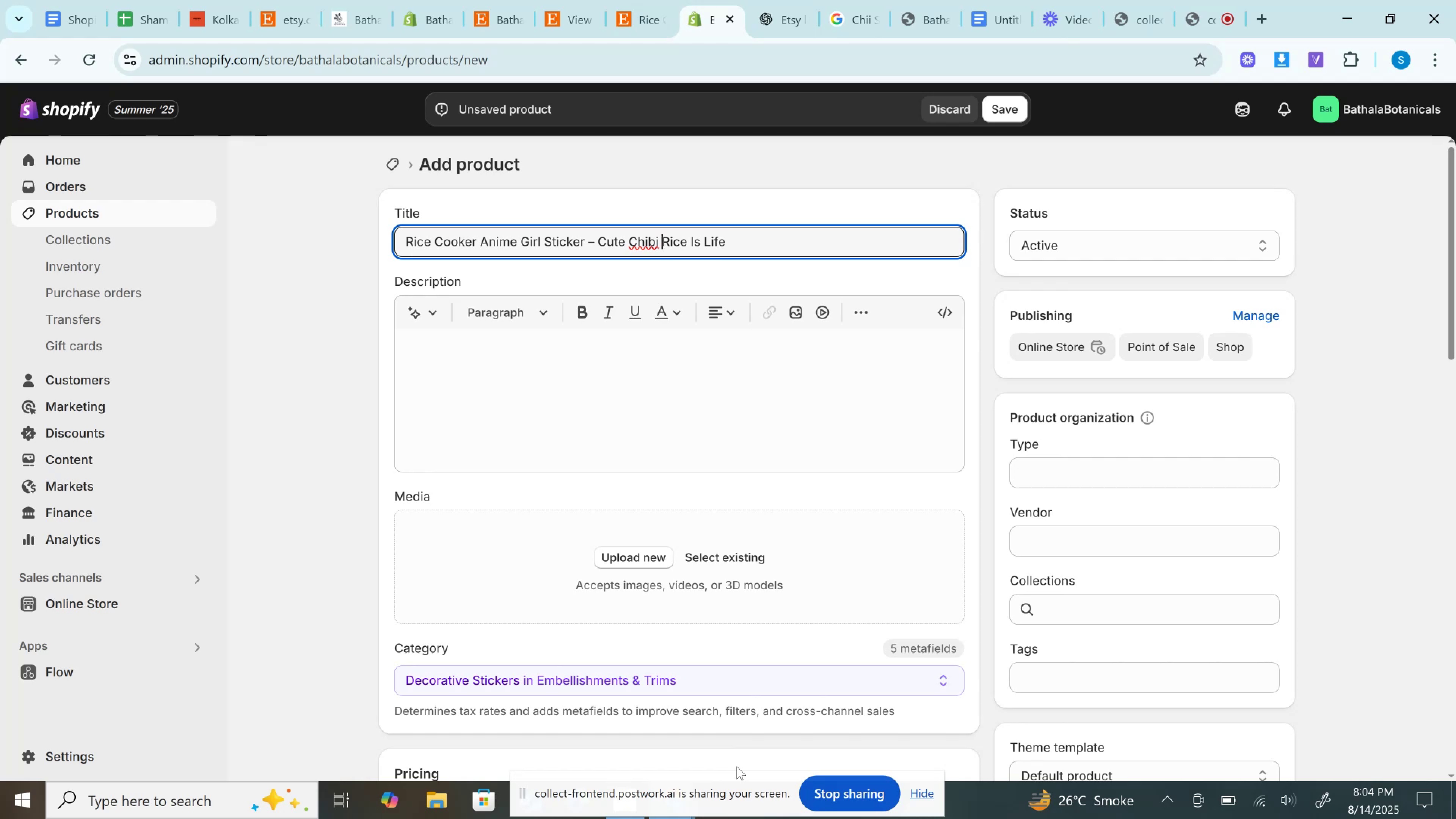 
left_click([774, 0])
 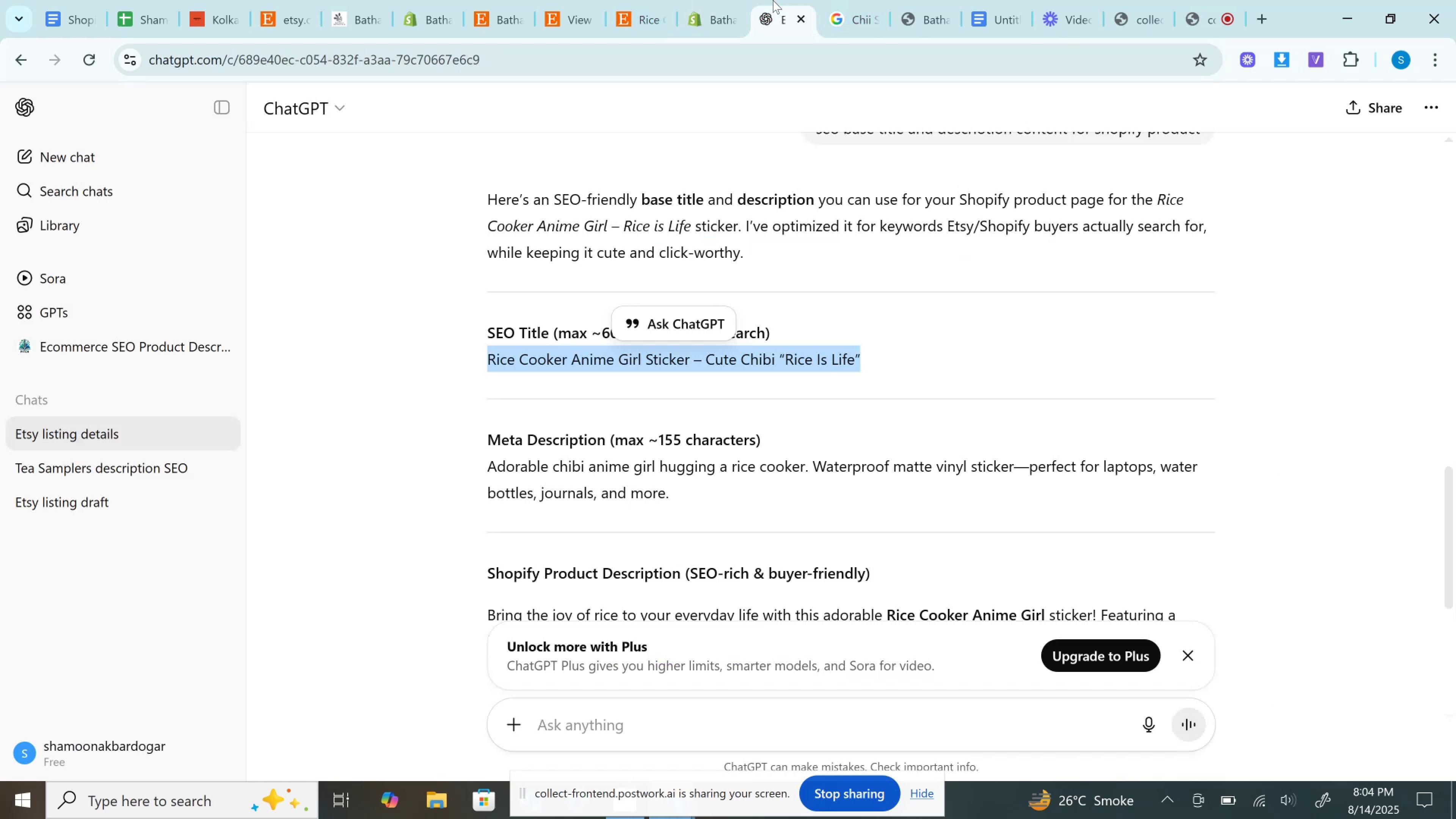 
wait(6.02)
 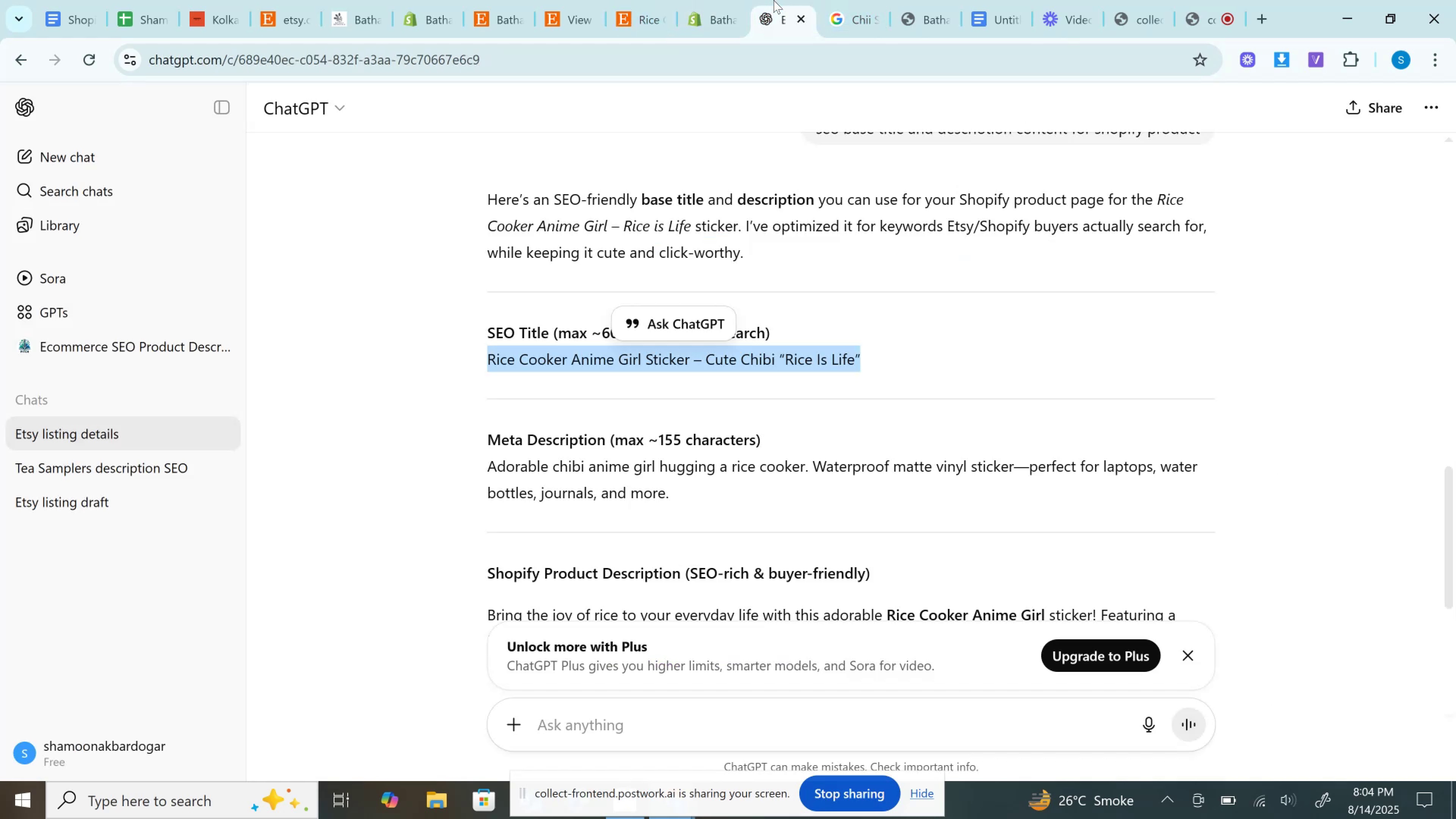 
scroll: coordinate [512, 297], scroll_direction: down, amount: 4.0
 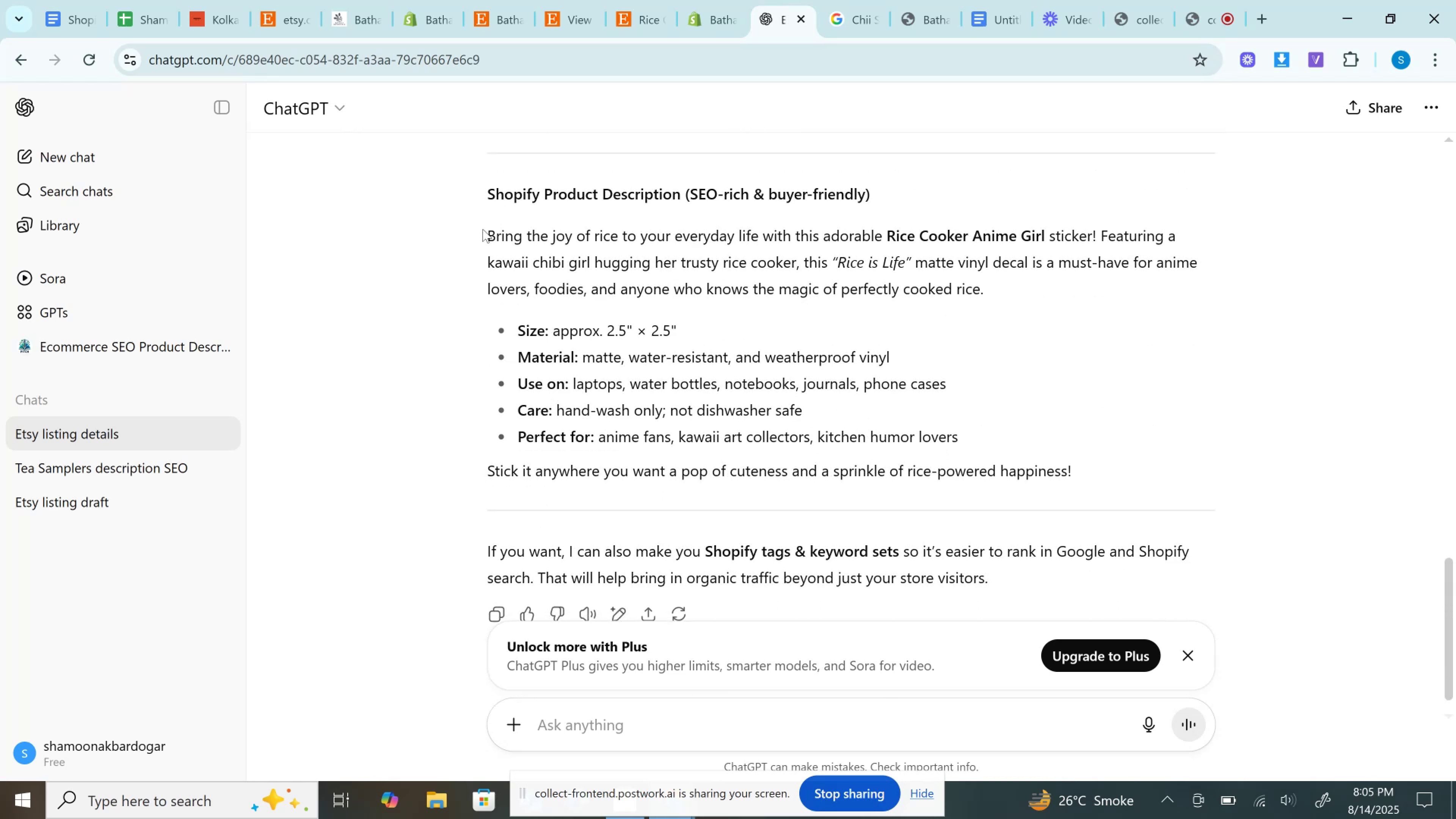 
left_click_drag(start_coordinate=[483, 229], to_coordinate=[1156, 455])
 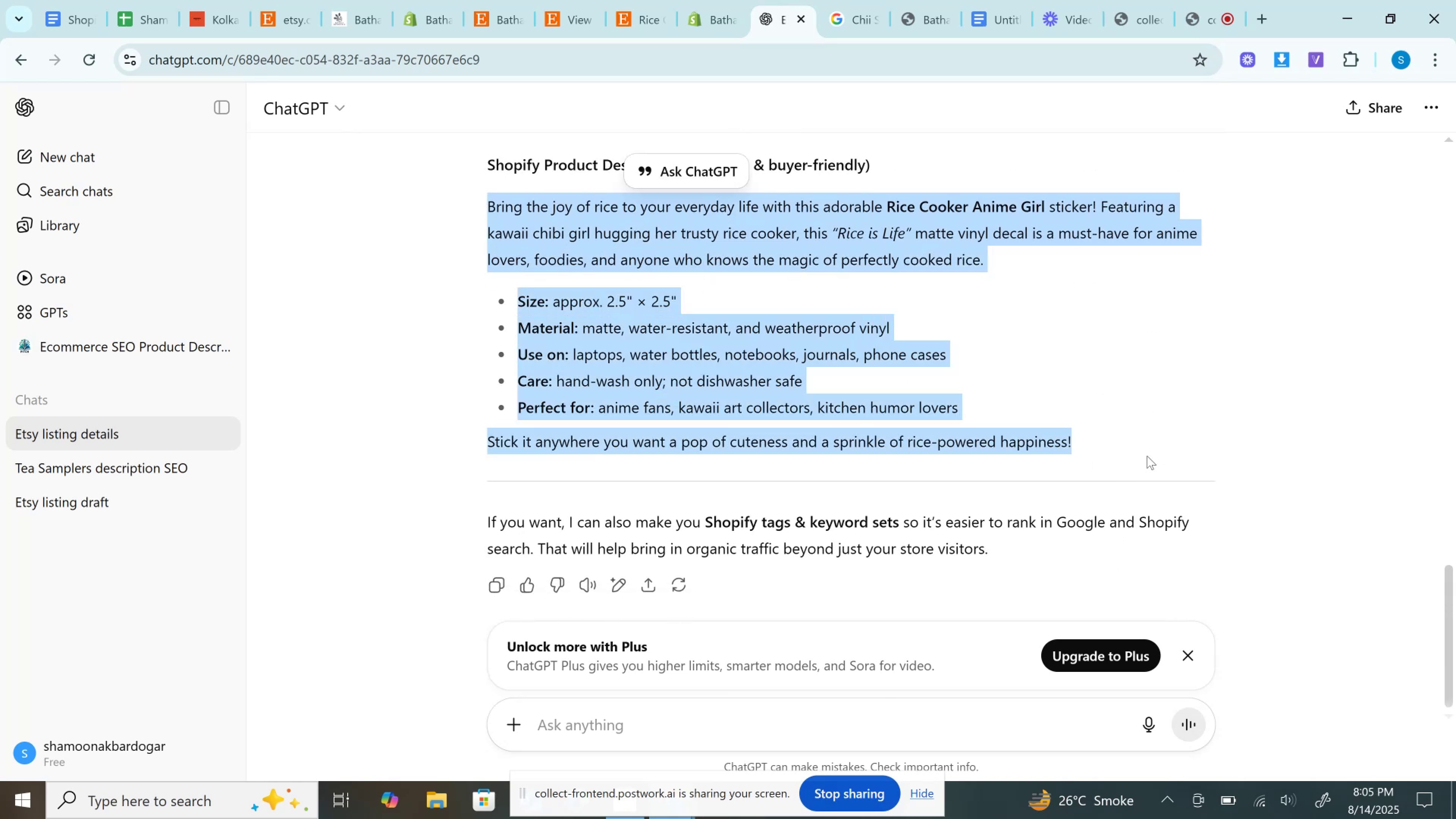 
scroll: coordinate [703, 279], scroll_direction: down, amount: 2.0
 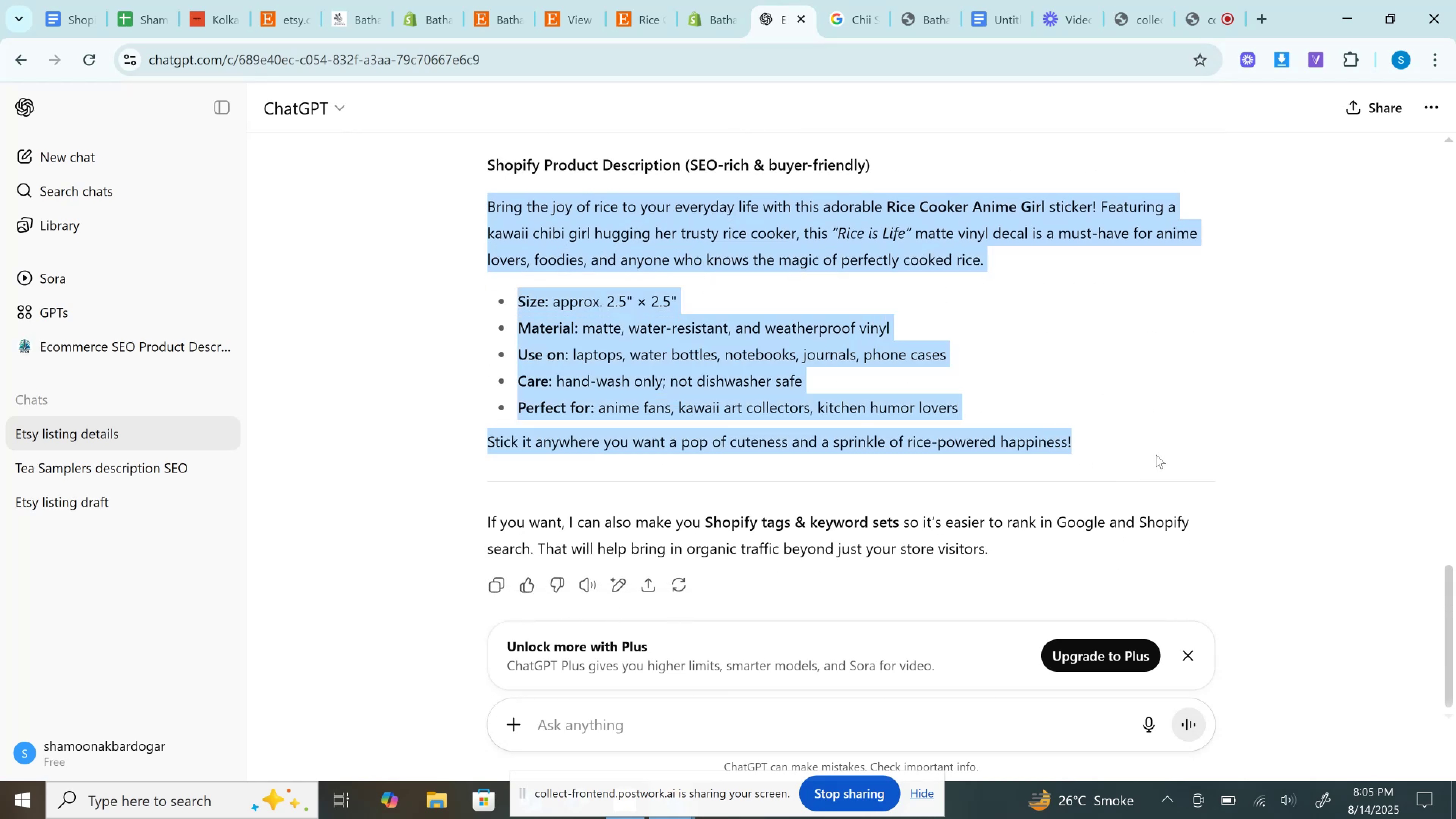 
key(Control+C)
 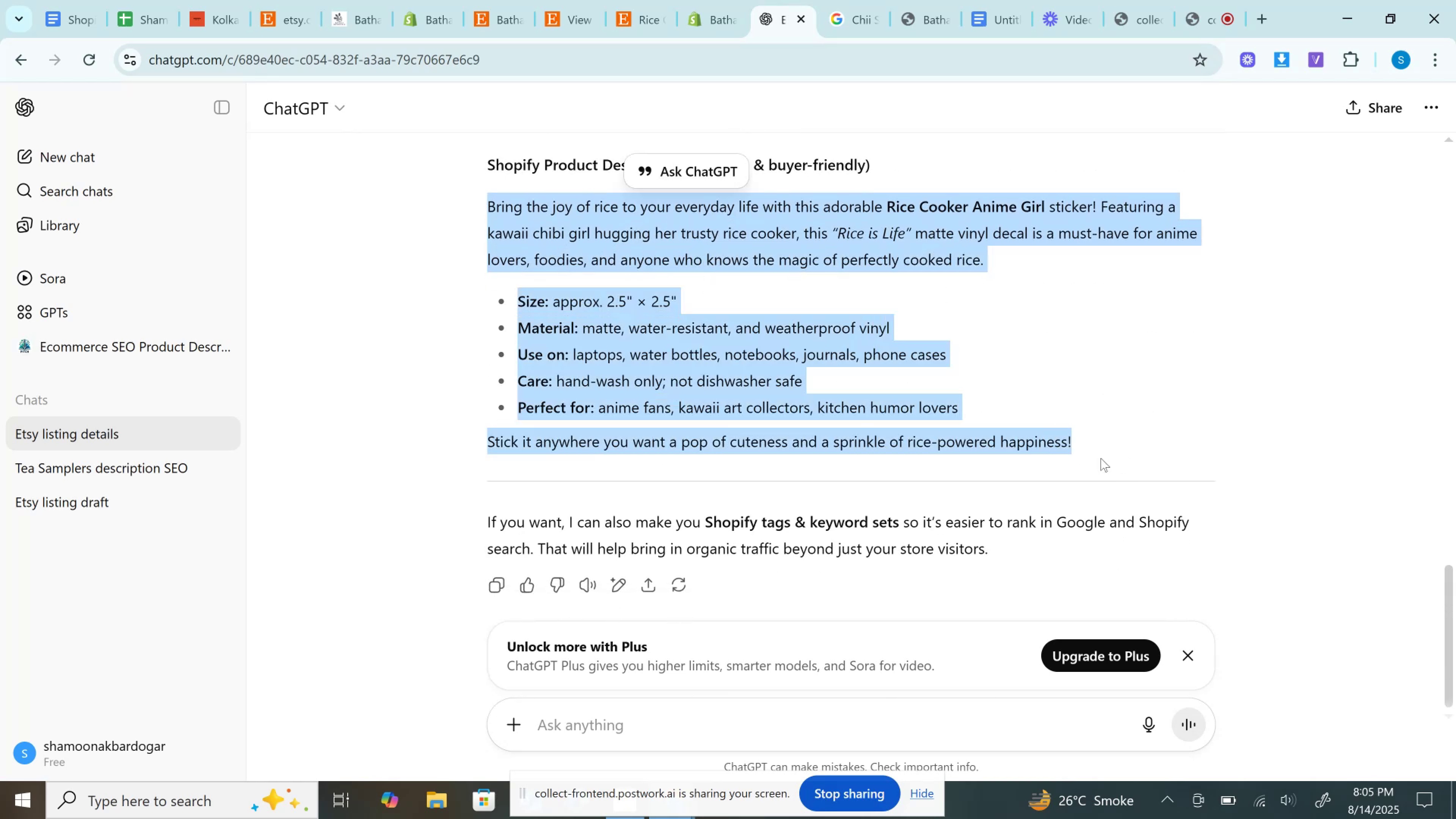 
key(Control+C)
 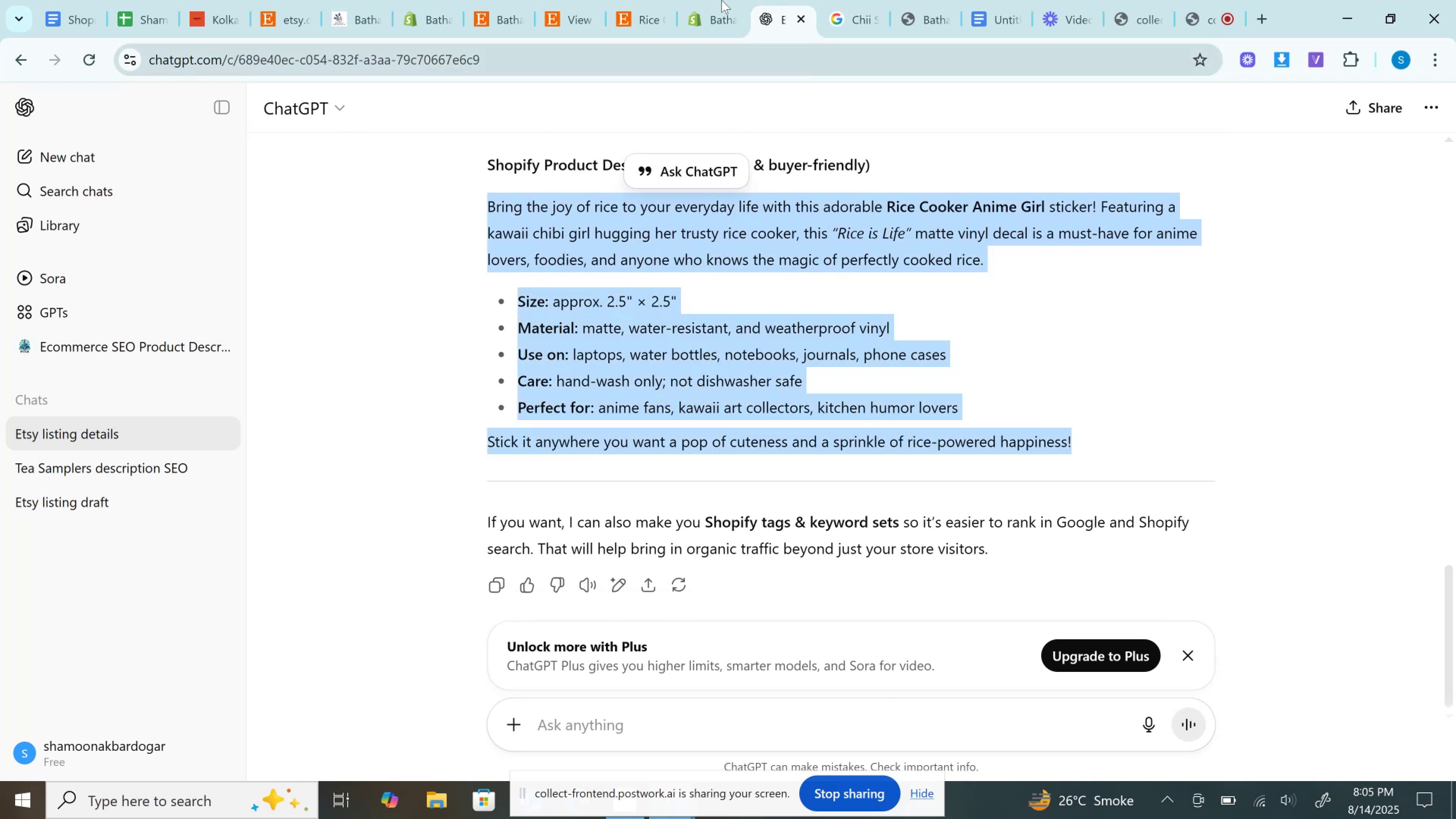 
left_click([701, 0])
 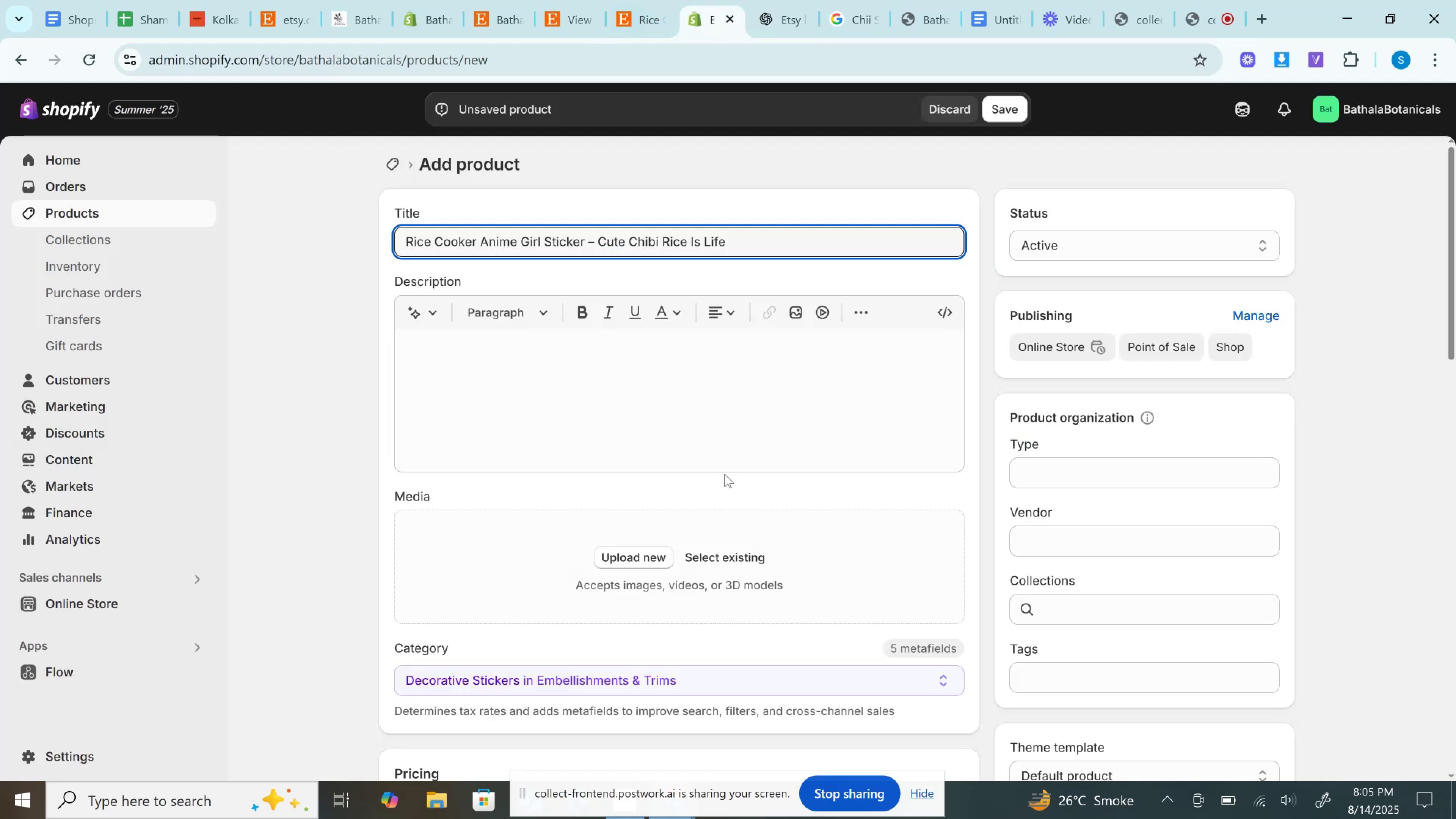 
left_click([739, 411])
 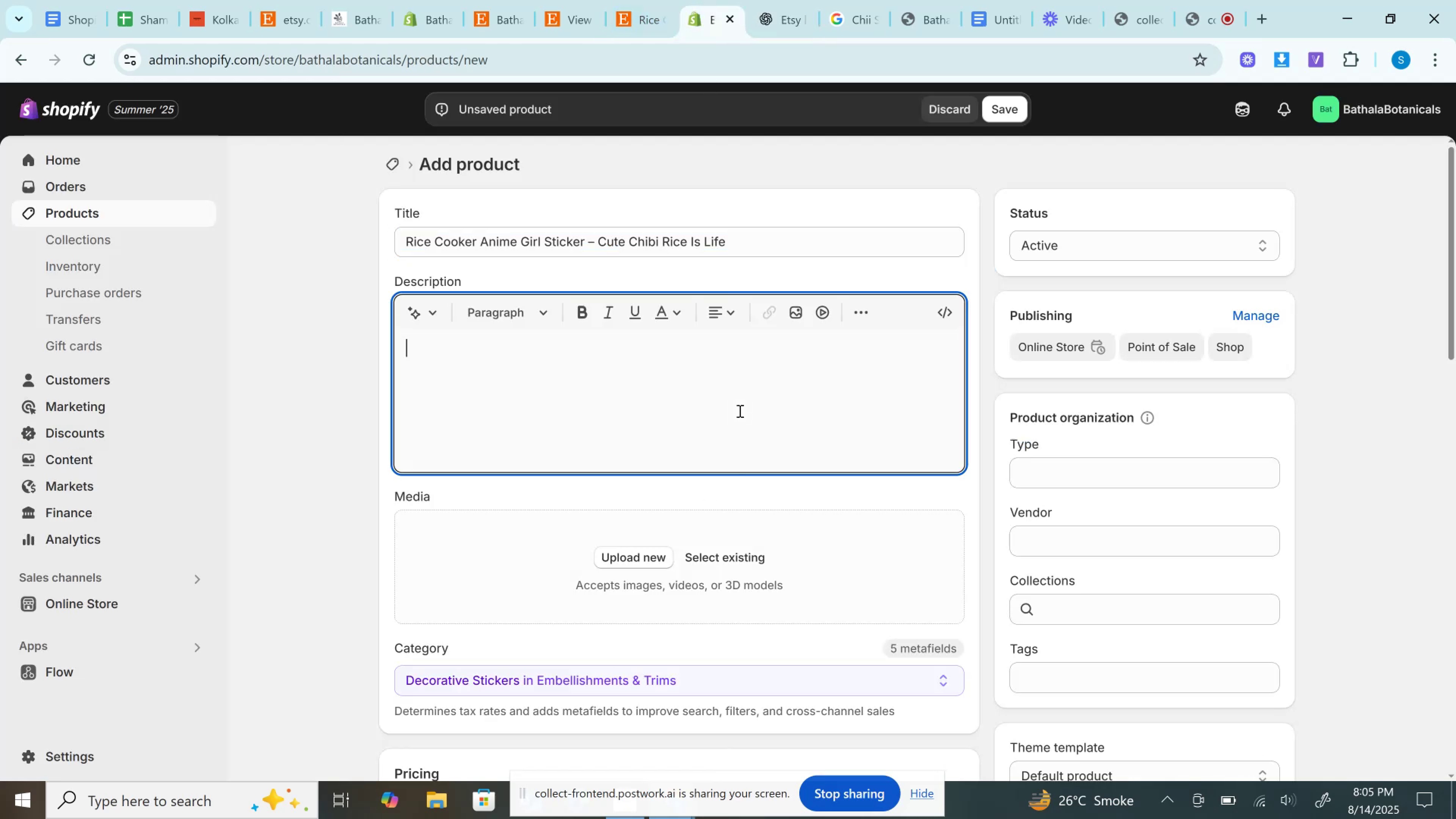 
key(Control+V)
 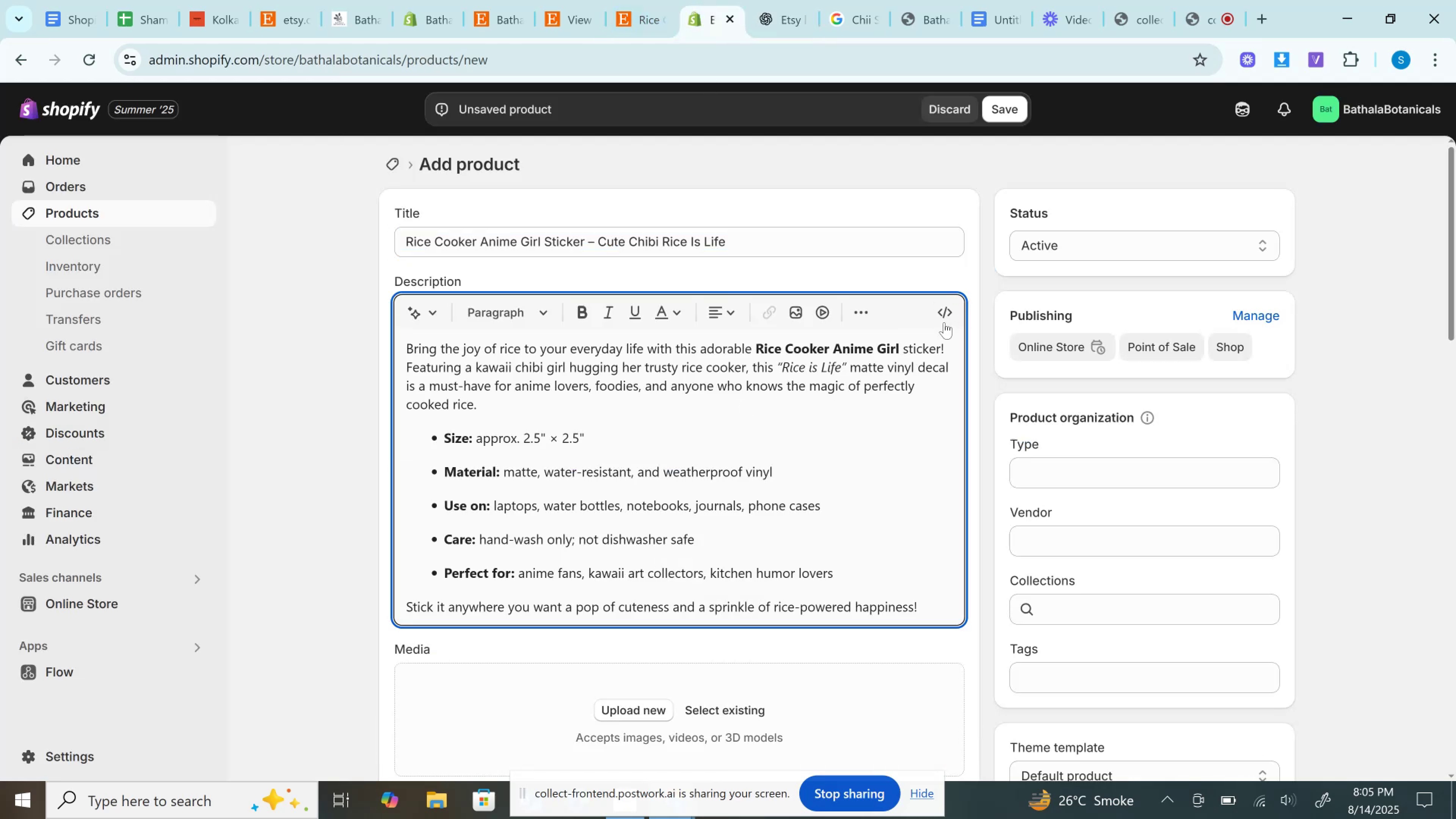 
left_click([943, 314])
 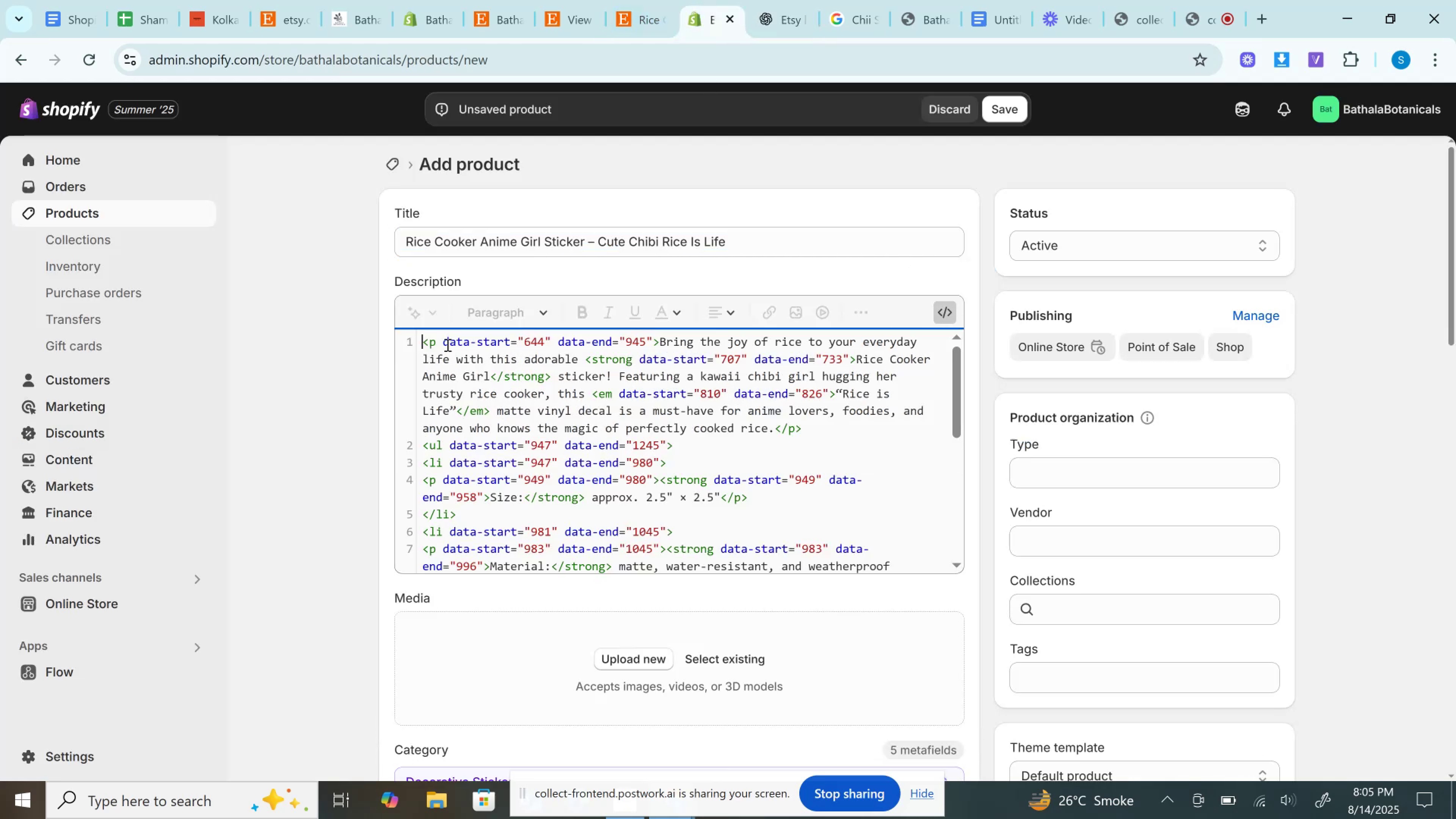 
left_click_drag(start_coordinate=[444, 340], to_coordinate=[657, 347])
 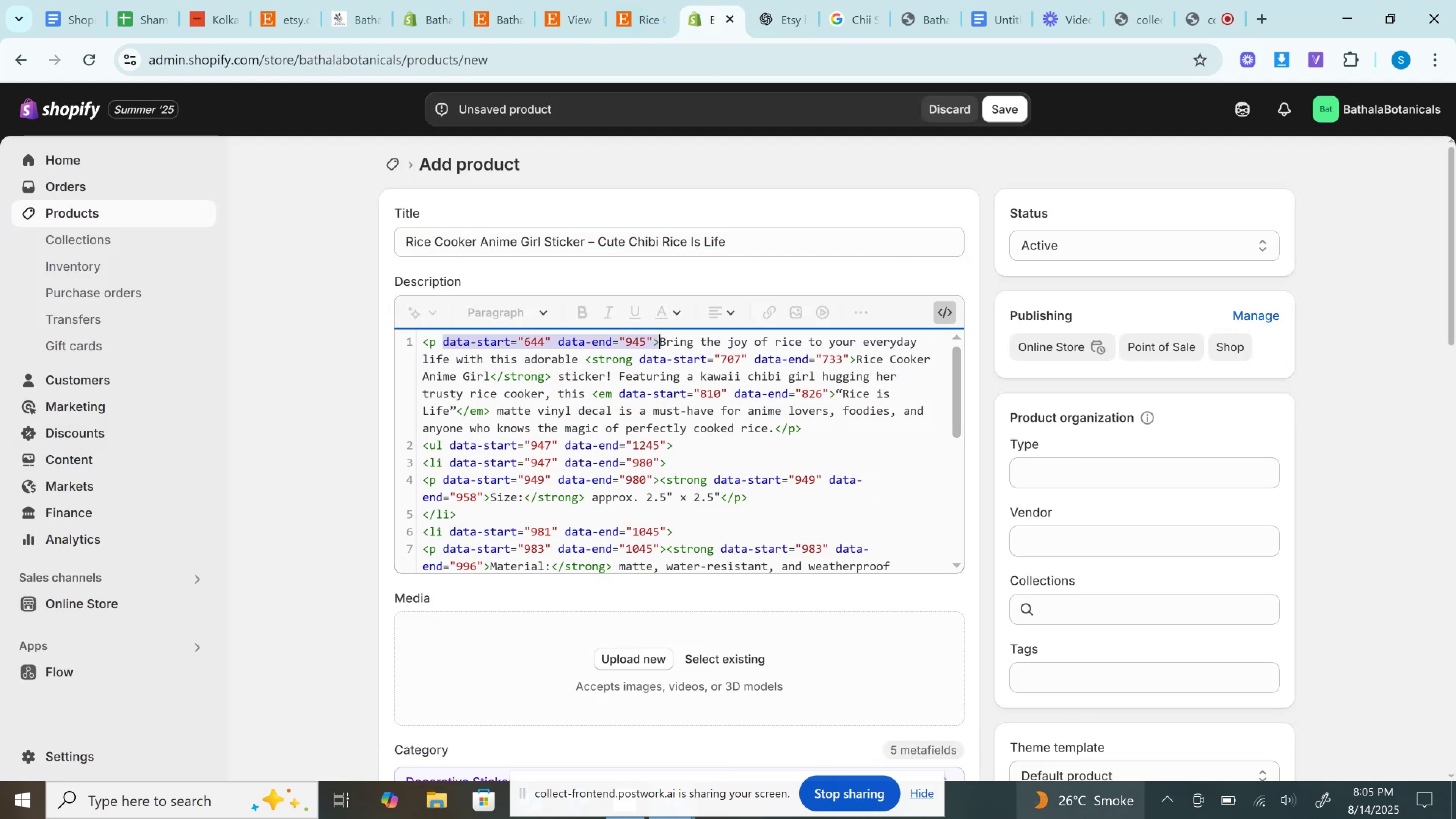 
hold_key(key=ShiftRight, duration=0.53)
 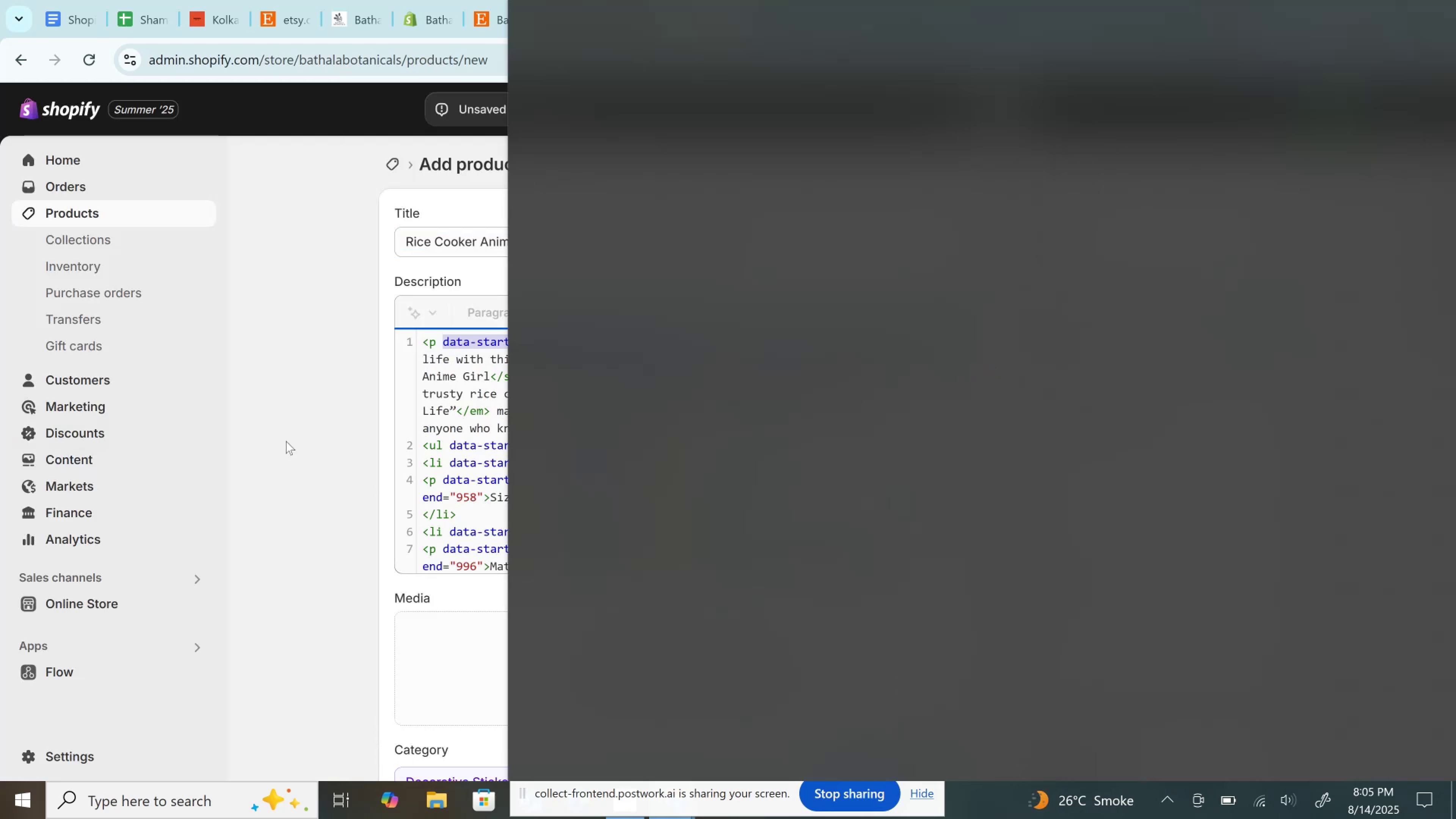 
key(ArrowLeft)
 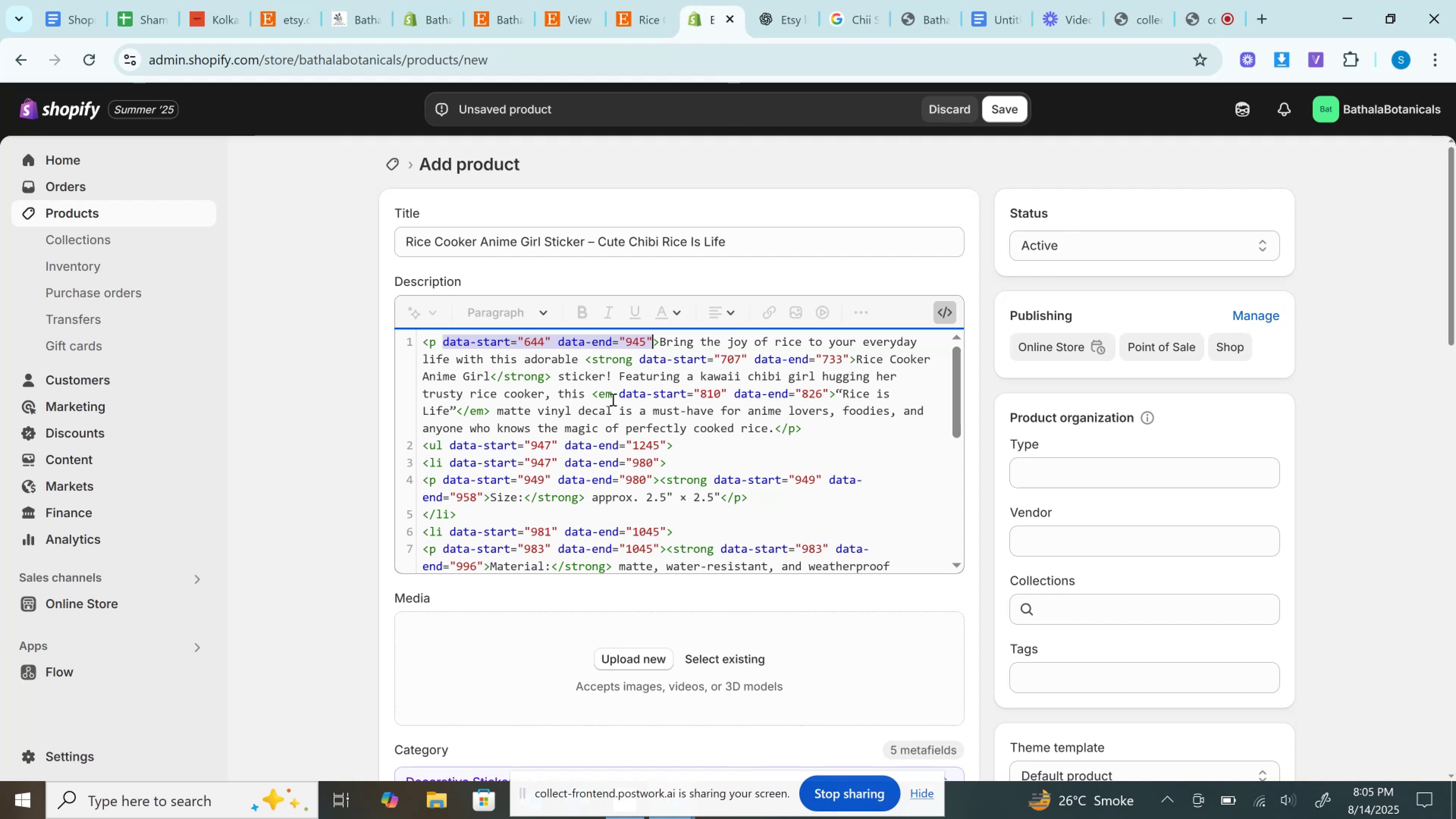 
key(Backspace)
 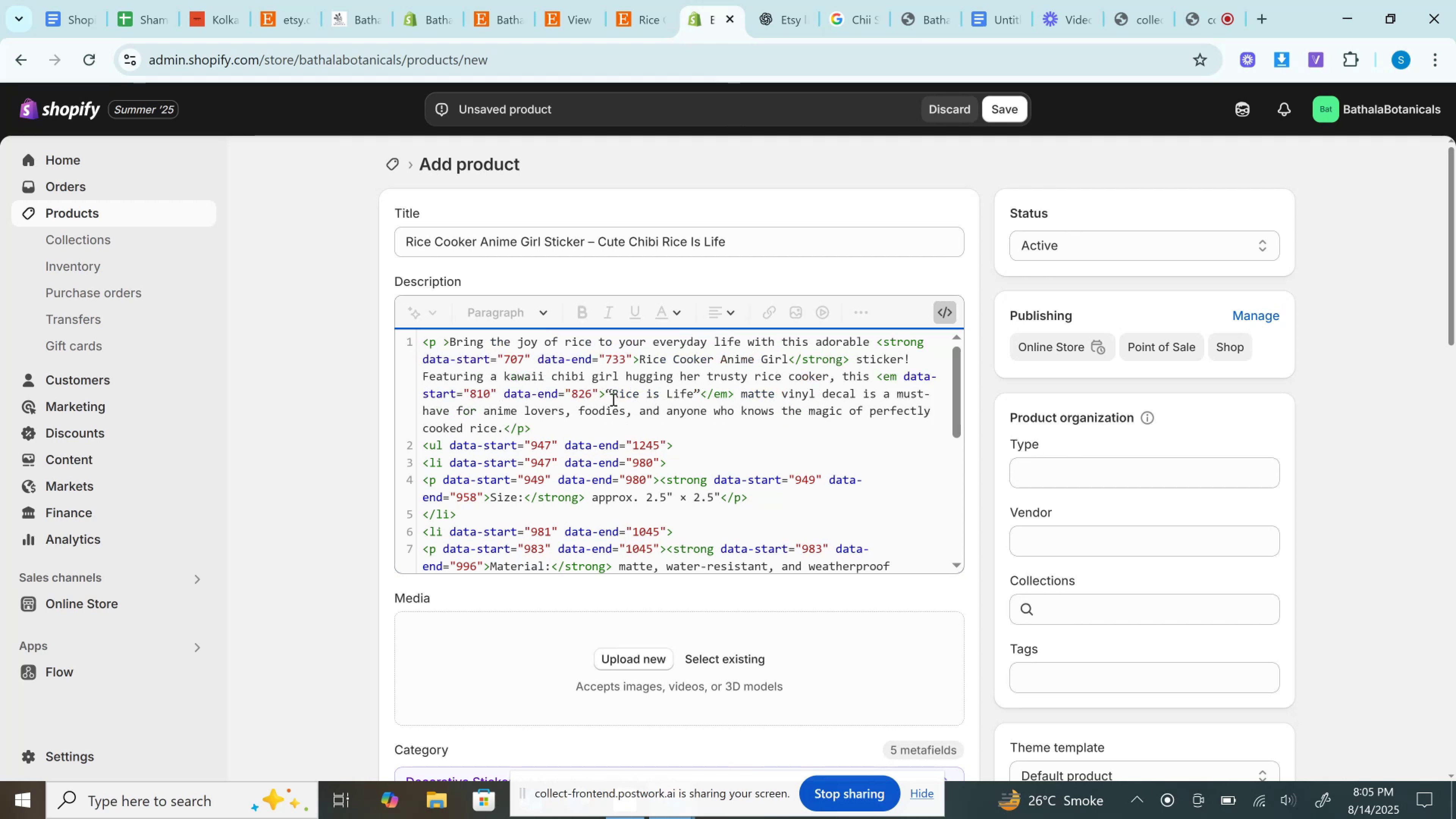 
key(Backspace)
 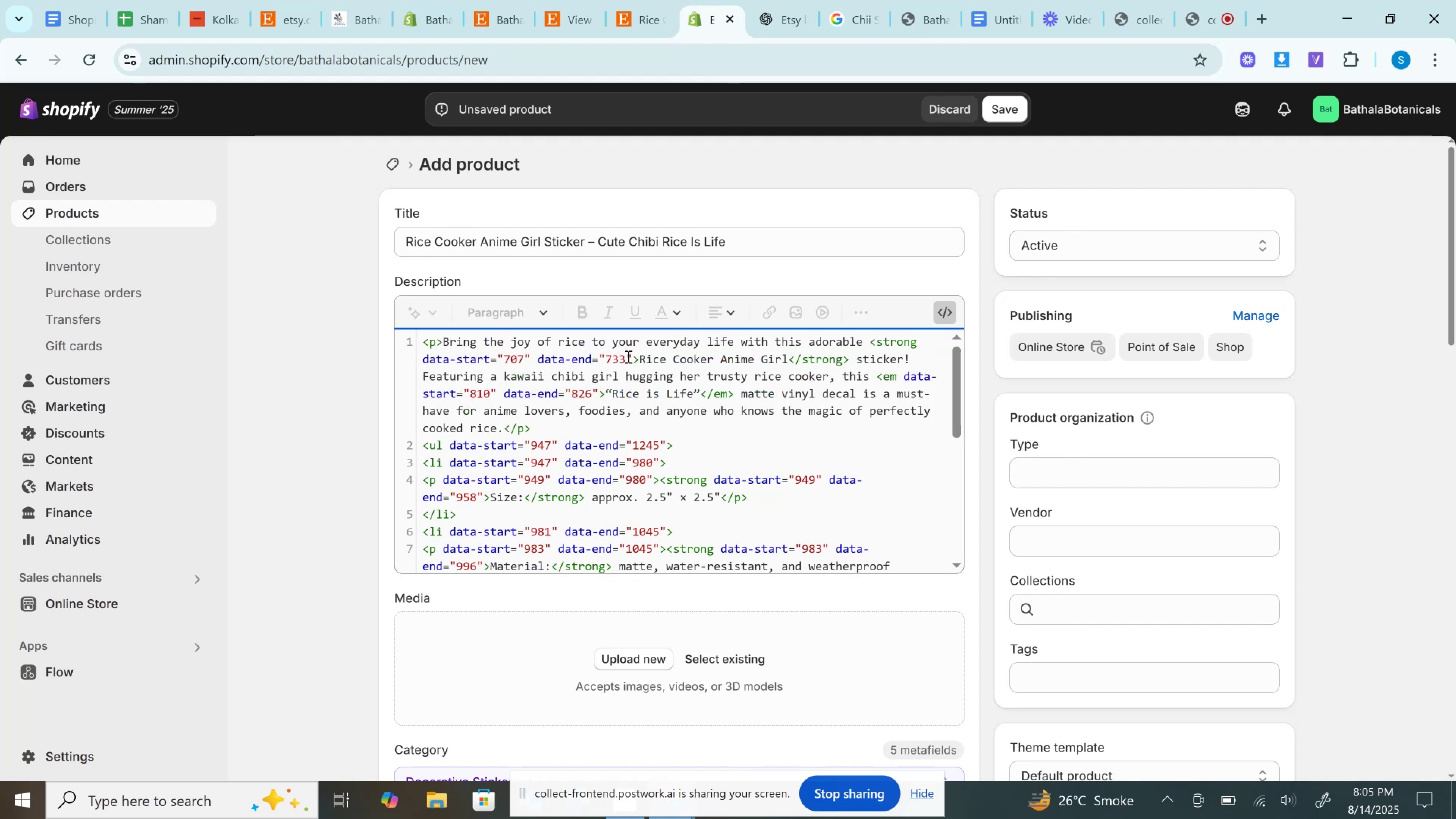 
wait(6.01)
 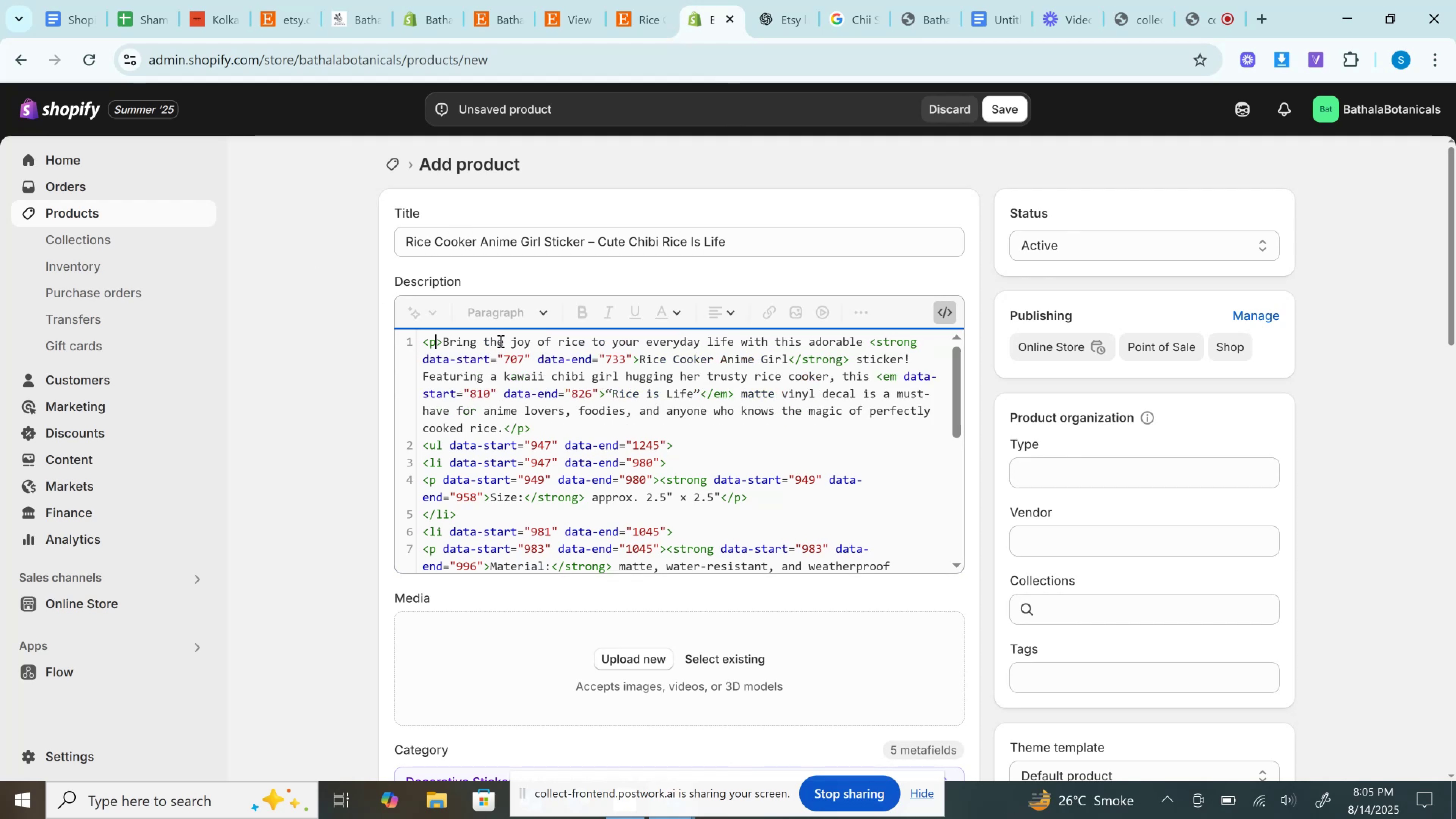 
left_click_drag(start_coordinate=[634, 357], to_coordinate=[418, 353])
 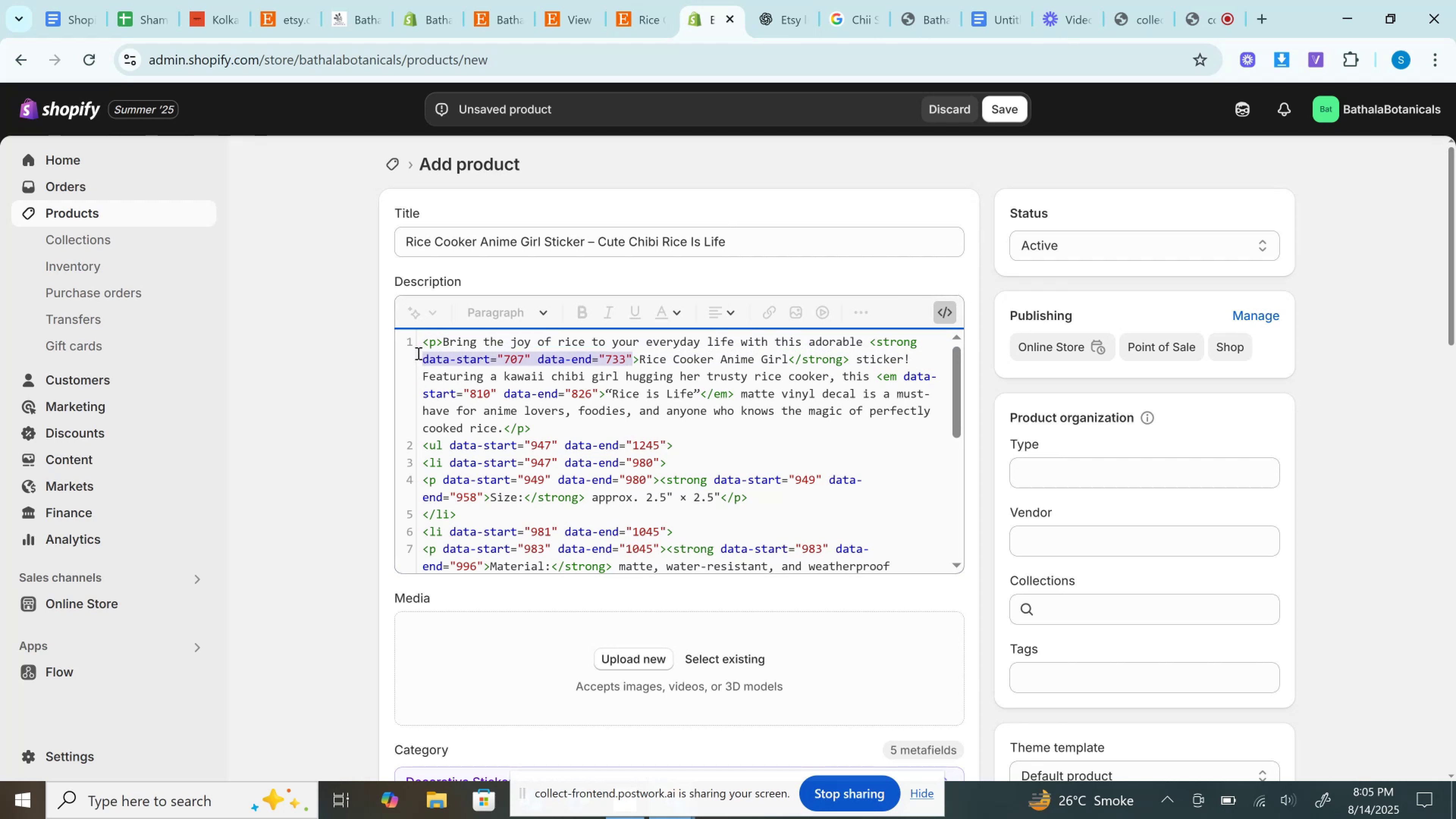 
key(Backspace)
 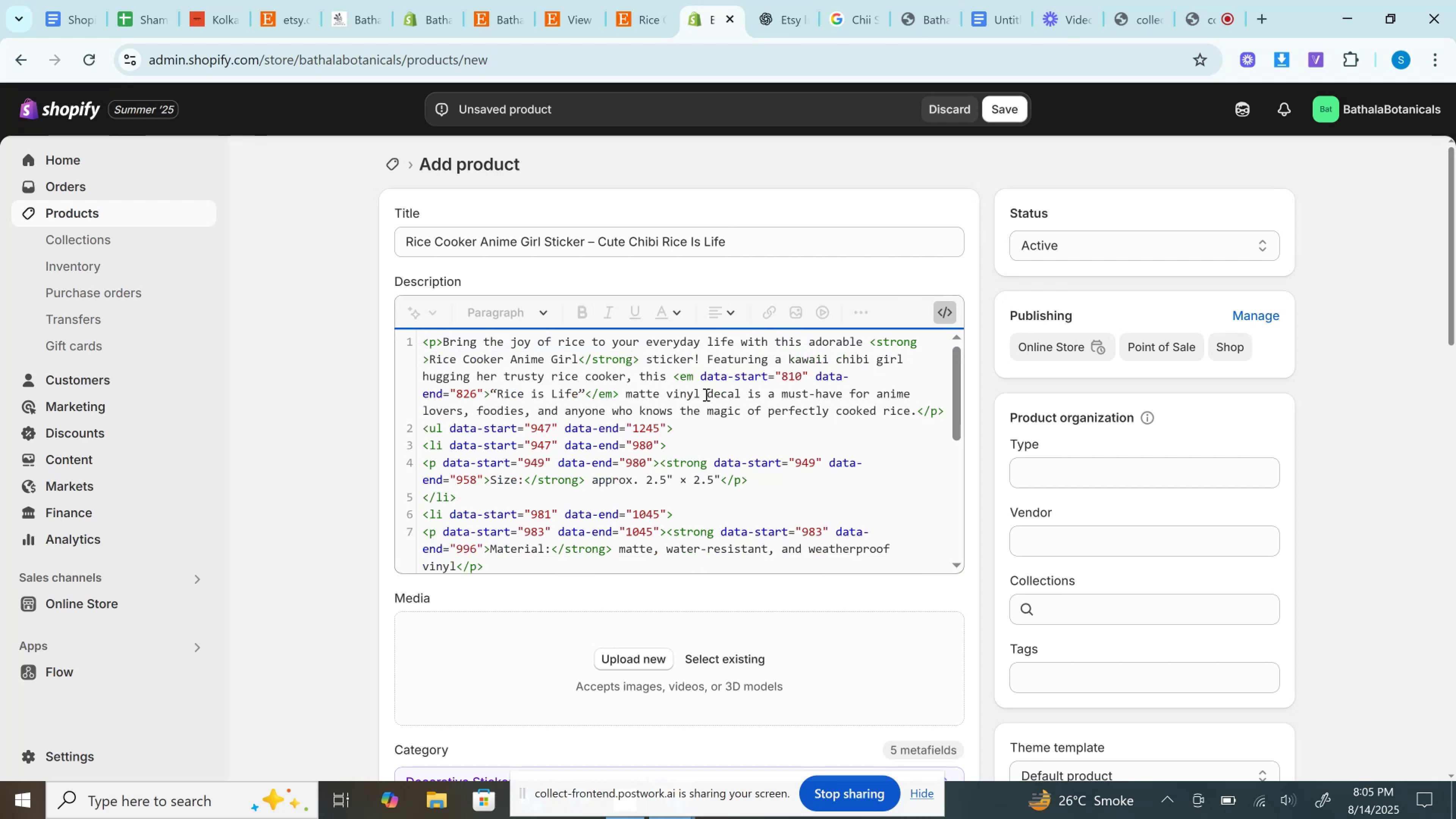 
left_click_drag(start_coordinate=[696, 379], to_coordinate=[481, 392])
 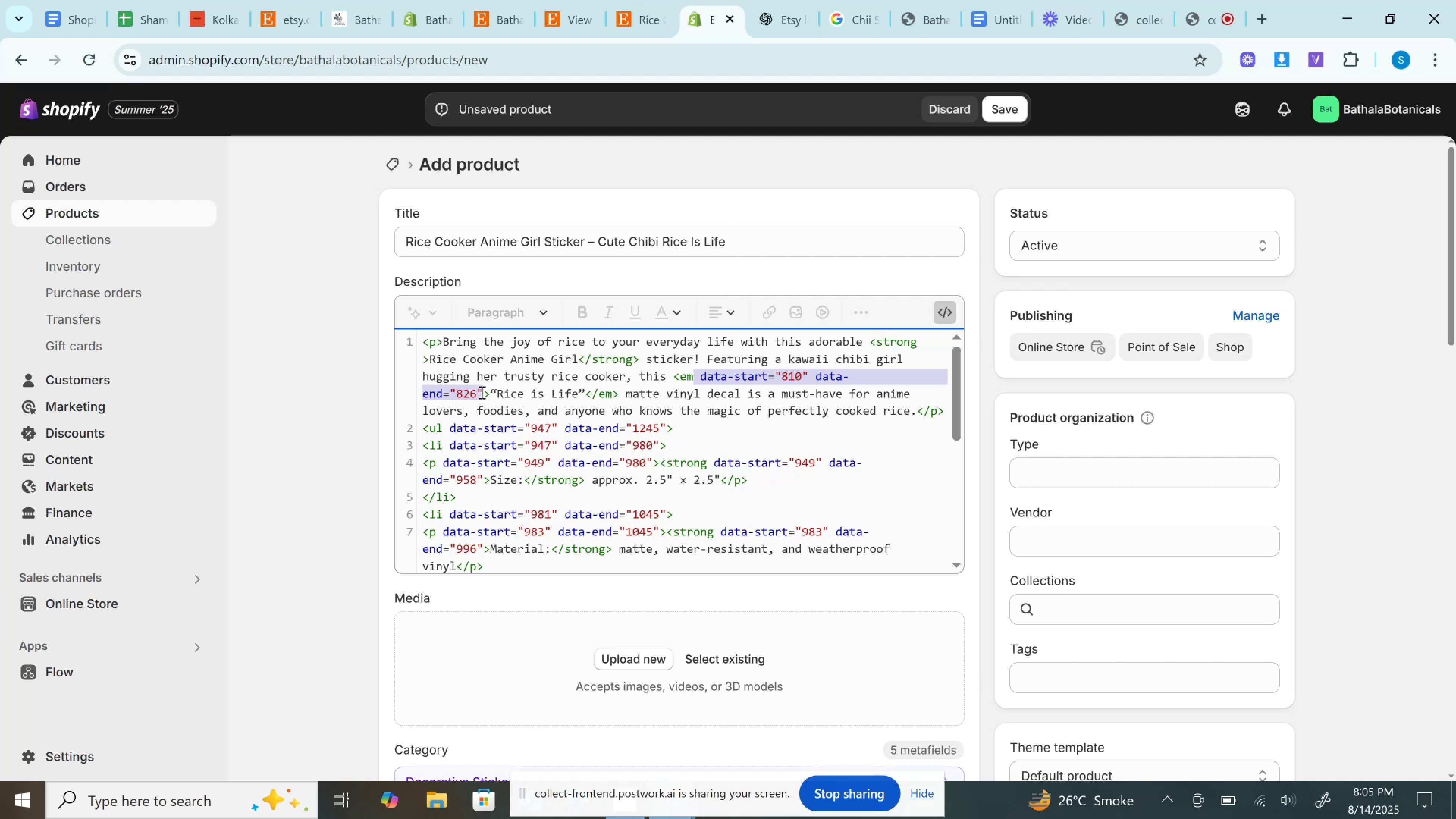 
key(Backspace)
 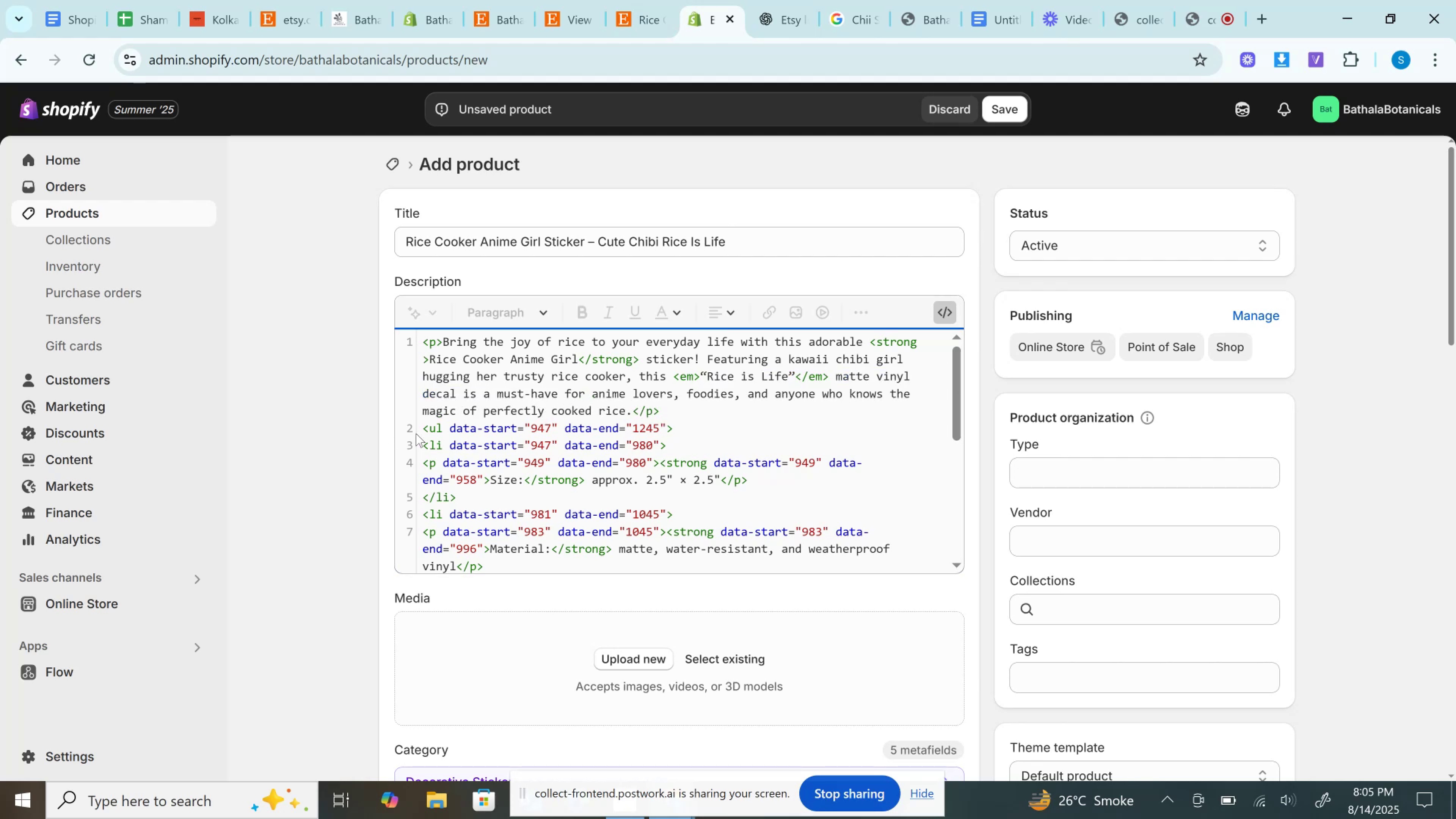 
left_click_drag(start_coordinate=[446, 430], to_coordinate=[666, 426])
 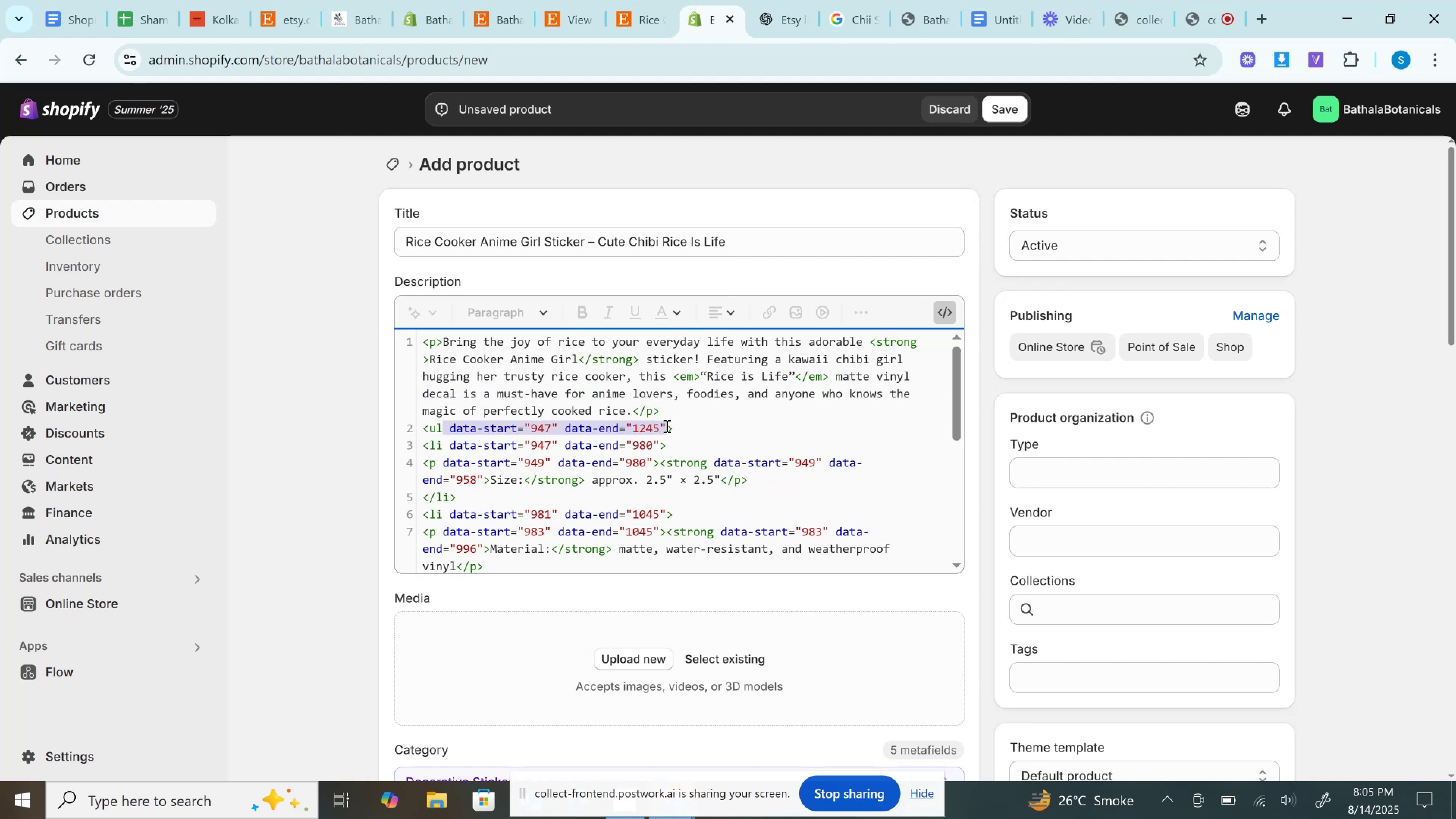 
key(Backspace)
 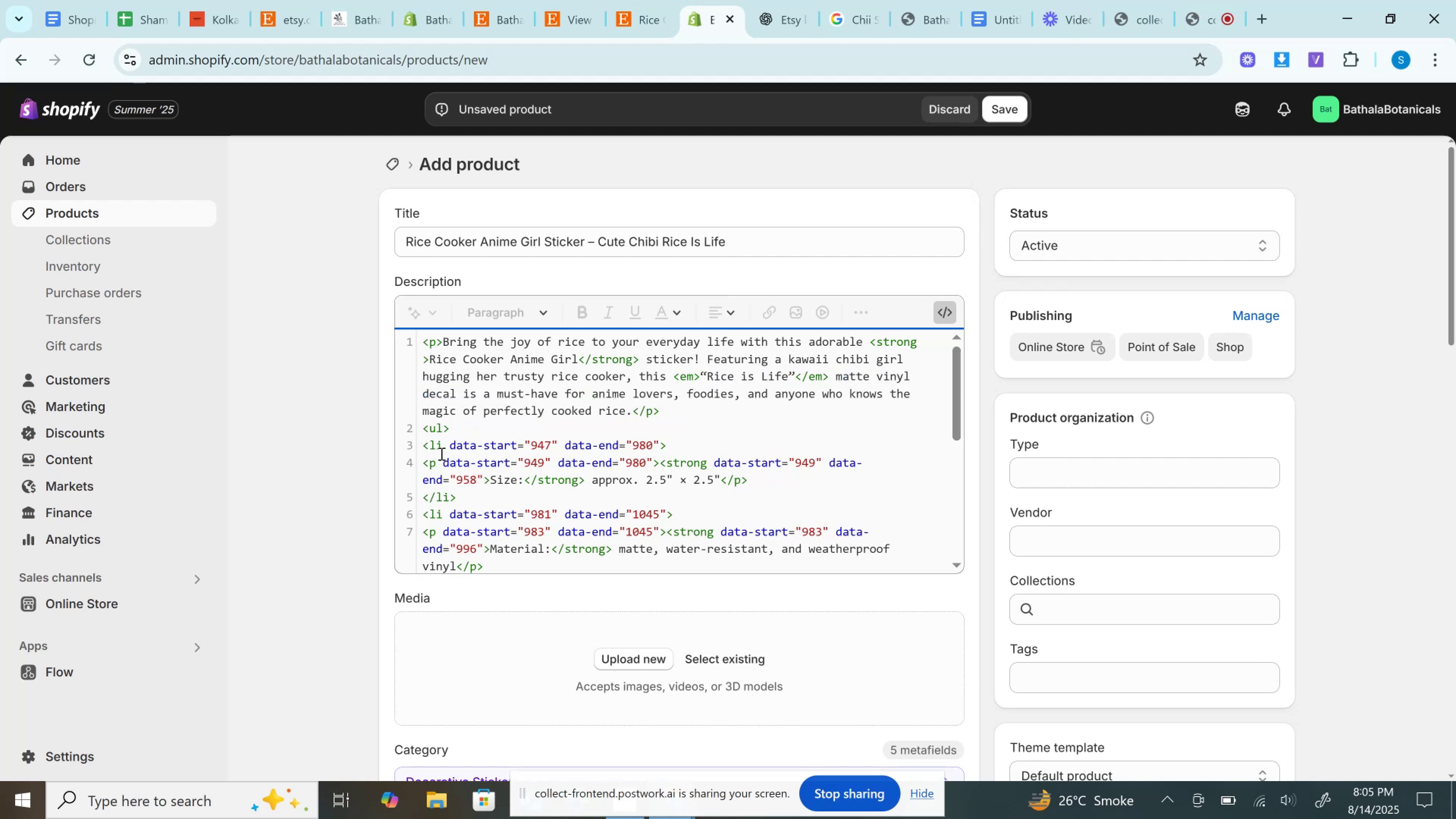 
left_click_drag(start_coordinate=[441, 451], to_coordinate=[657, 445])
 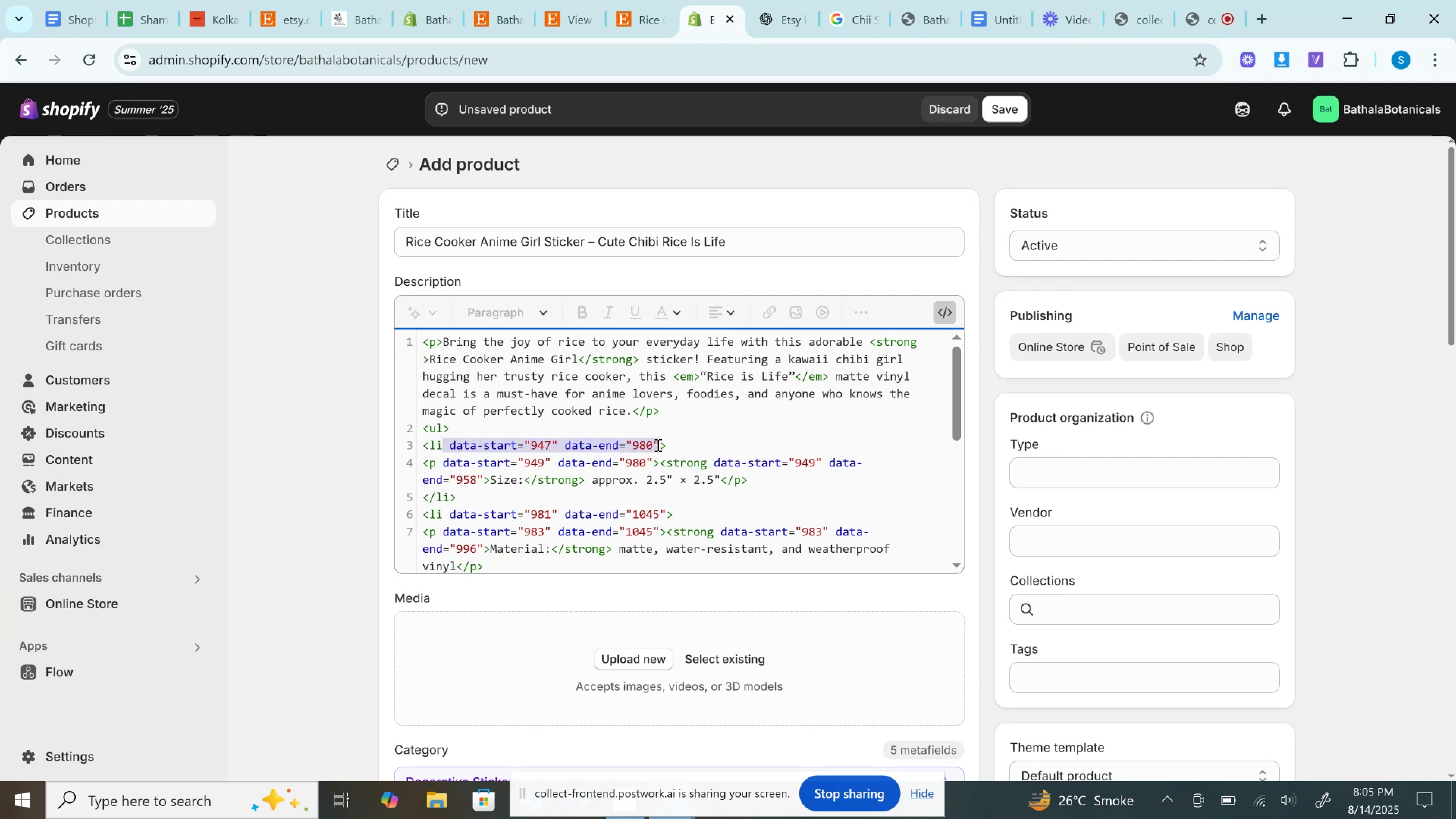 
key(Backspace)
 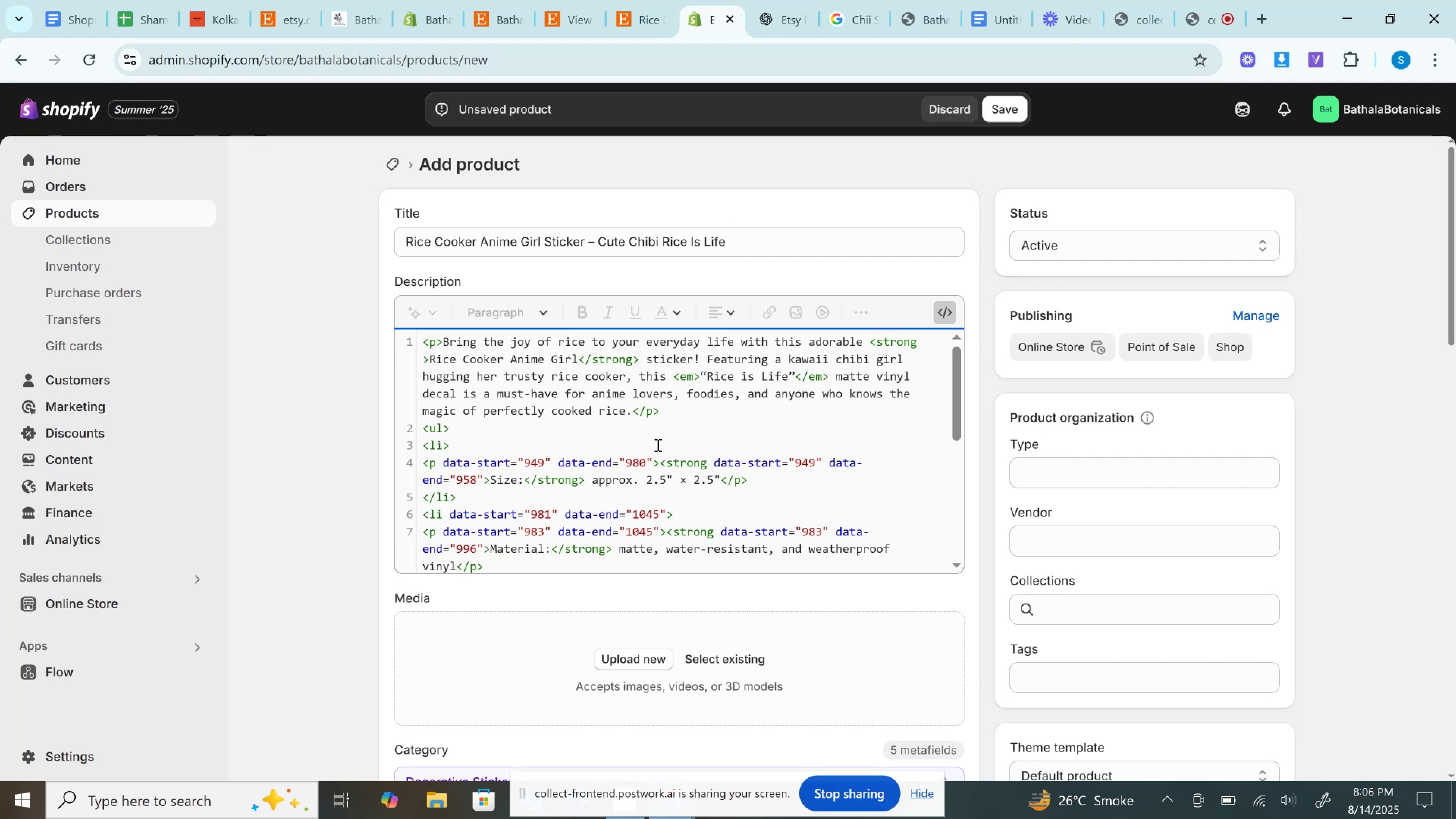 
wait(25.05)
 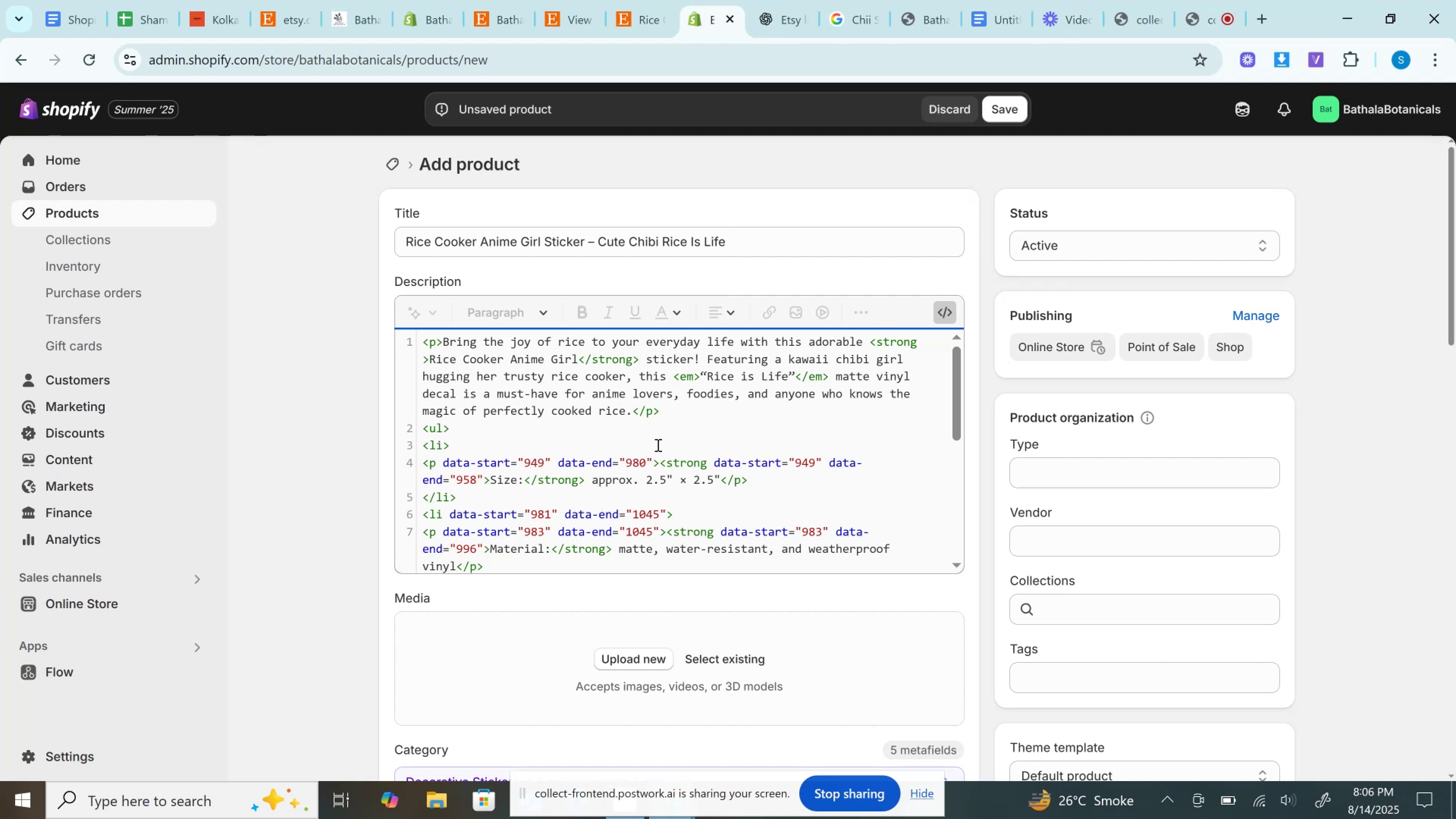 
left_click_drag(start_coordinate=[626, 445], to_coordinate=[347, 479])
 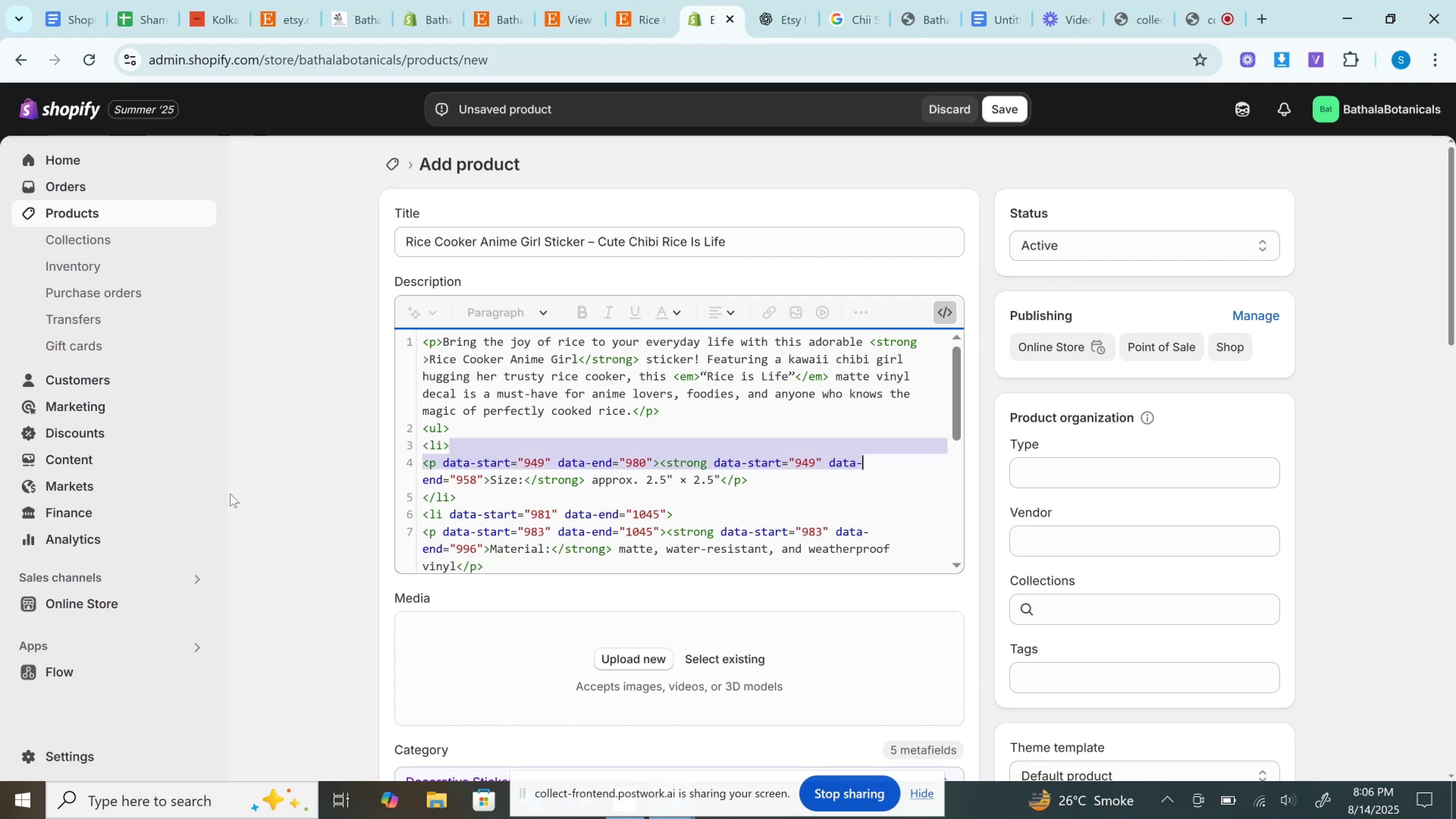 
left_click_drag(start_coordinate=[229, 494], to_coordinate=[96, 503])
 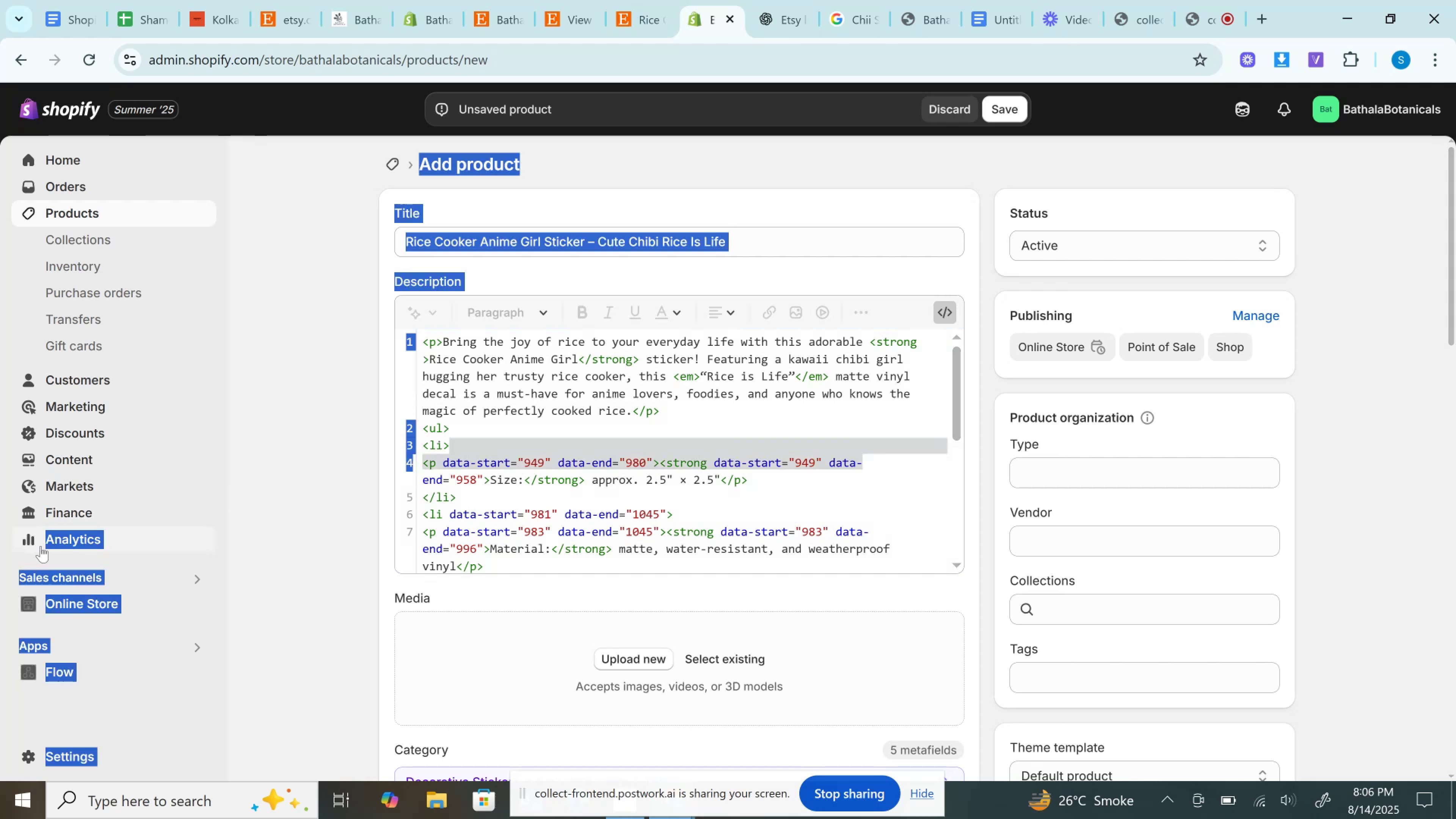 
left_click([41, 546])
 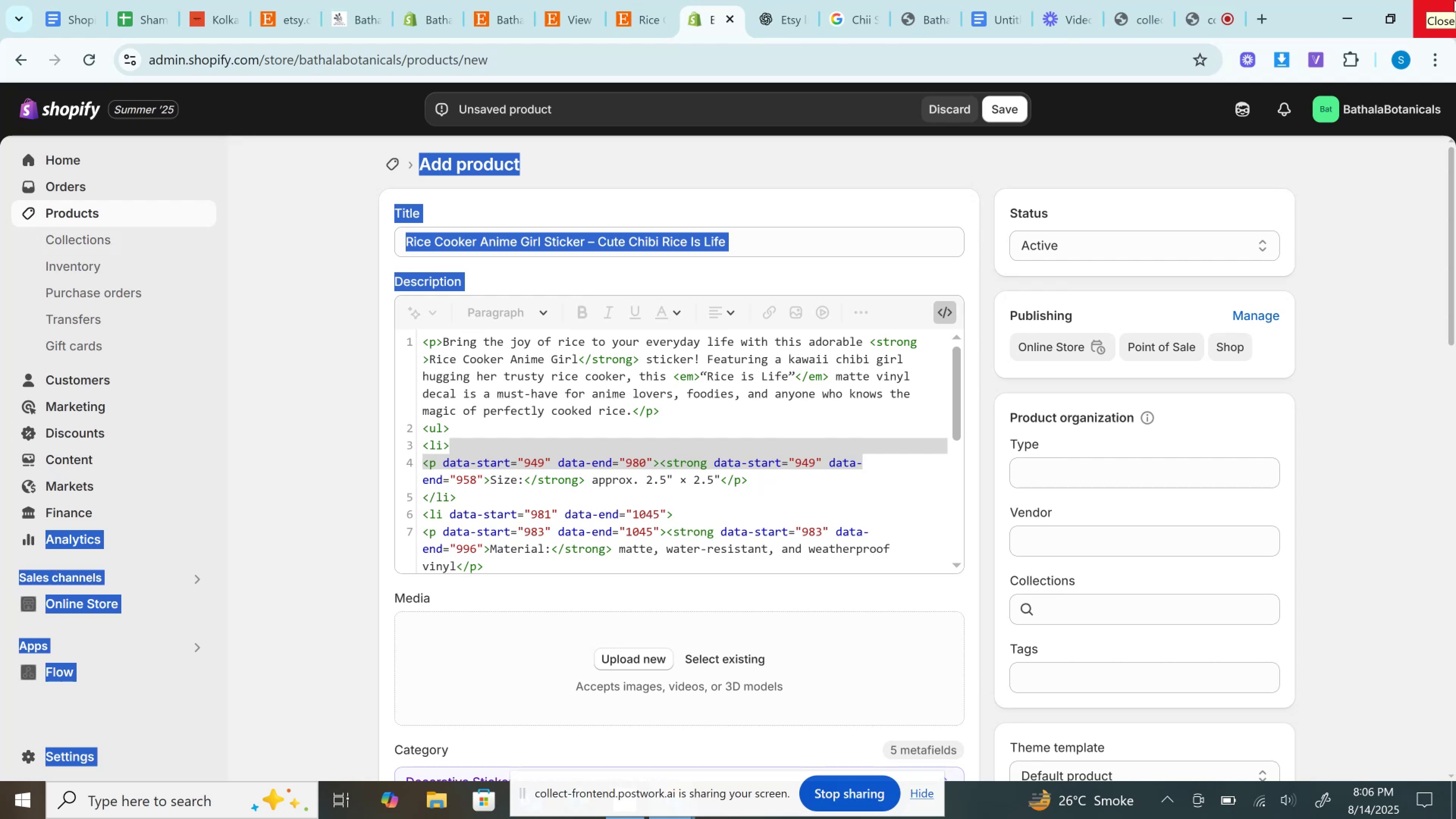 
wait(20.49)
 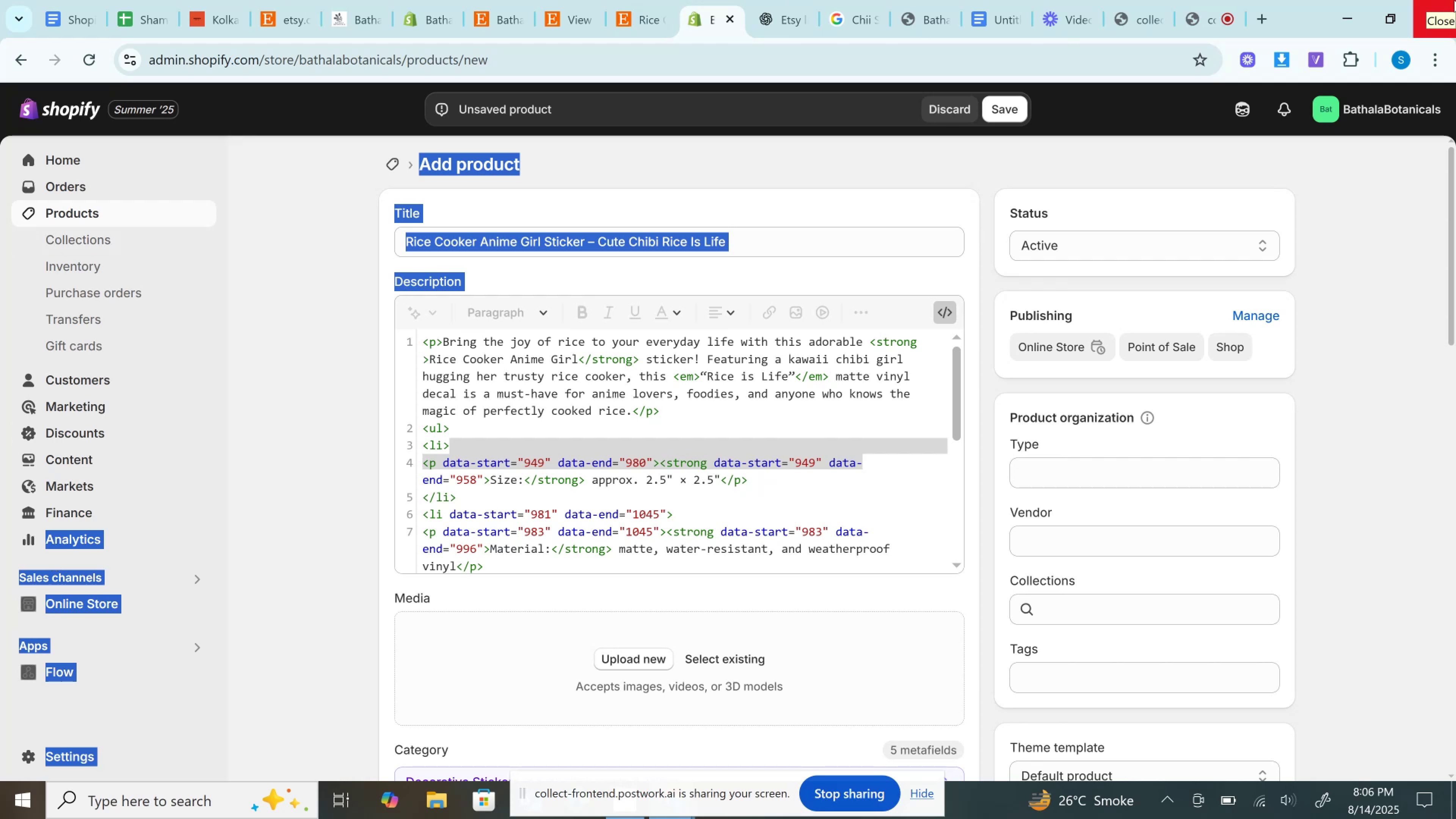 
left_click([857, 476])
 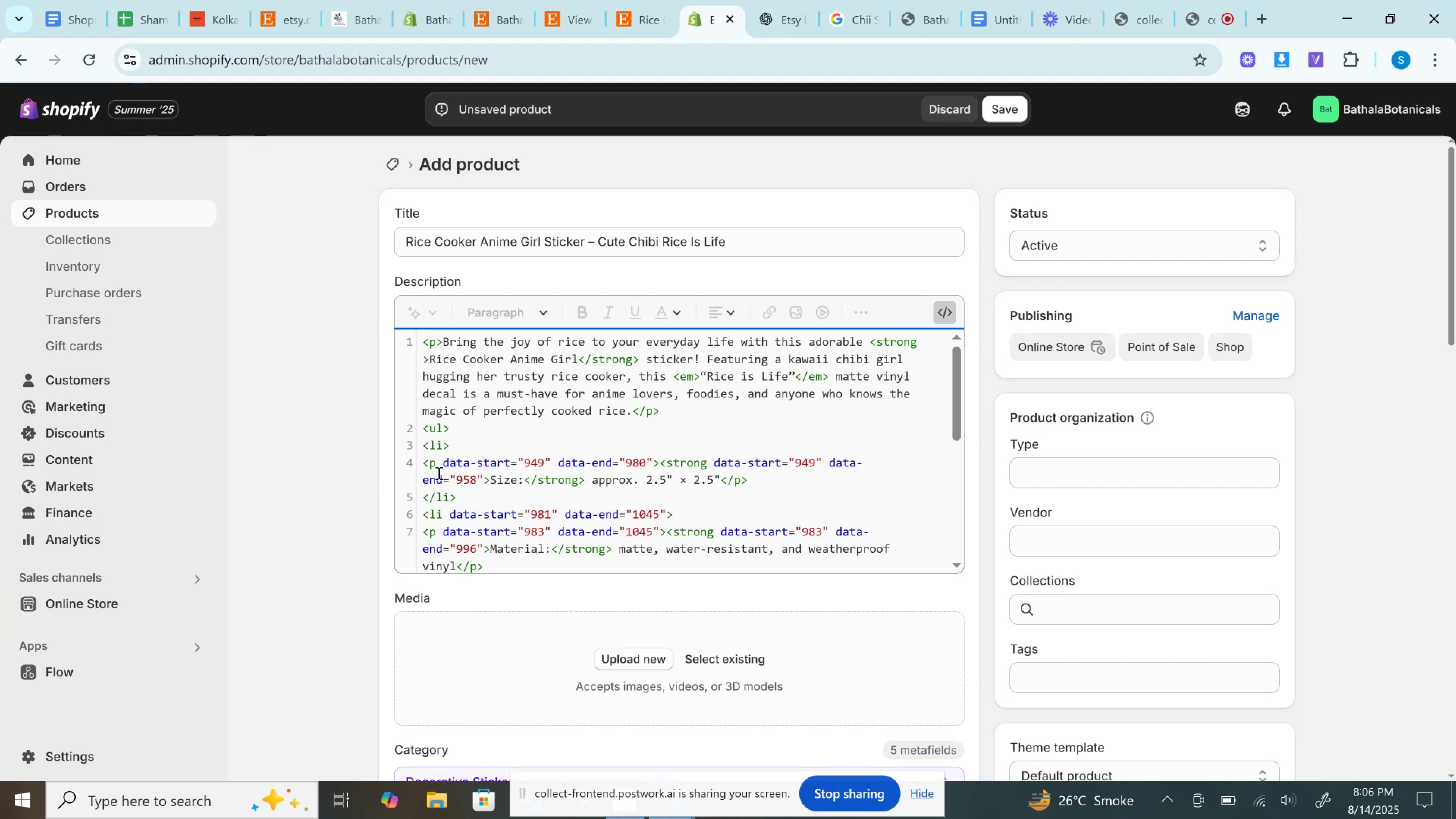 
left_click_drag(start_coordinate=[441, 467], to_coordinate=[487, 480])
 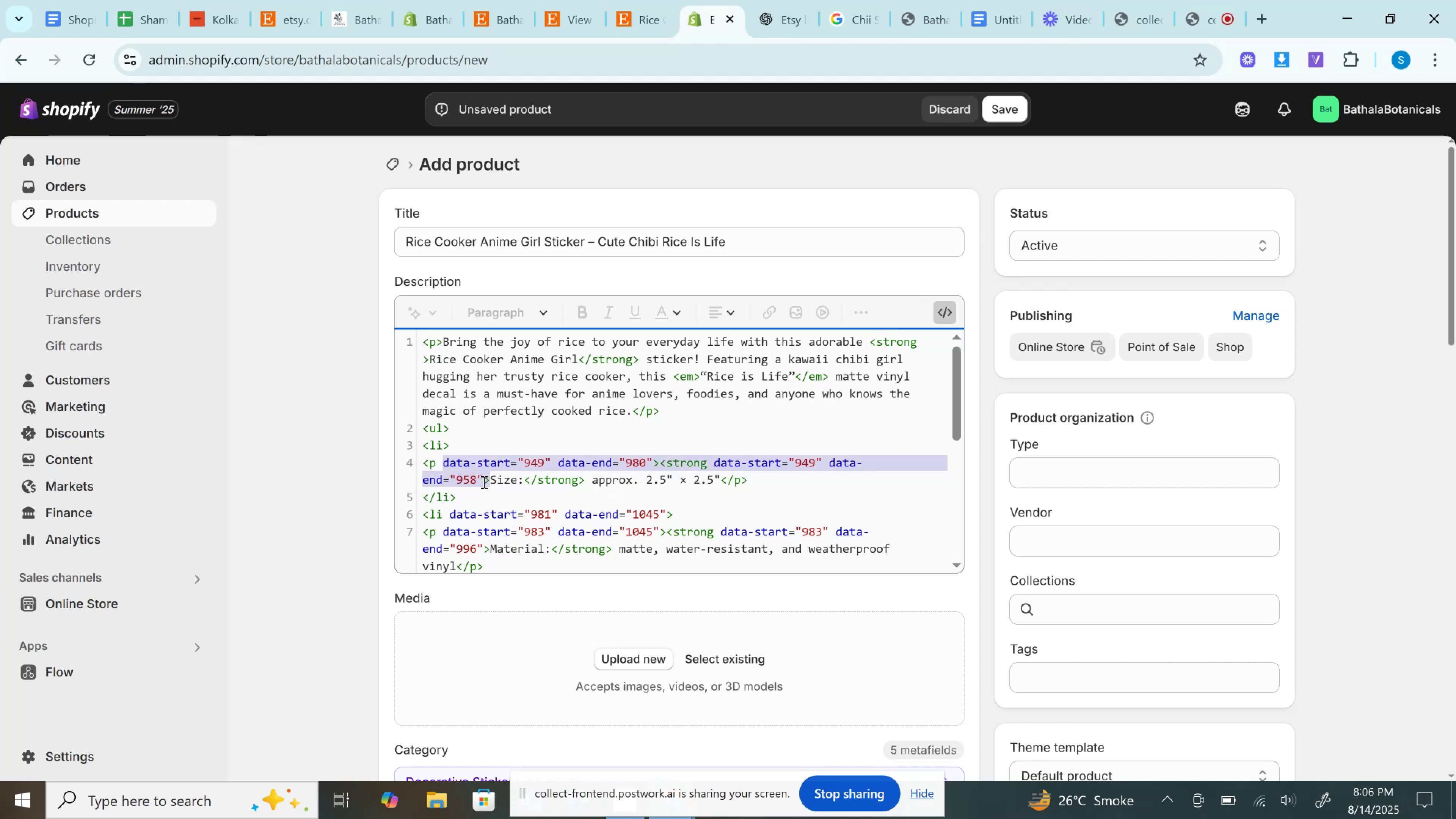 
key(Backspace)
 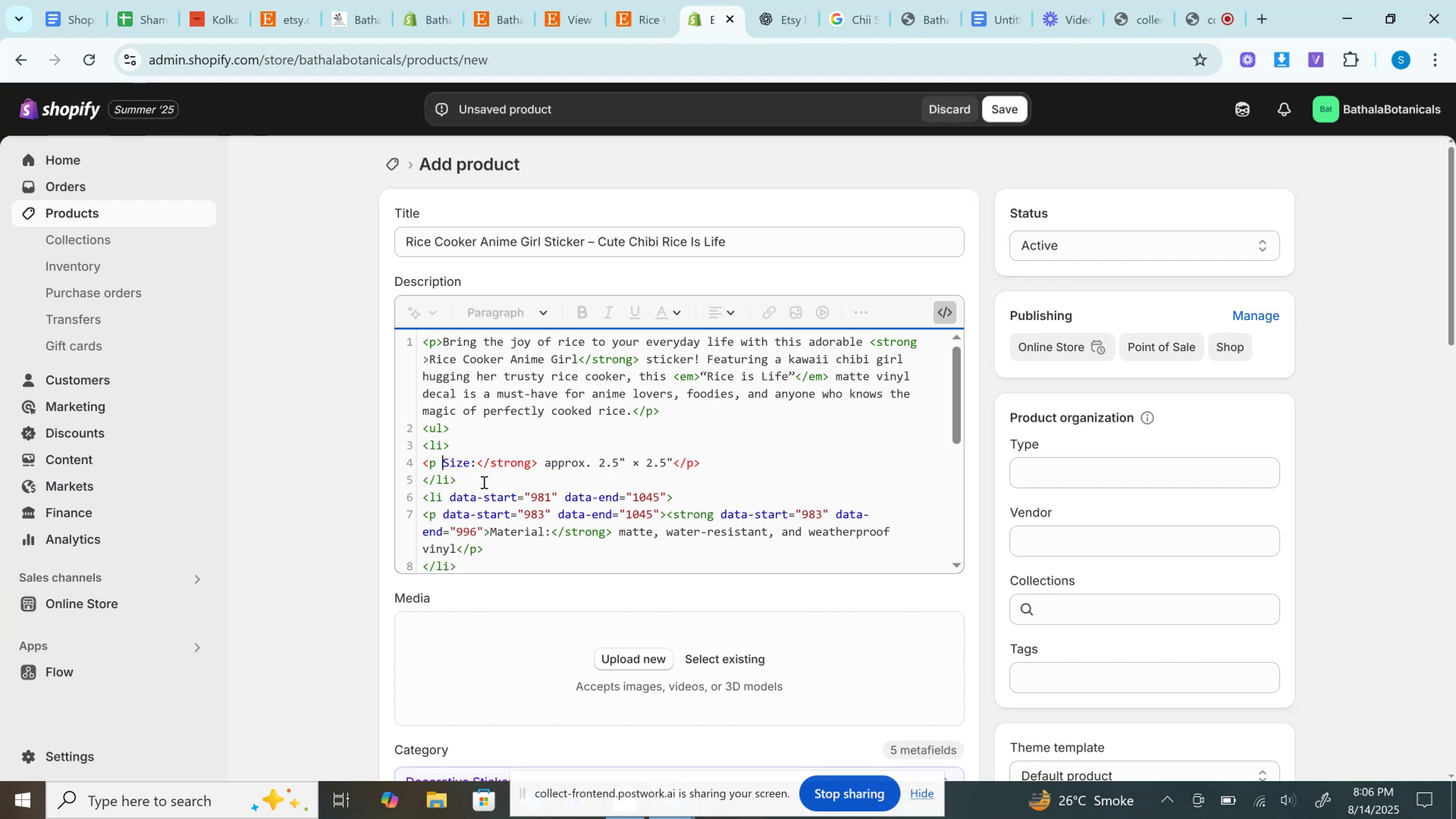 
key(Control+Z)
 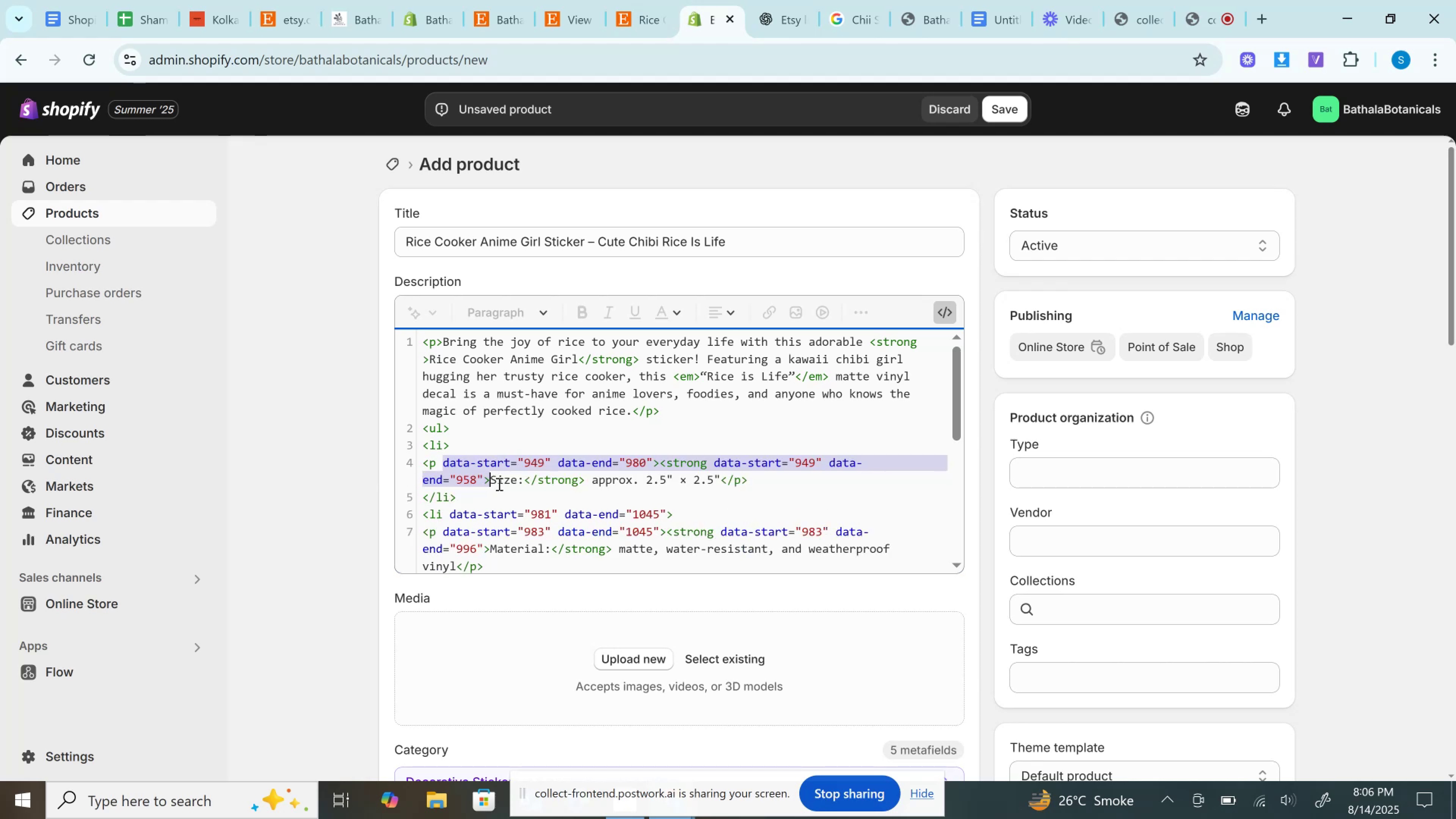 
left_click([488, 479])
 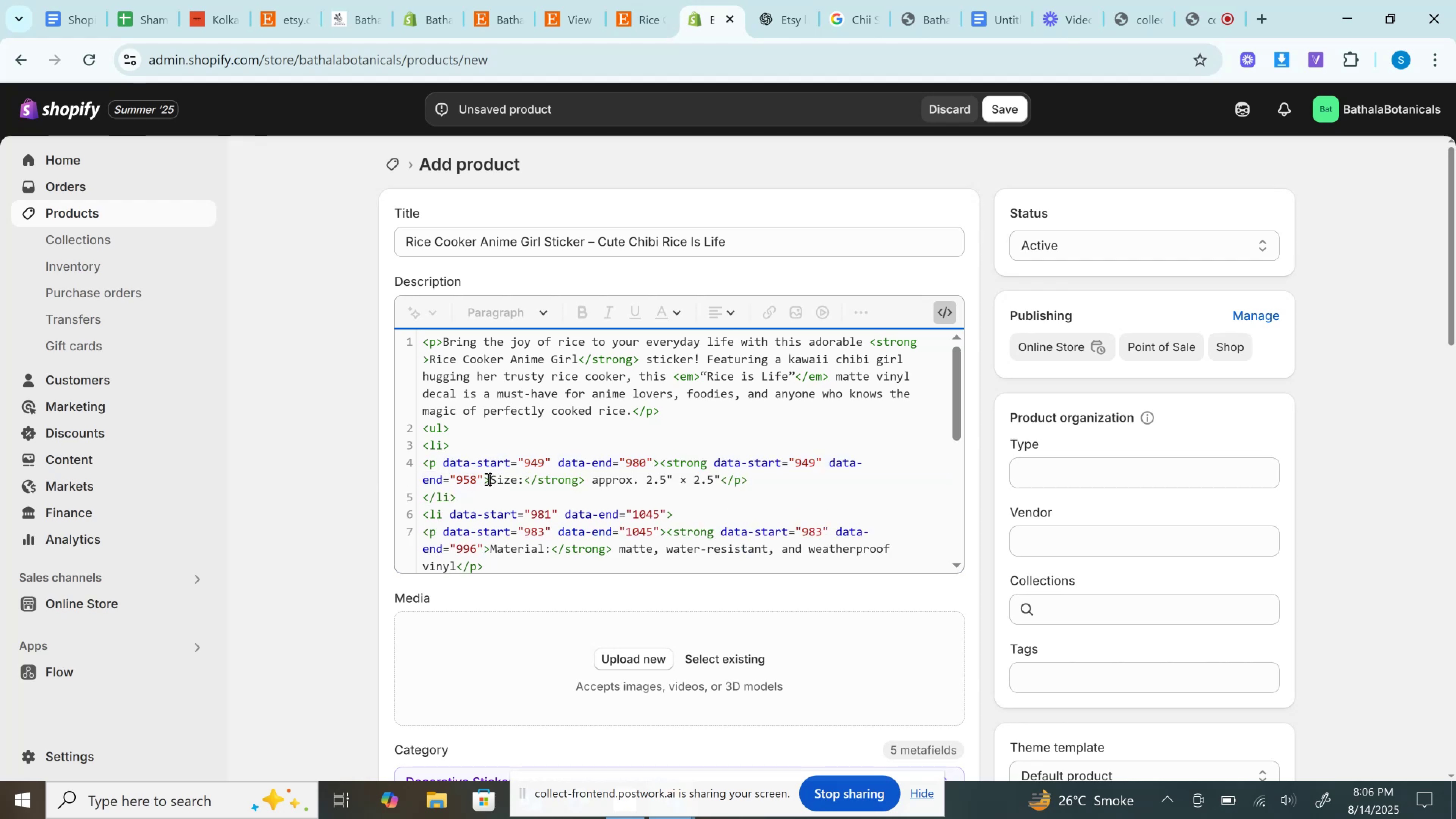 
left_click_drag(start_coordinate=[487, 479], to_coordinate=[442, 459])
 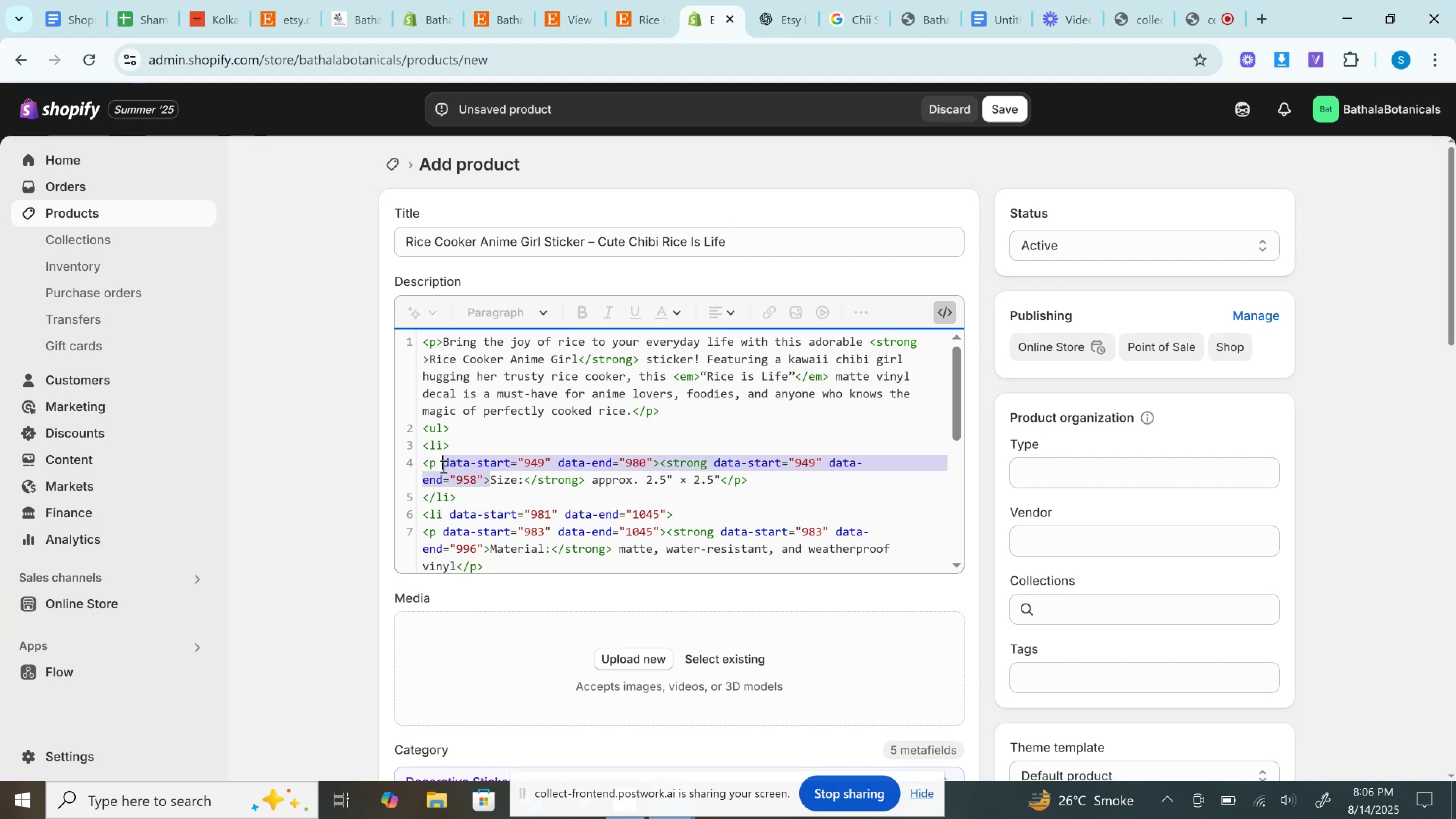 
key(Backspace)
 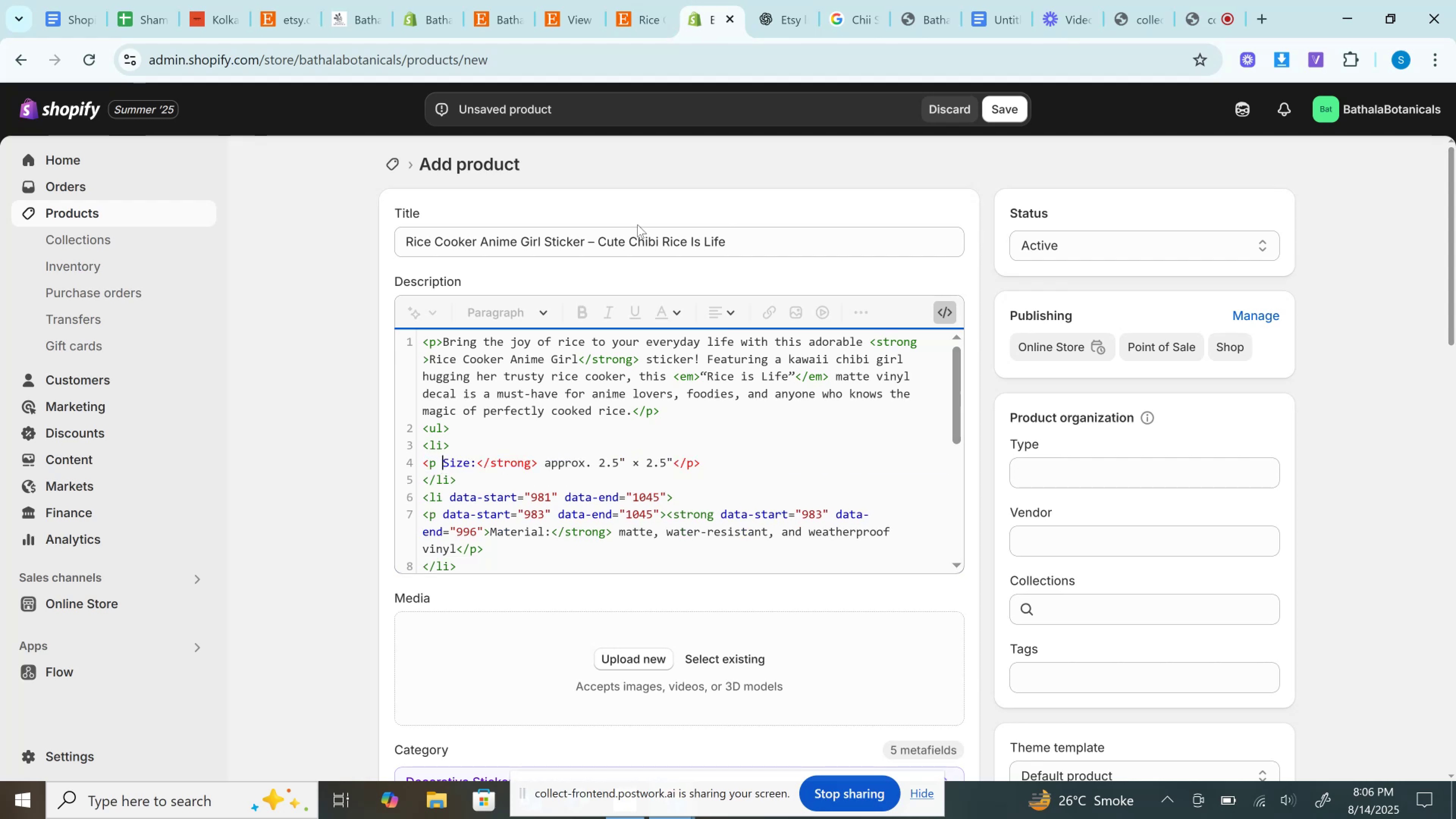 
key(Backspace)
 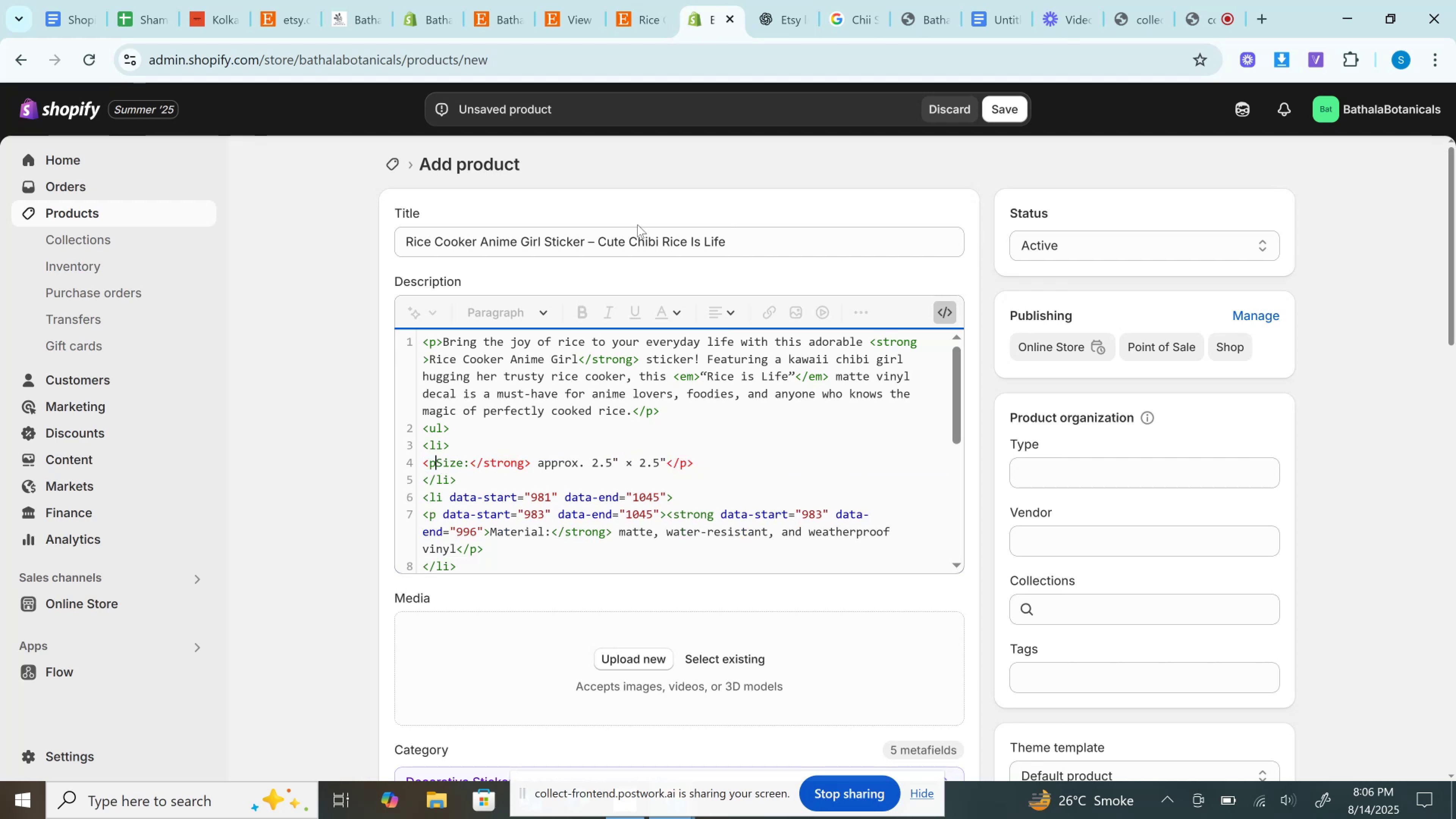 
key(Shift+Period)
 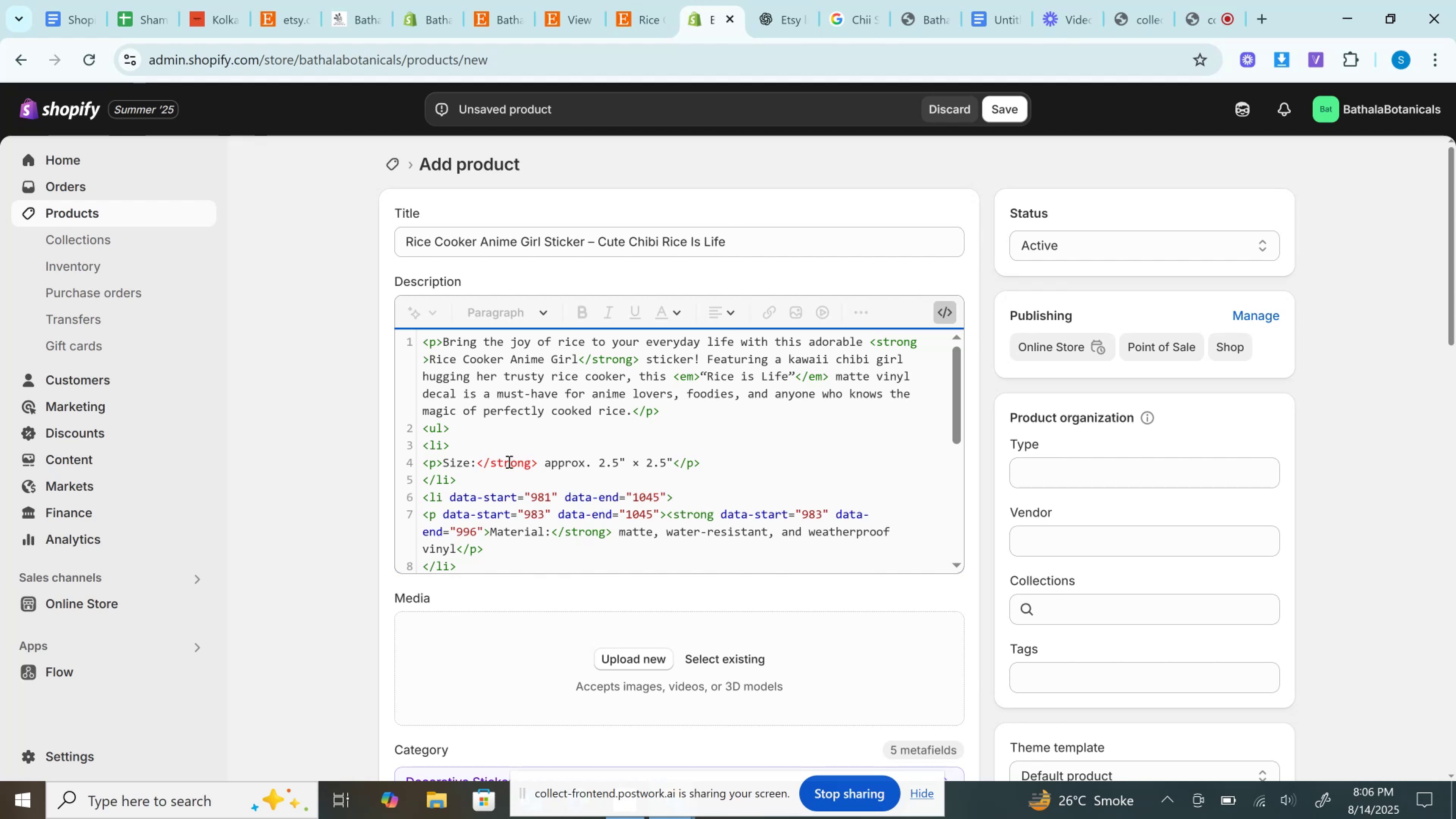 
left_click_drag(start_coordinate=[546, 462], to_coordinate=[477, 458])
 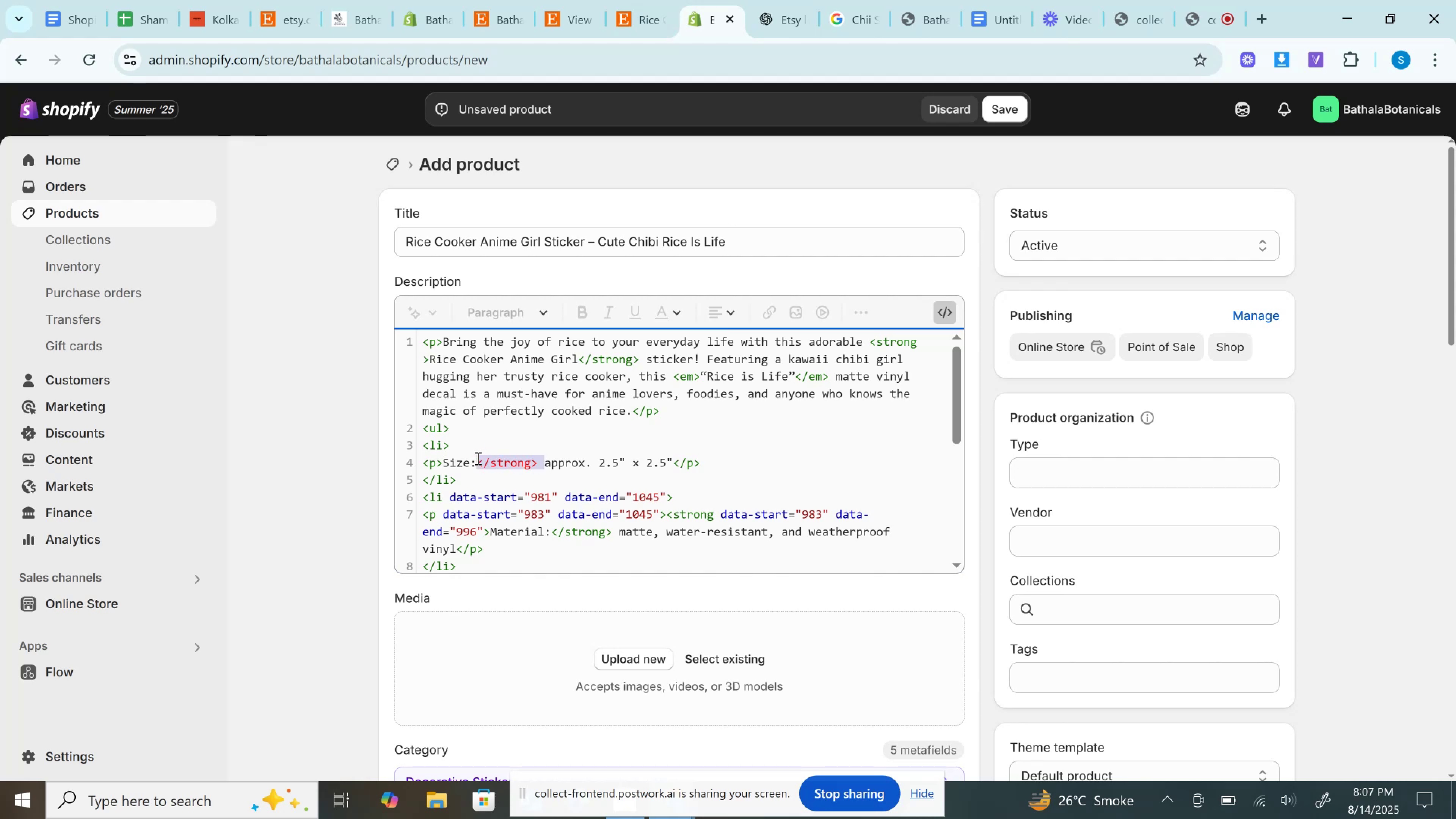 
key(Backspace)
 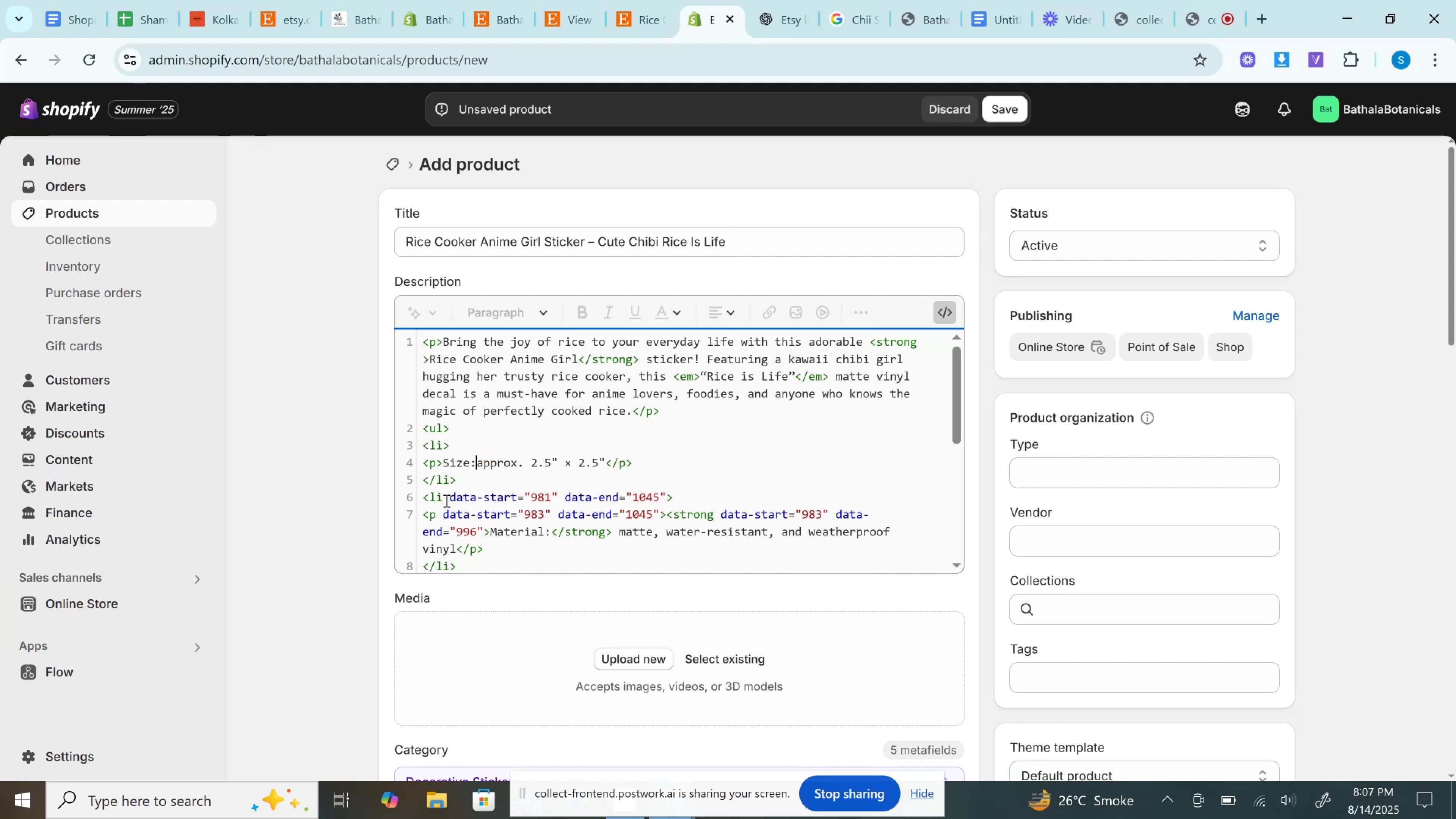 
left_click_drag(start_coordinate=[446, 500], to_coordinate=[668, 492])
 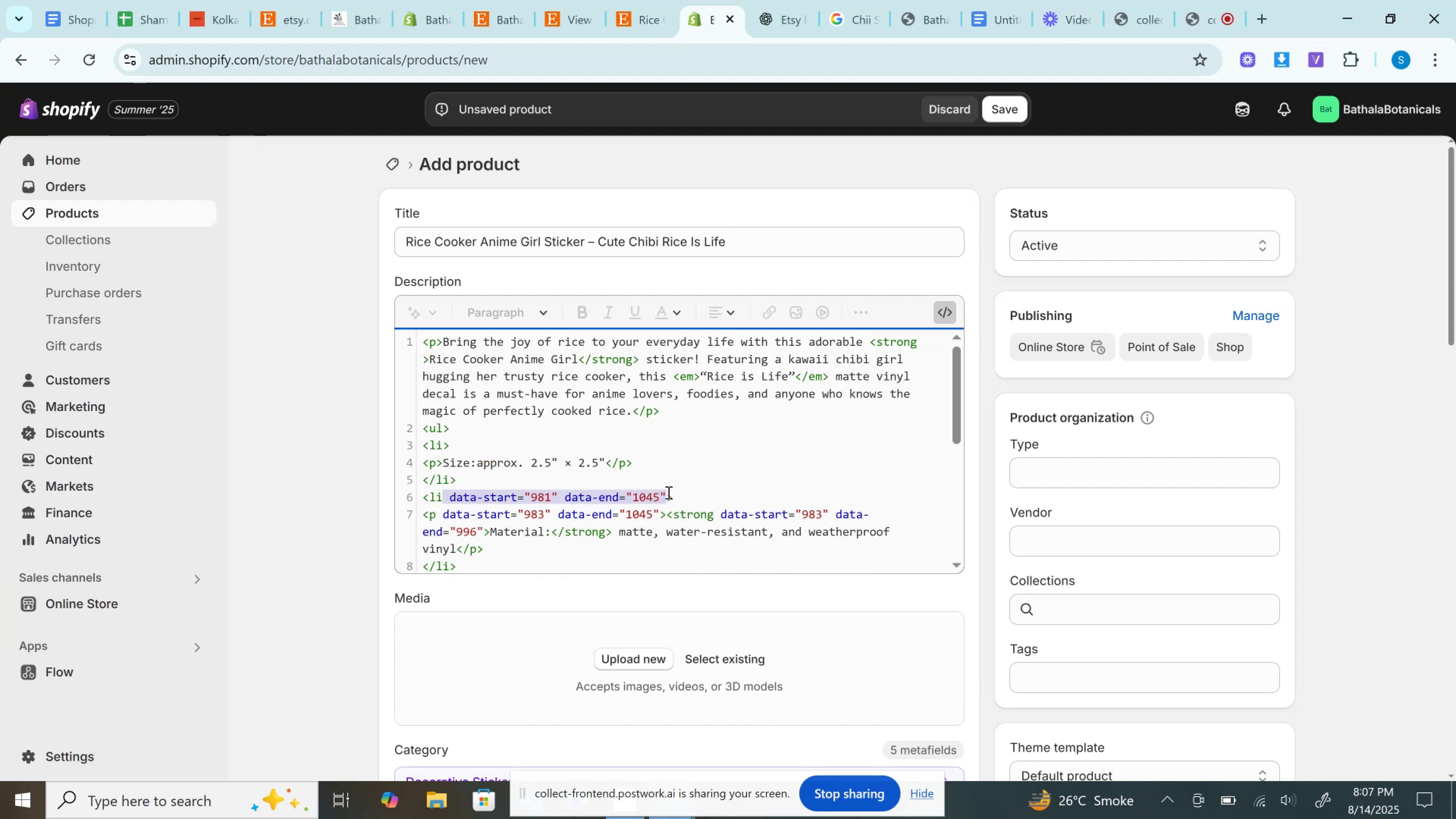 
key(Backspace)
 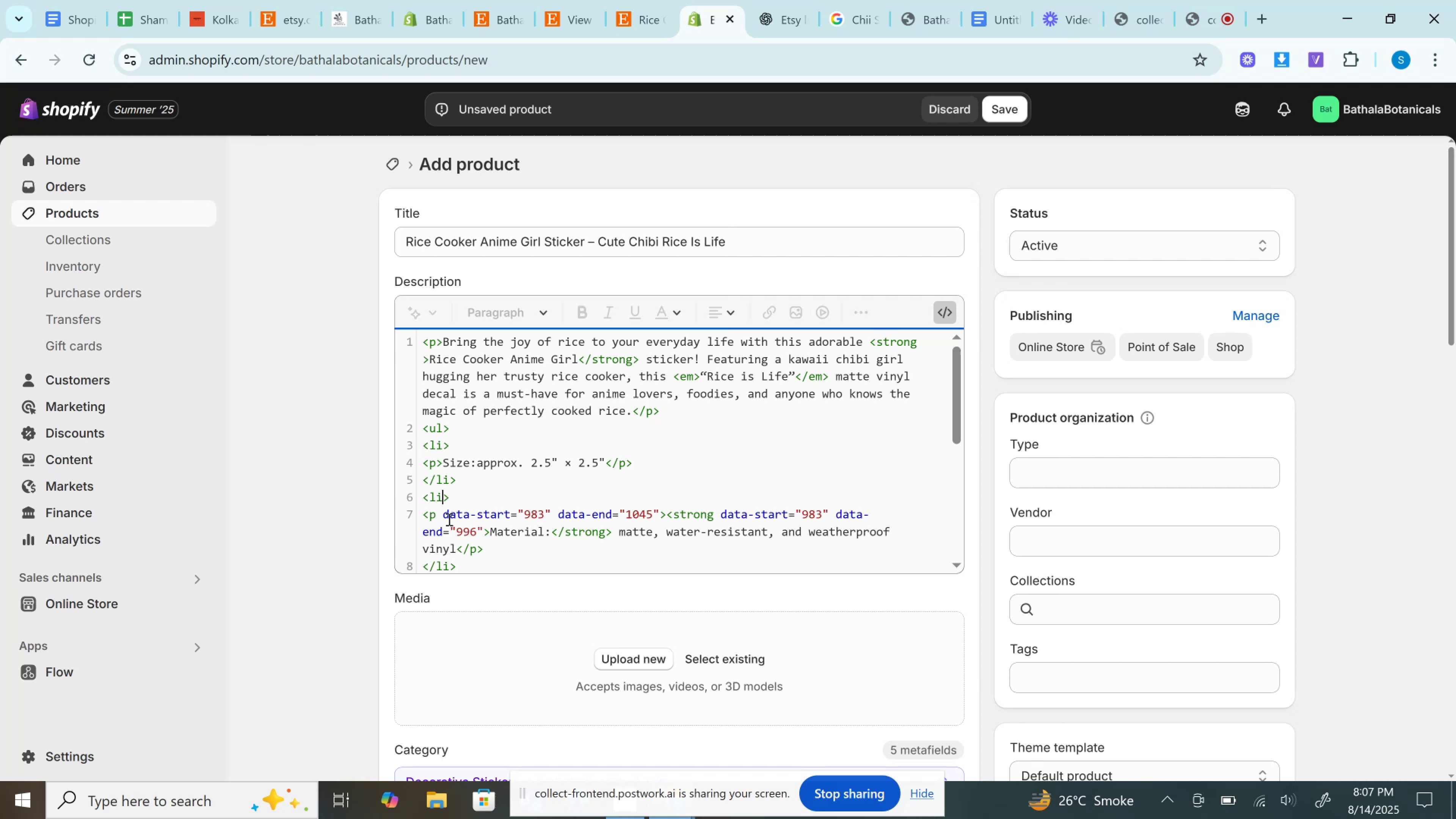 
left_click_drag(start_coordinate=[443, 511], to_coordinate=[661, 513])
 